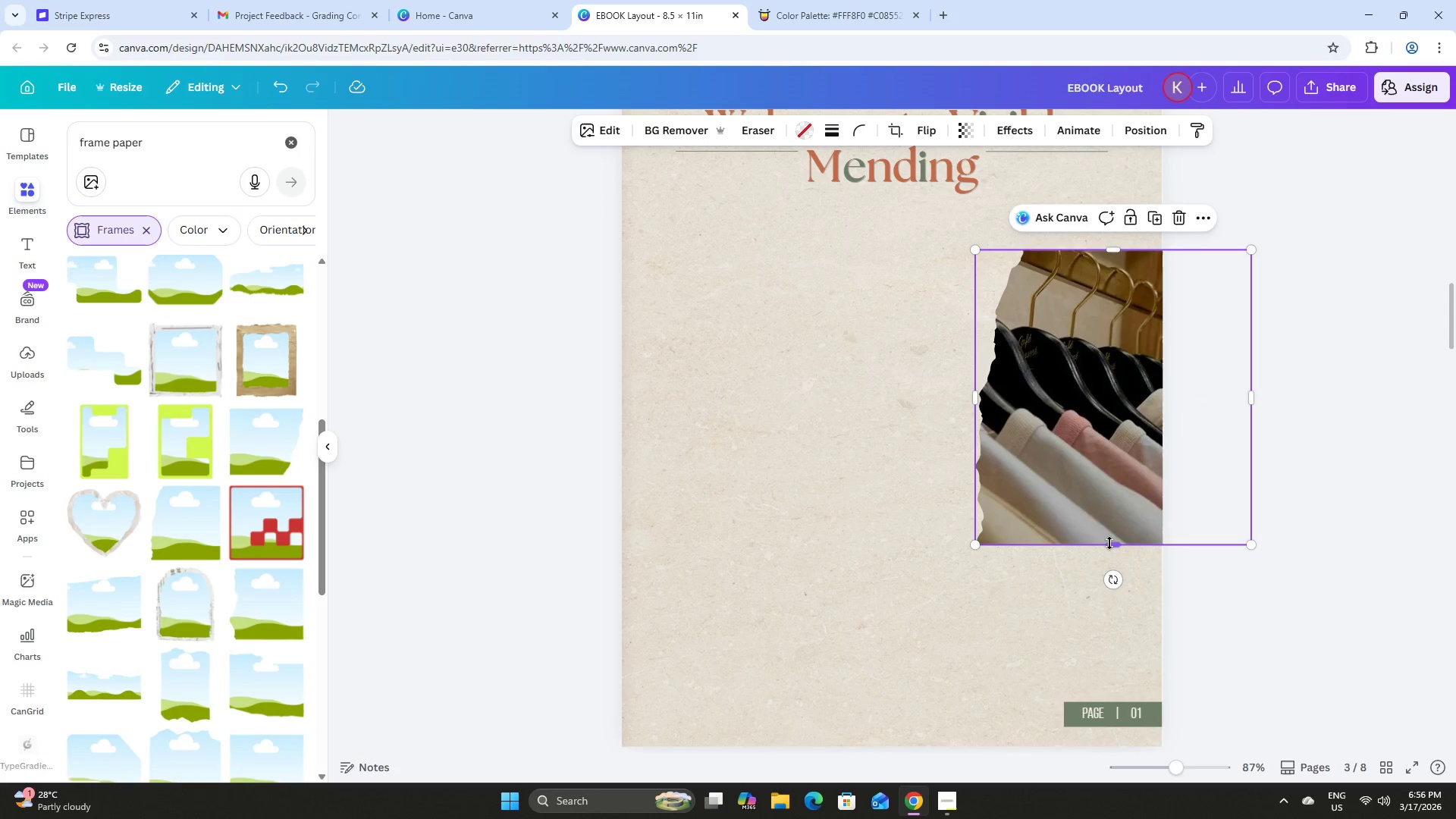 
left_click_drag(start_coordinate=[1109, 543], to_coordinate=[1116, 595])
 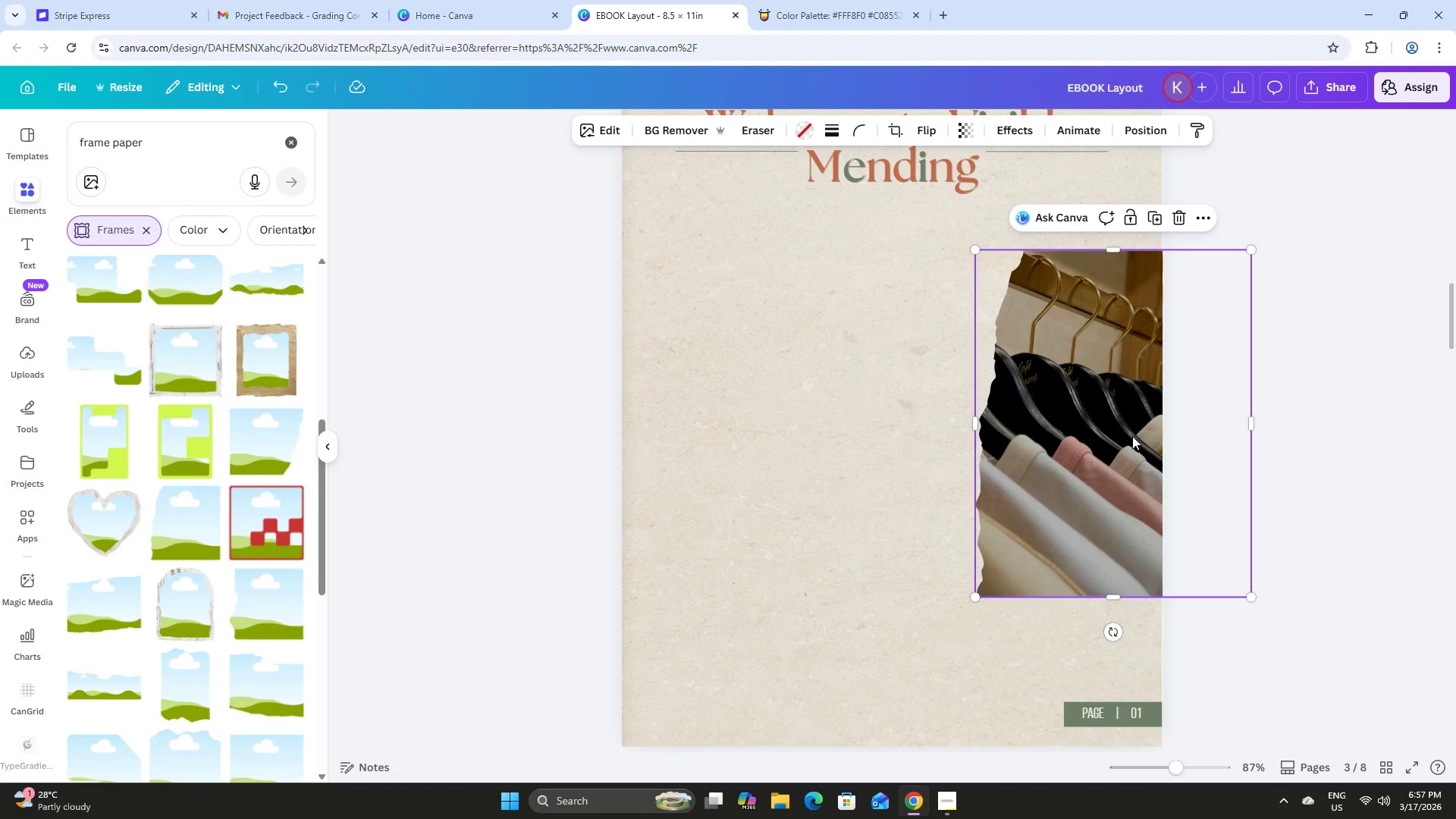 
left_click_drag(start_coordinate=[1132, 436], to_coordinate=[1131, 410])
 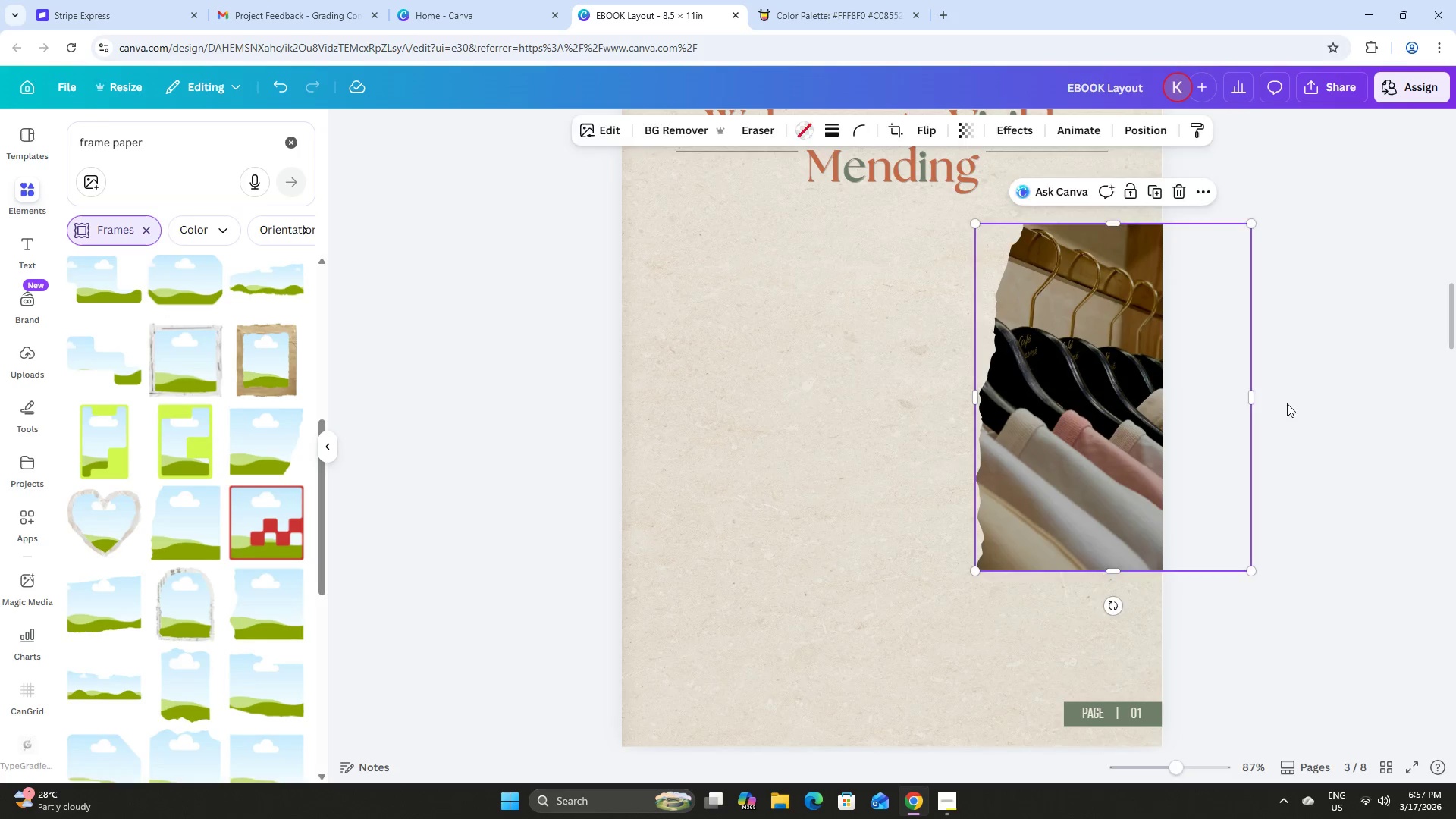 
left_click([1287, 403])
 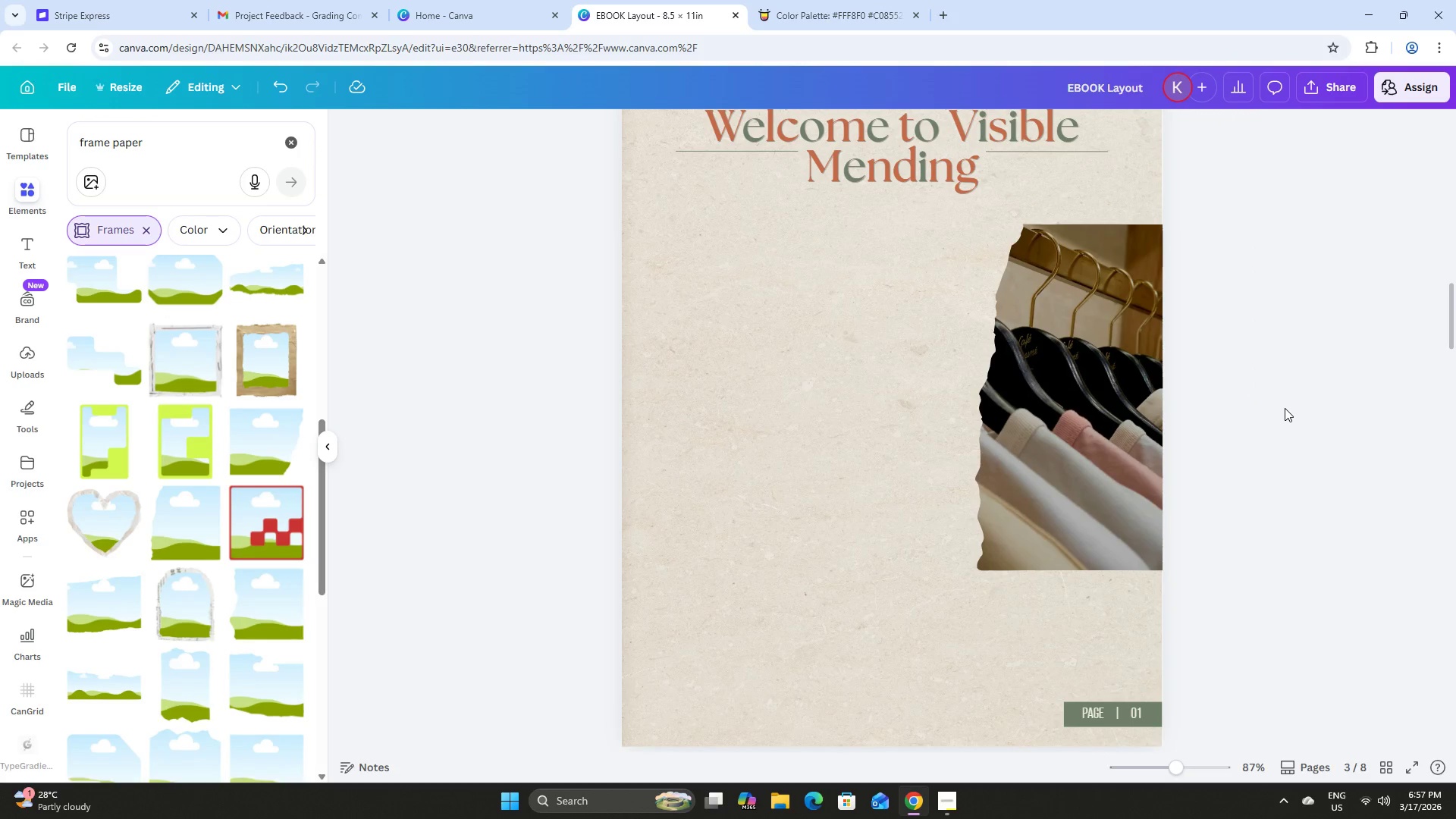 
scroll: coordinate [1285, 407], scroll_direction: up, amount: 1.0
 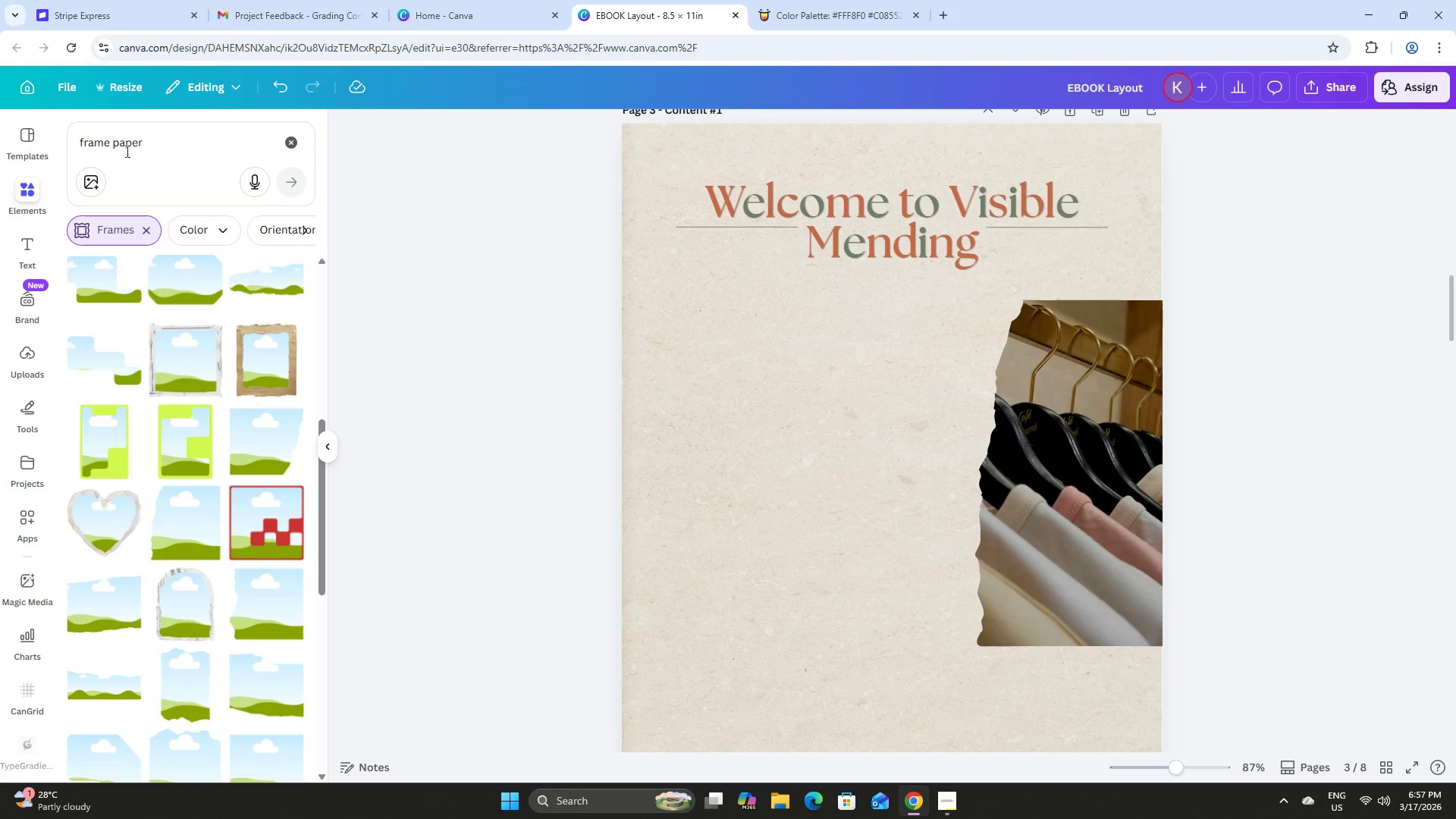 
left_click_drag(start_coordinate=[158, 139], to_coordinate=[29, 138])
 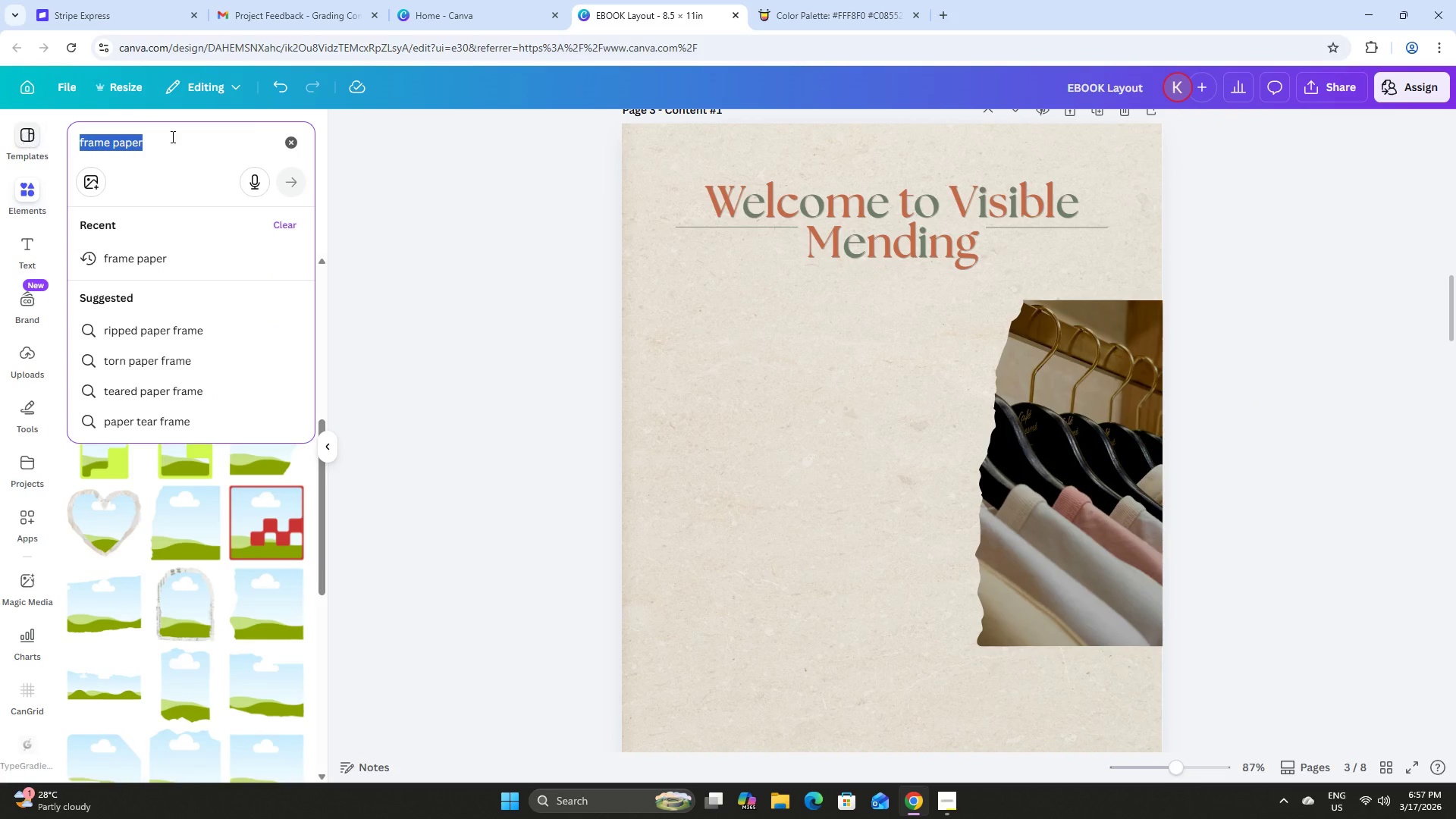 
left_click_drag(start_coordinate=[282, 144], to_coordinate=[291, 143])
 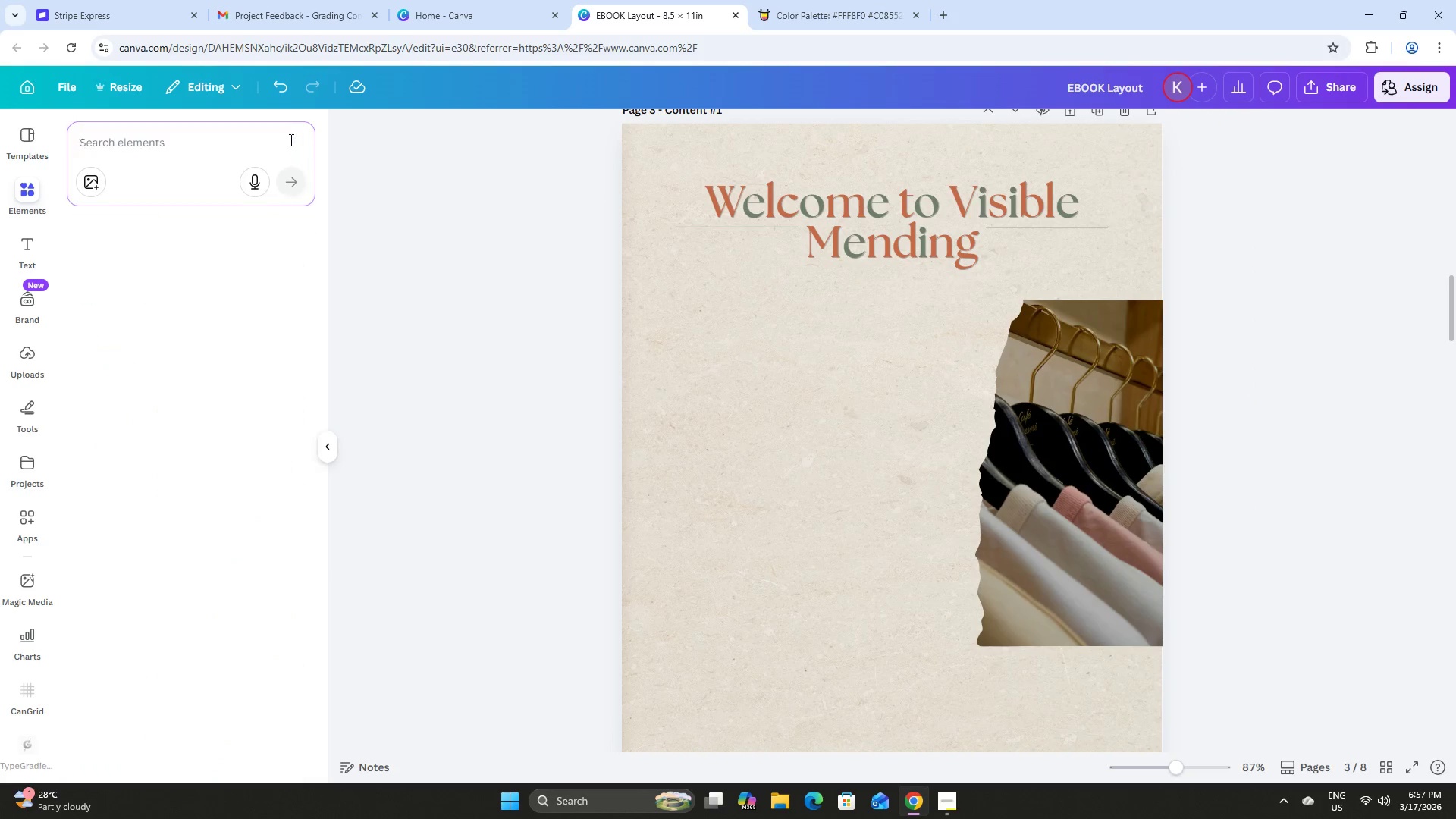 
double_click([290, 140])
 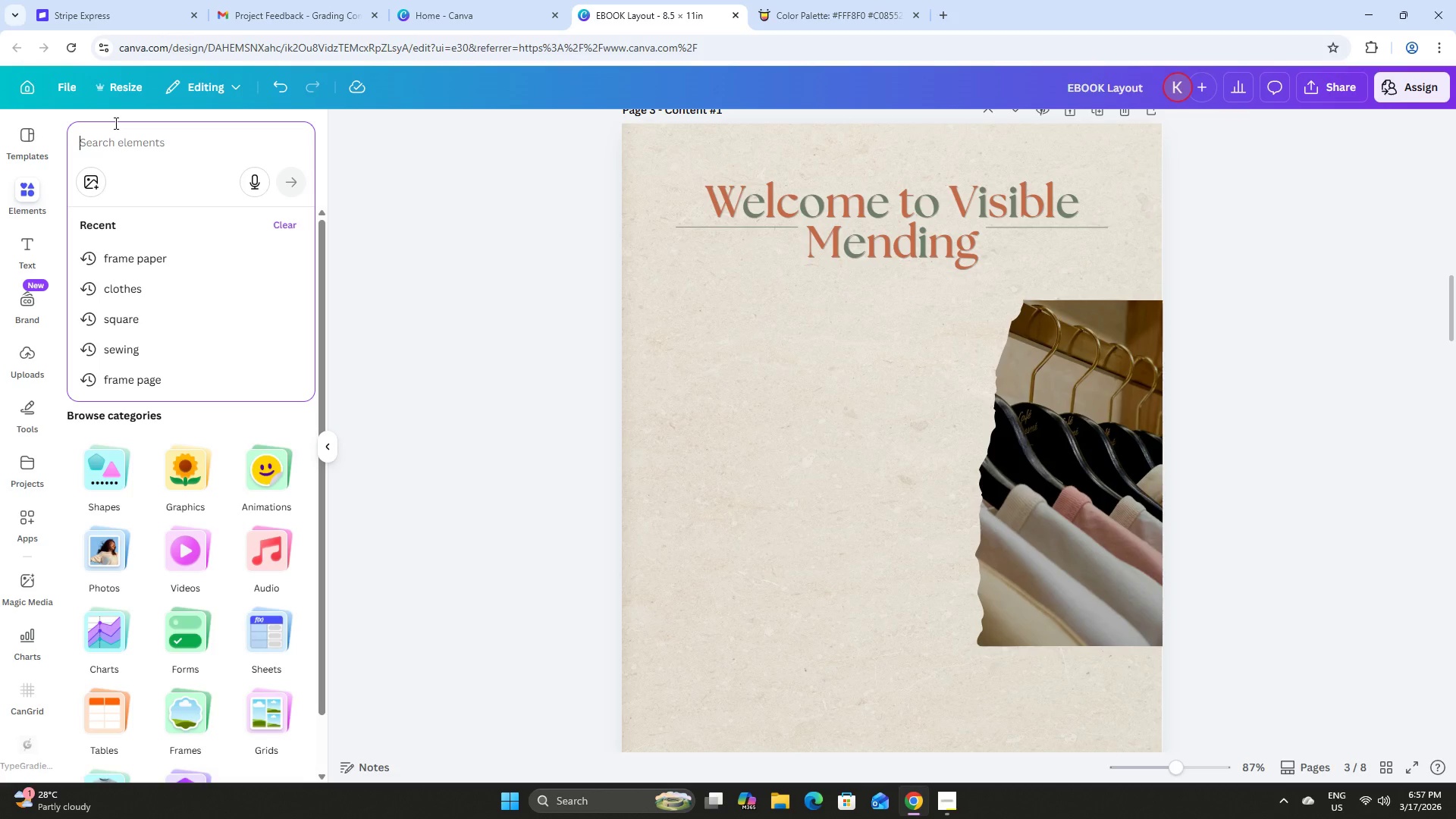 
type(tape)
 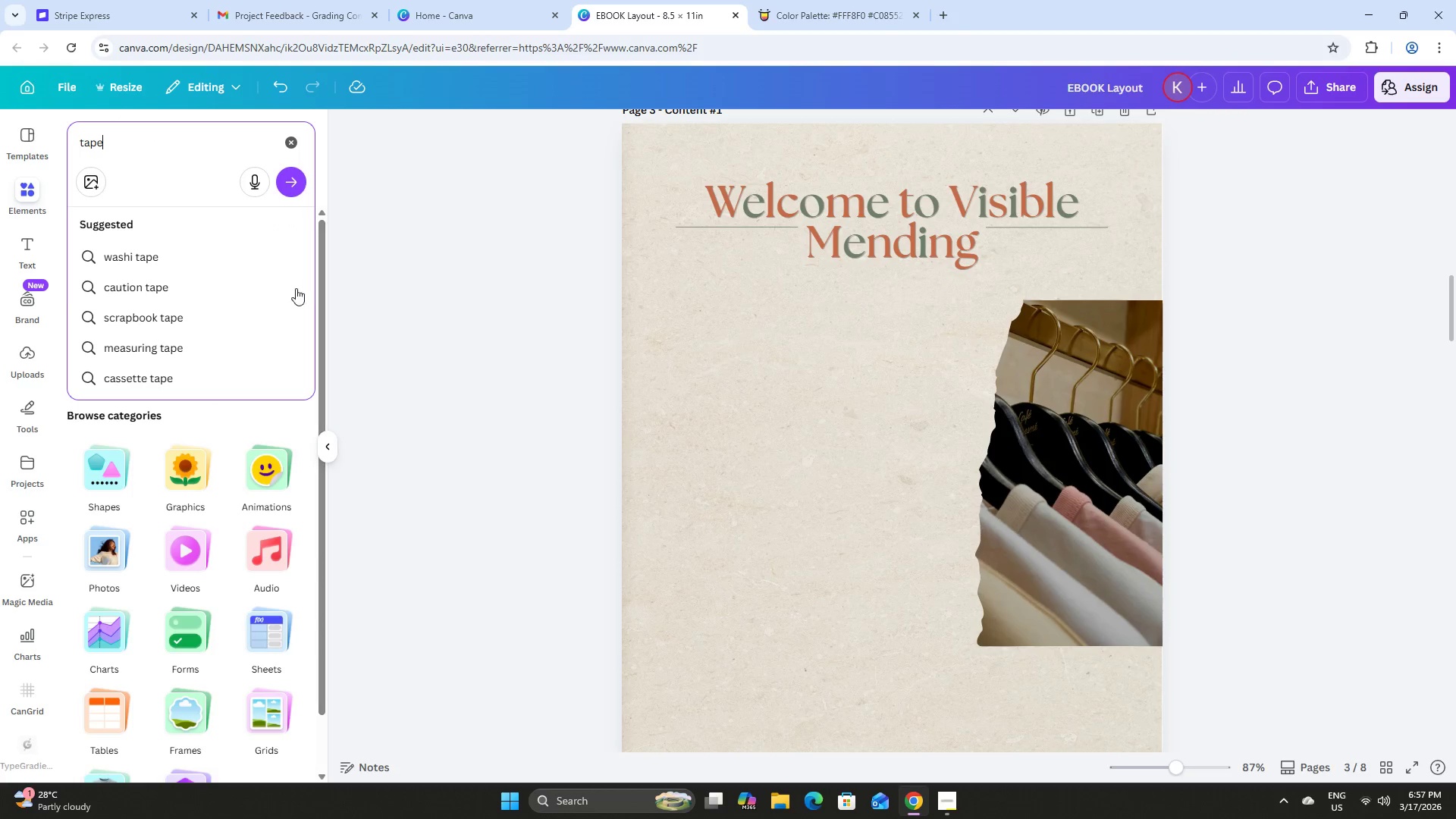 
left_click([228, 262])
 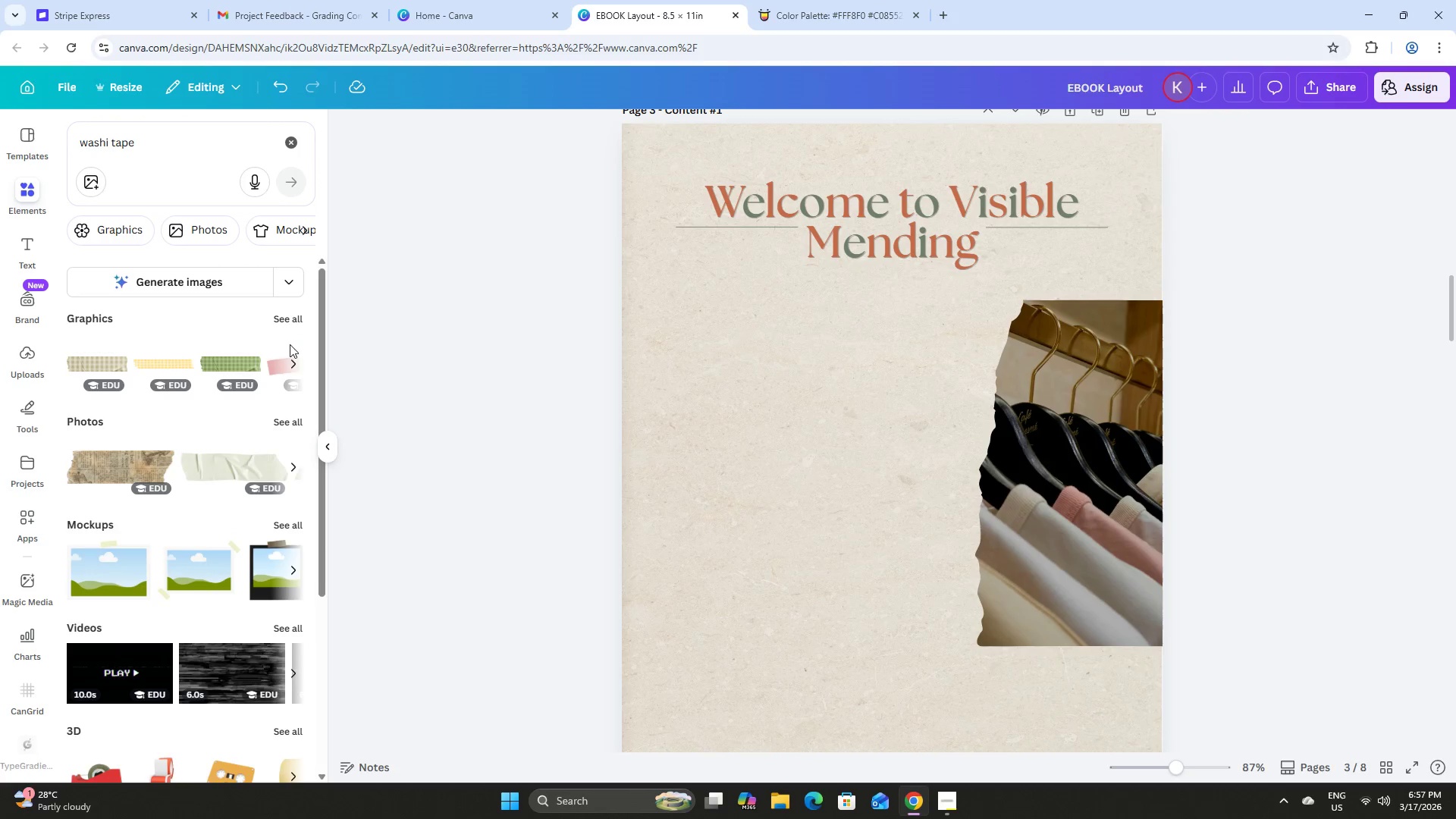 
left_click_drag(start_coordinate=[284, 322], to_coordinate=[287, 318])
 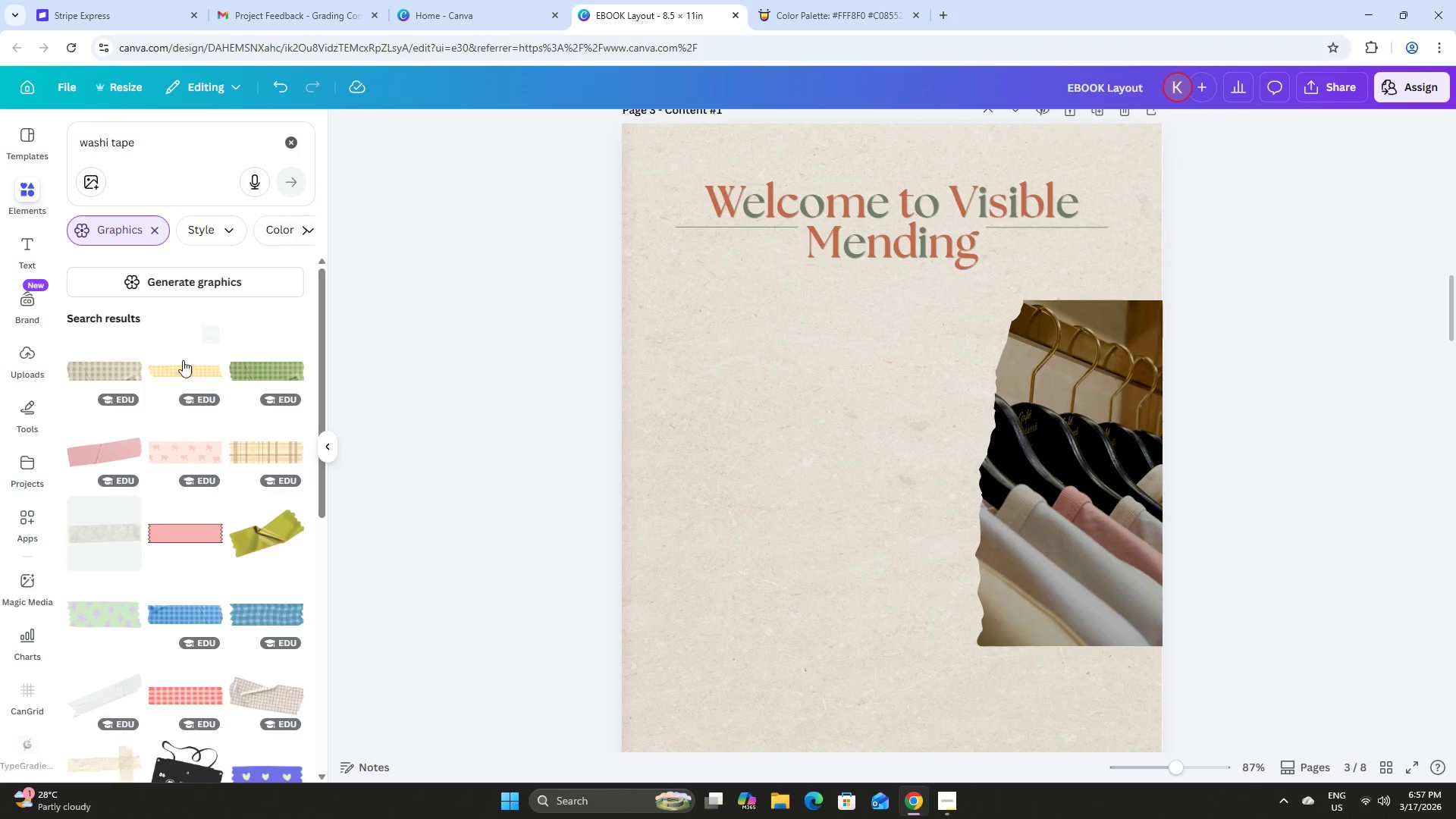 
left_click([93, 369])
 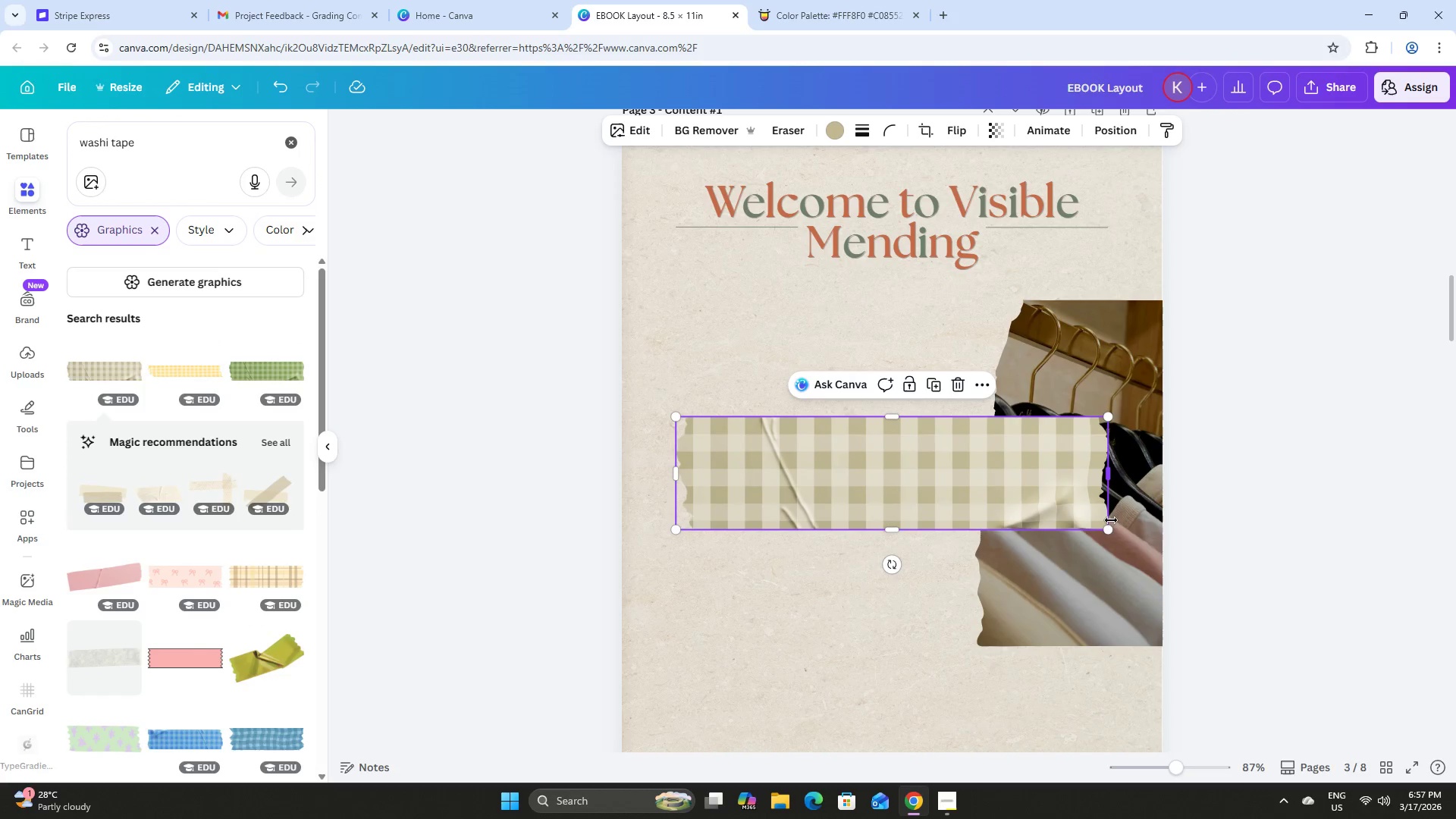 
left_click_drag(start_coordinate=[1106, 531], to_coordinate=[806, 437])
 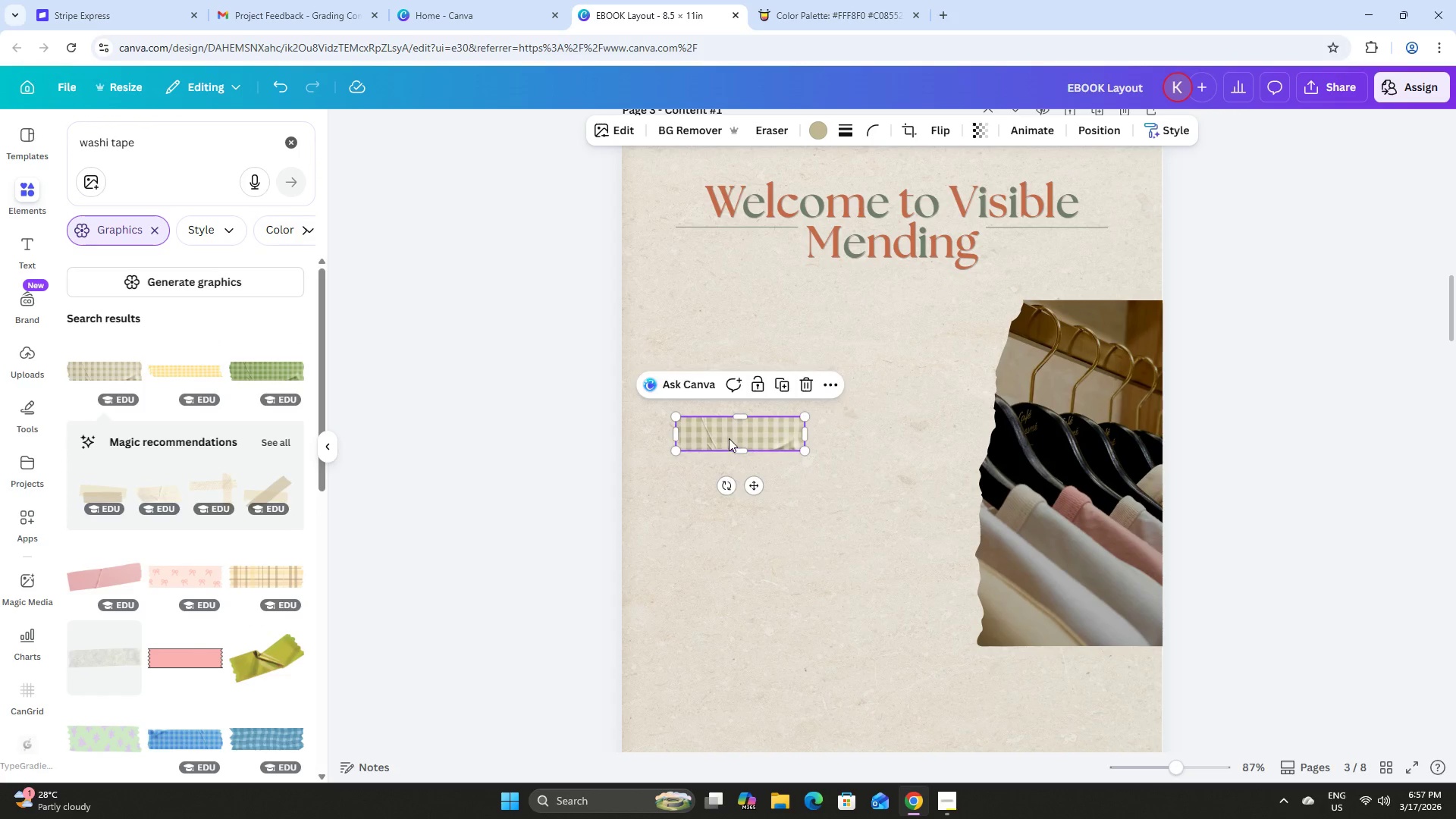 
left_click_drag(start_coordinate=[720, 440], to_coordinate=[1080, 300])
 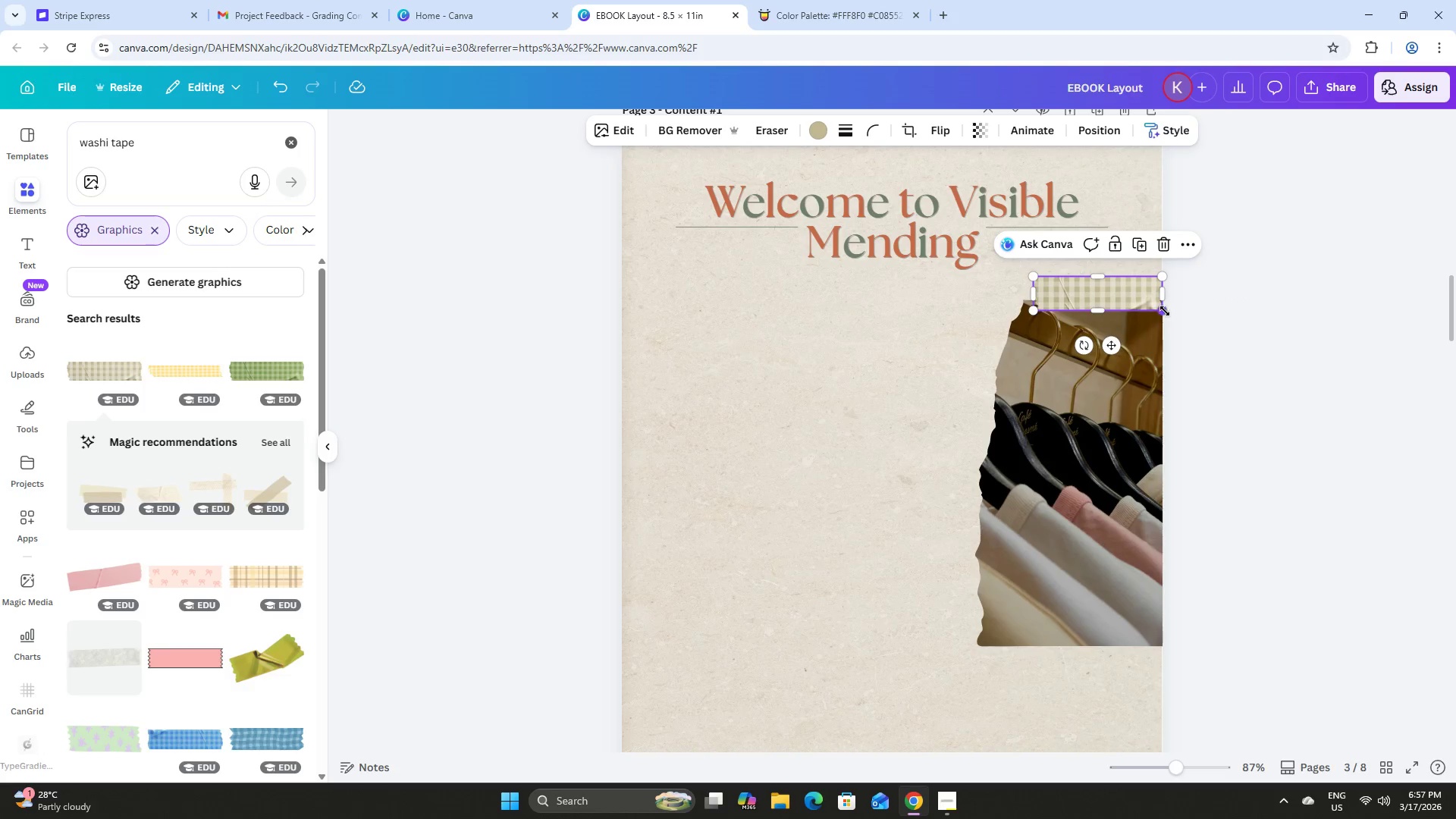 
left_click_drag(start_coordinate=[1162, 312], to_coordinate=[1116, 290])
 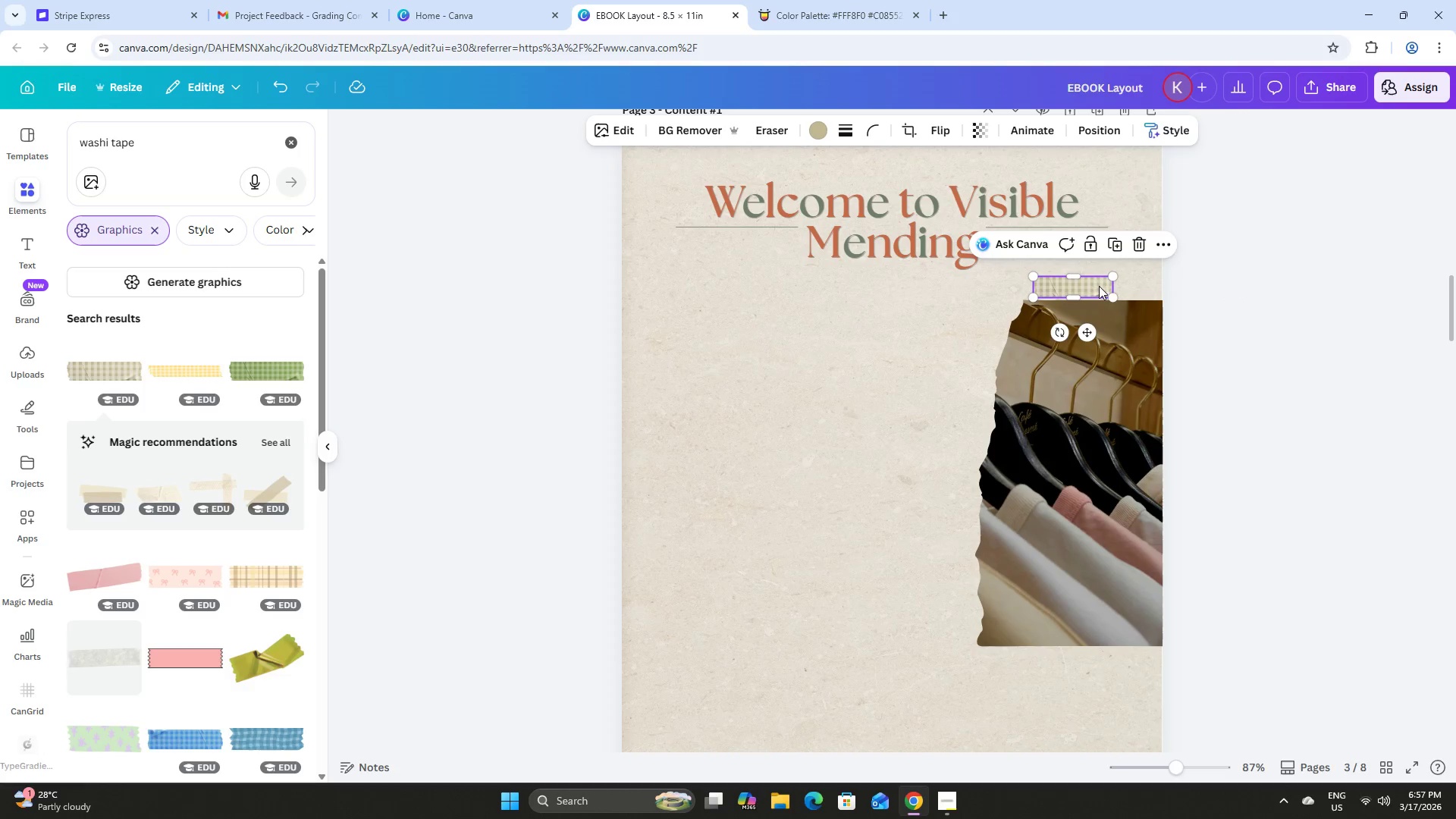 
left_click_drag(start_coordinate=[1097, 286], to_coordinate=[1114, 300])
 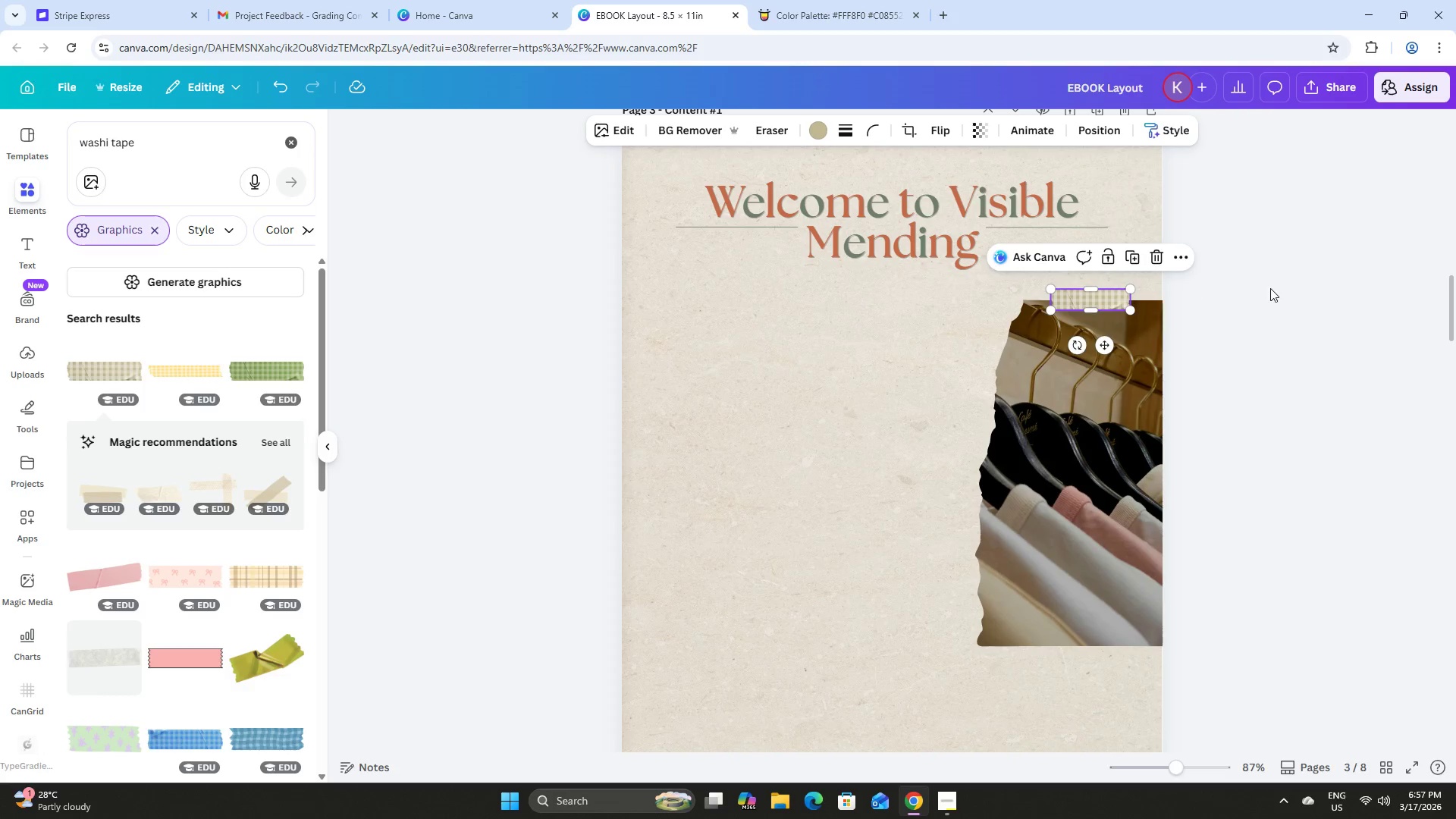 
left_click([1270, 288])
 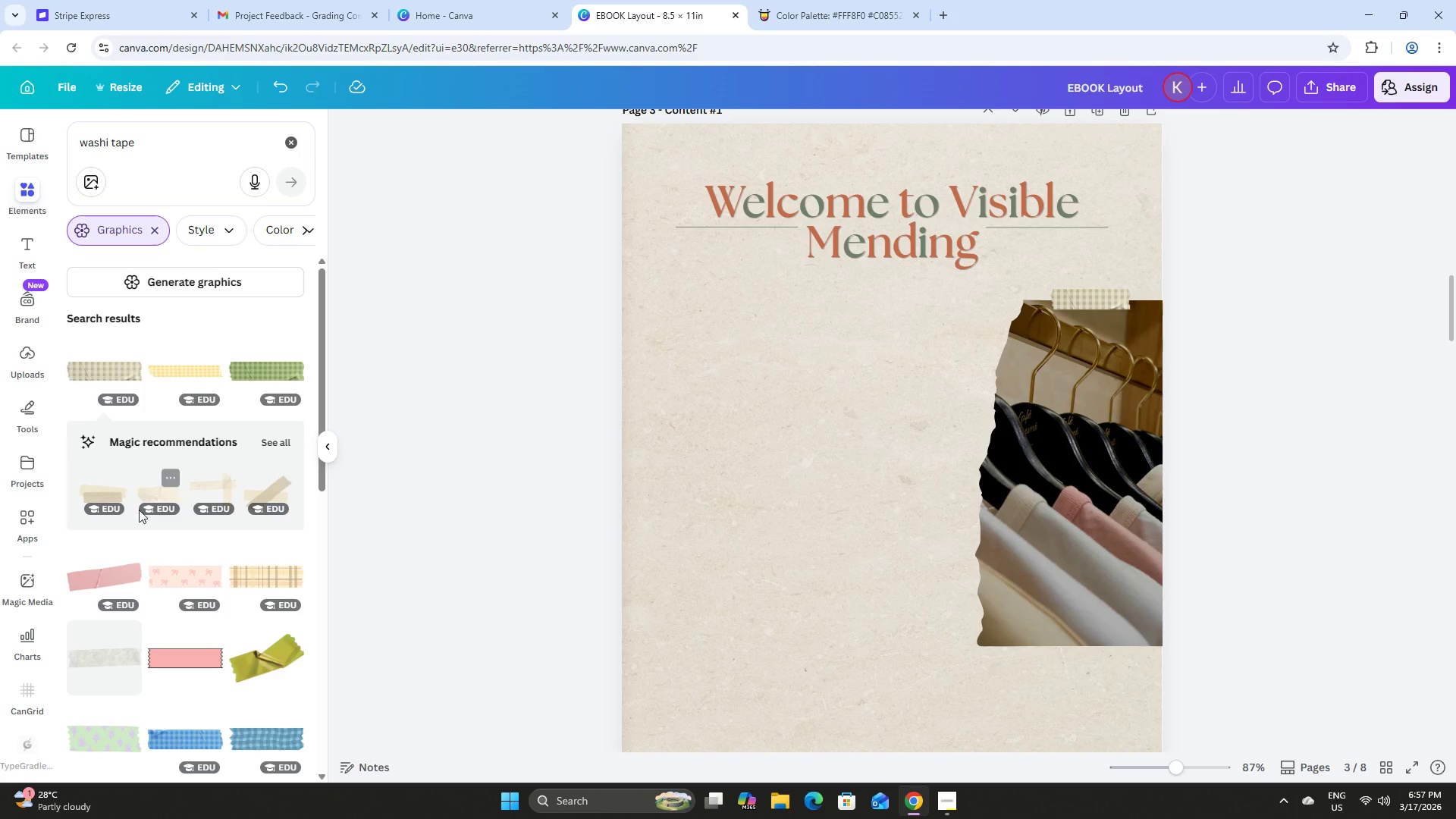 
scroll: coordinate [187, 486], scroll_direction: down, amount: 1.0
 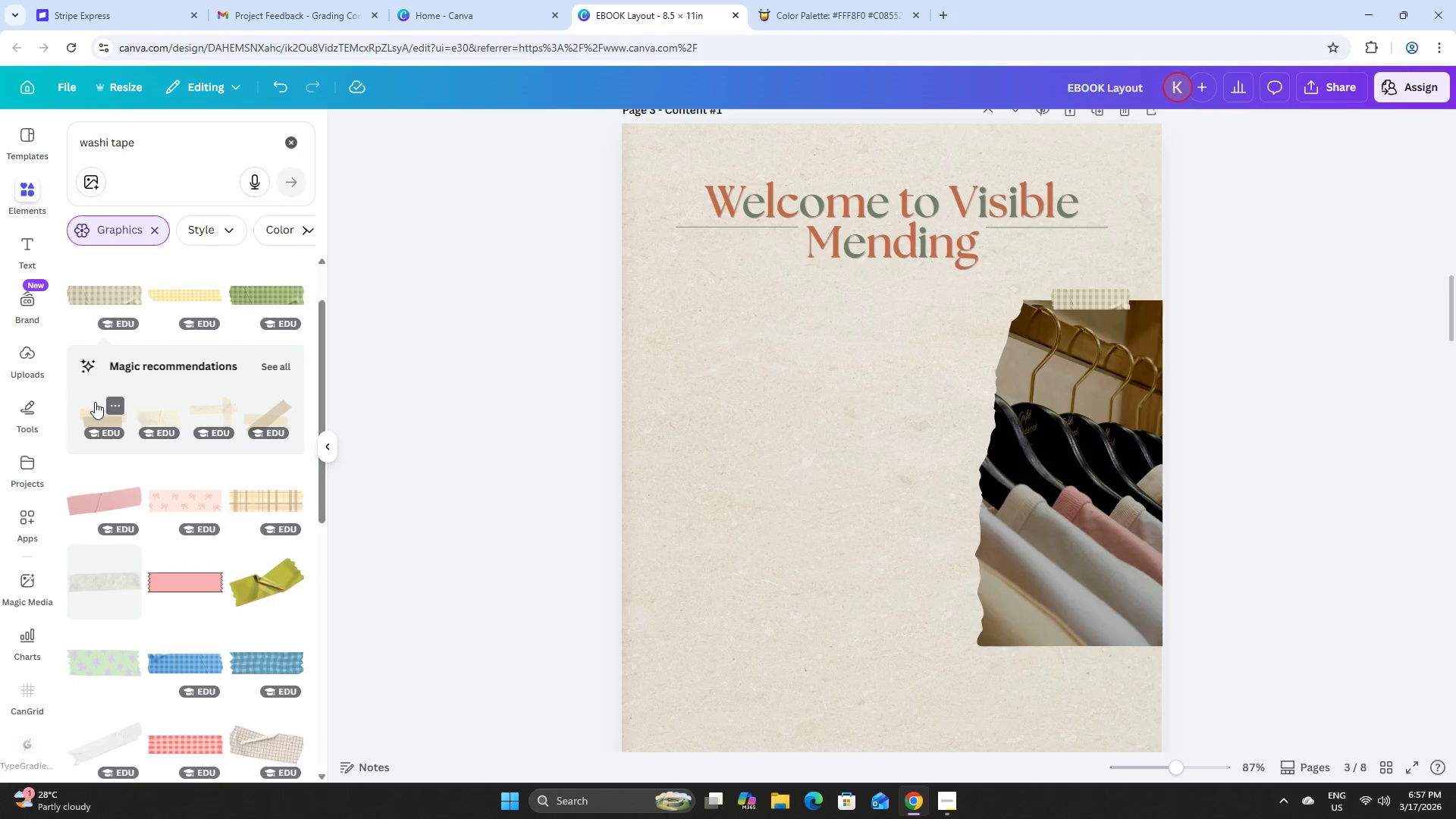 
left_click([91, 404])
 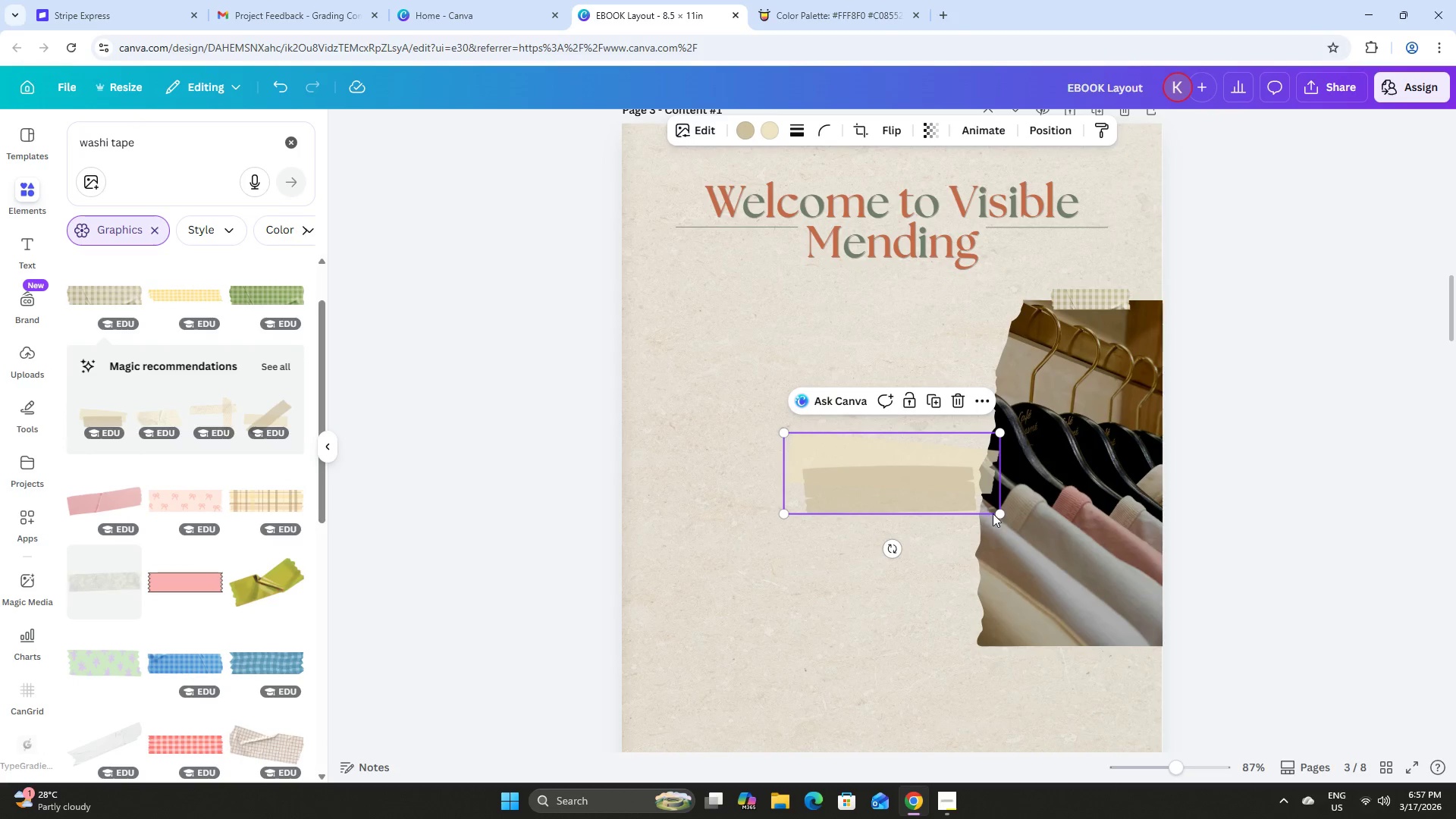 
left_click_drag(start_coordinate=[996, 511], to_coordinate=[871, 462])
 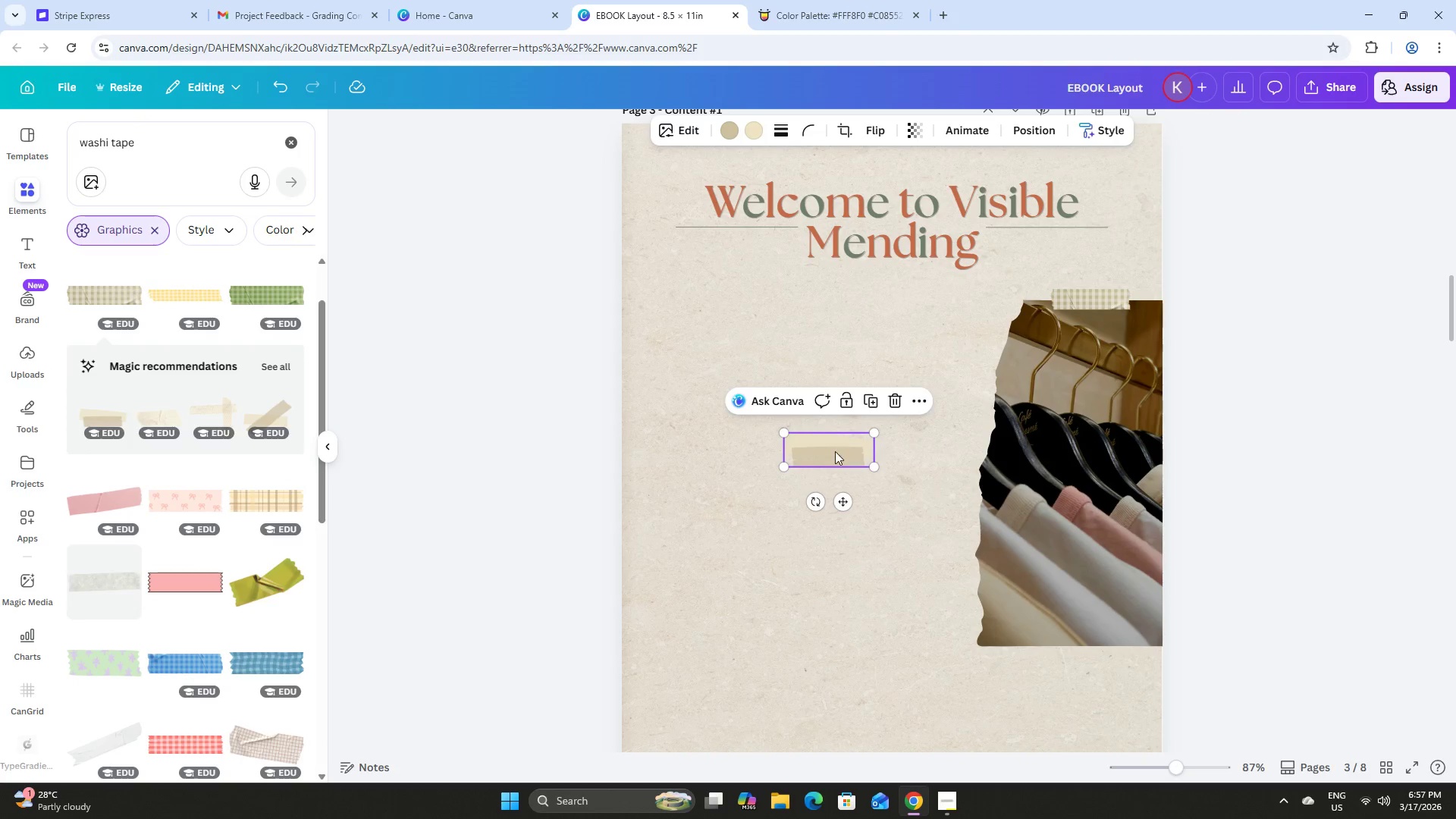 
left_click_drag(start_coordinate=[835, 451], to_coordinate=[1096, 648])
 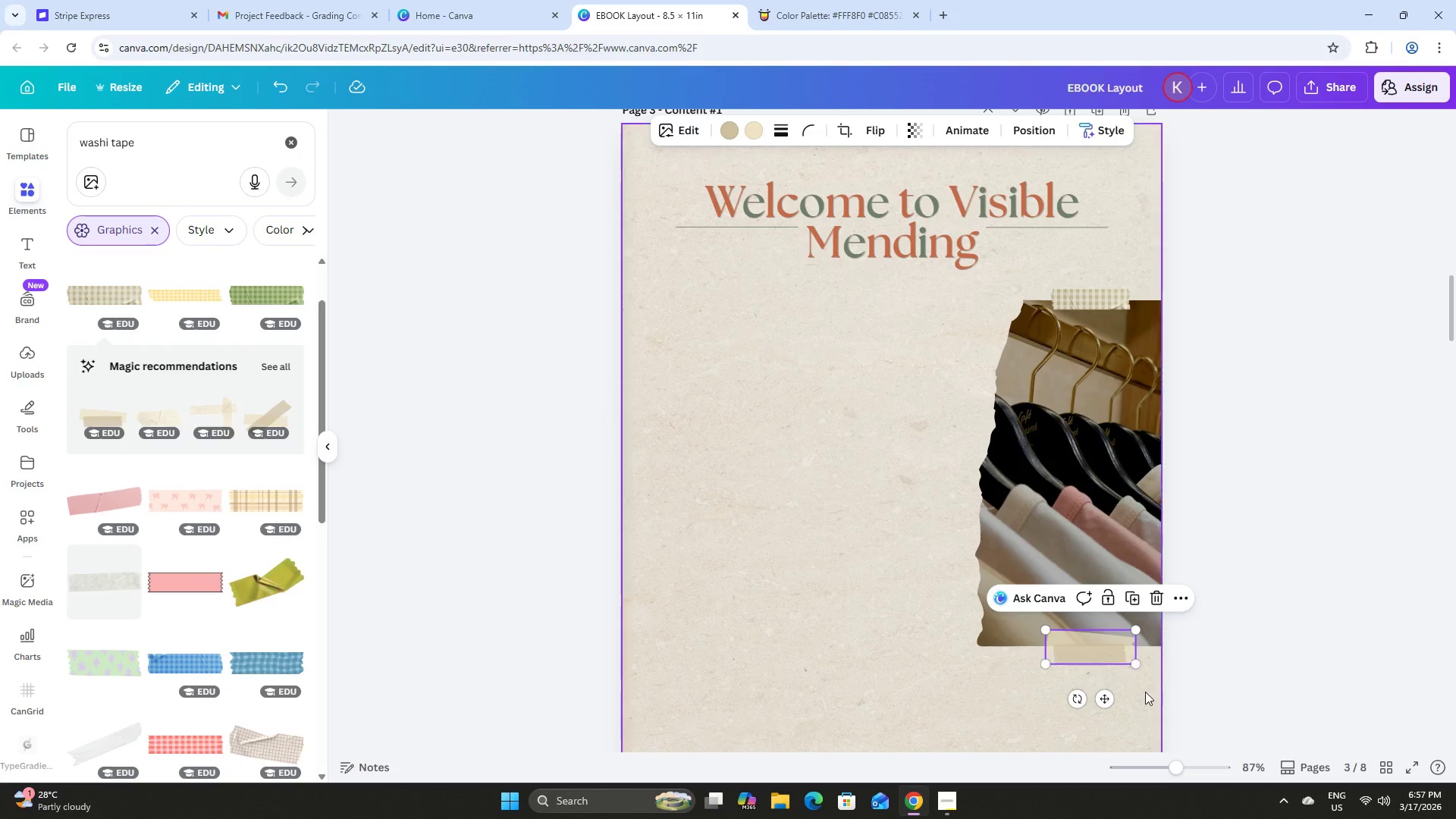 
left_click([1164, 700])
 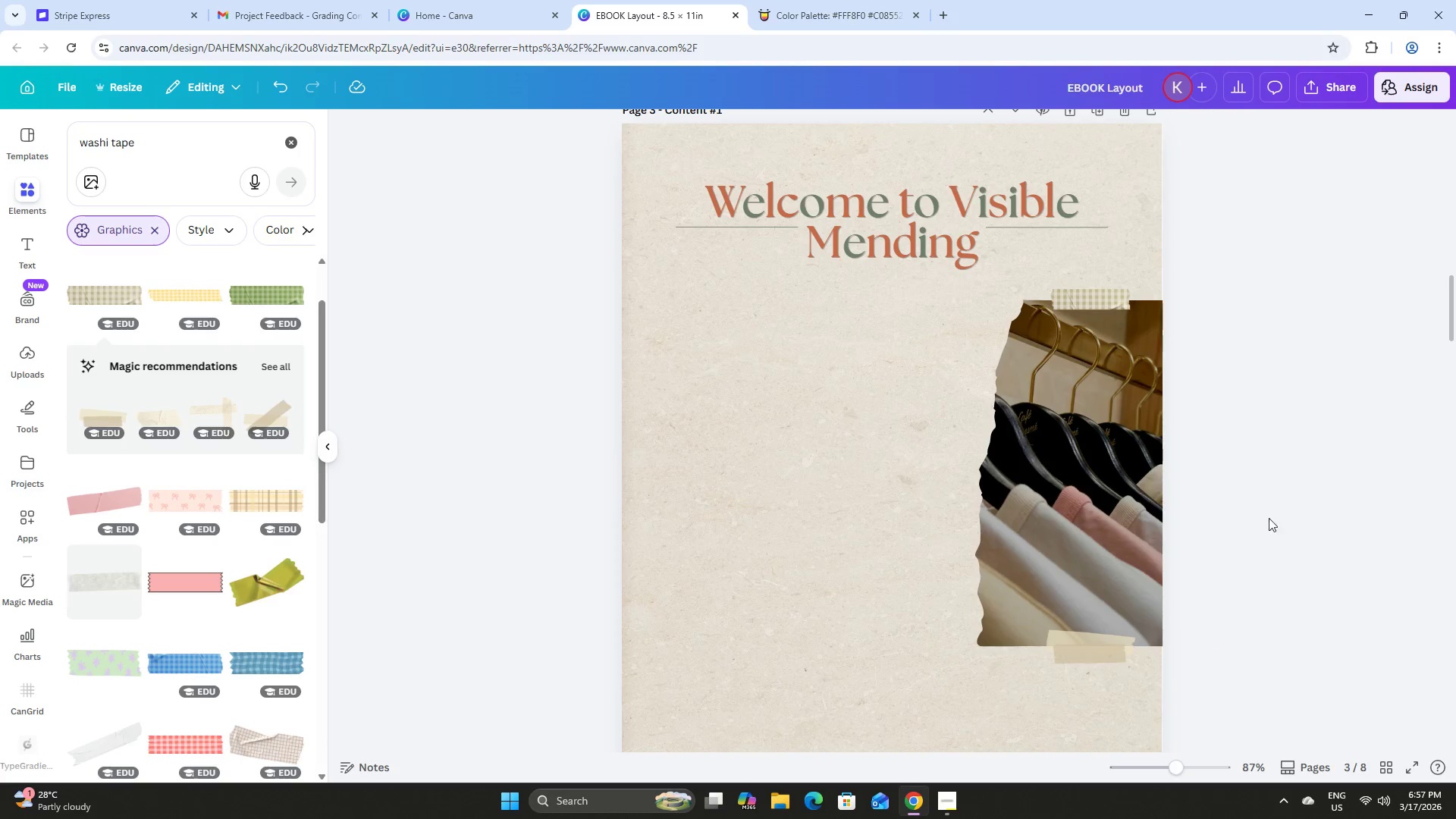 
scroll: coordinate [1261, 501], scroll_direction: down, amount: 2.0
 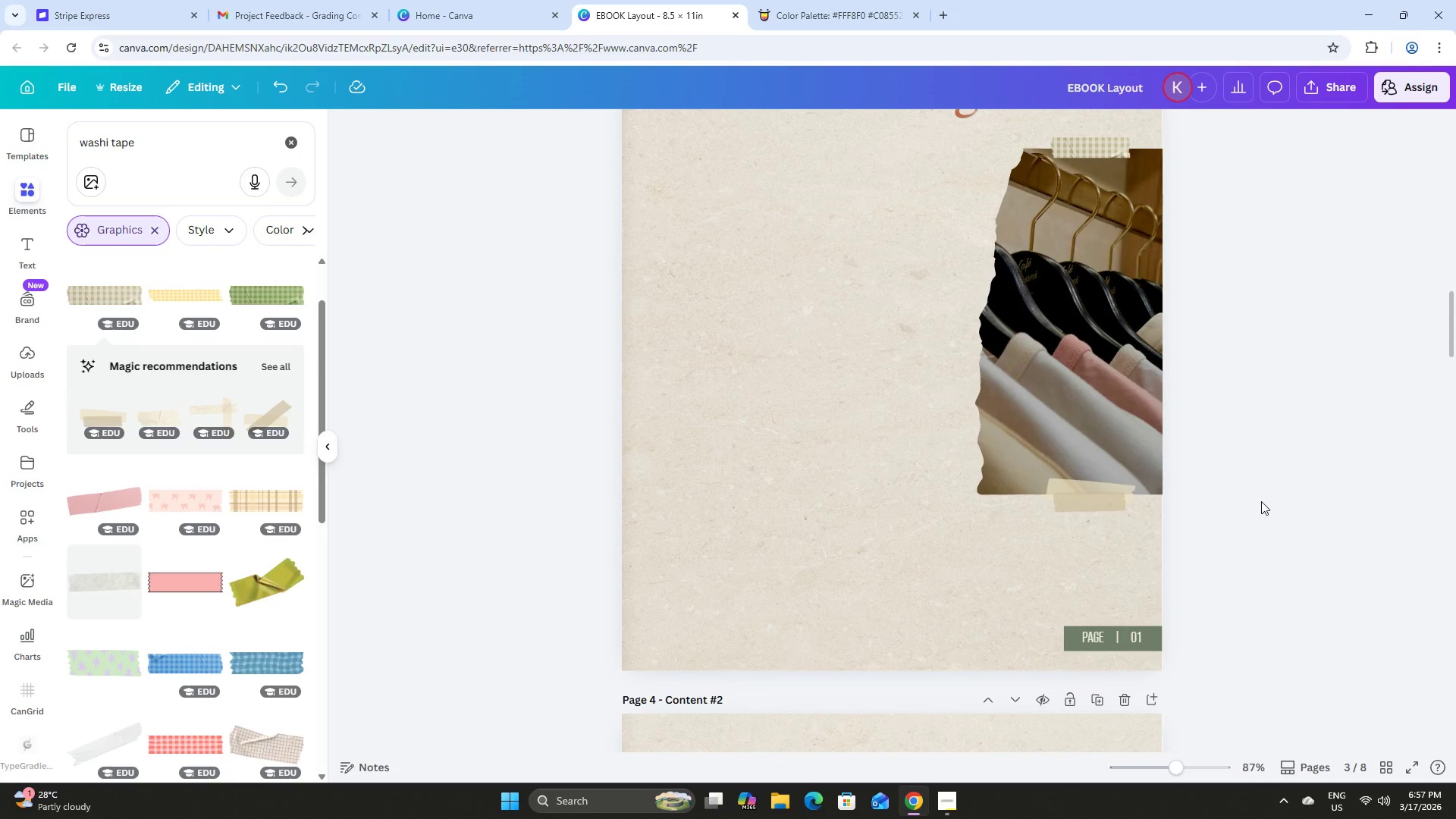 
scroll: coordinate [1261, 501], scroll_direction: up, amount: 1.0
 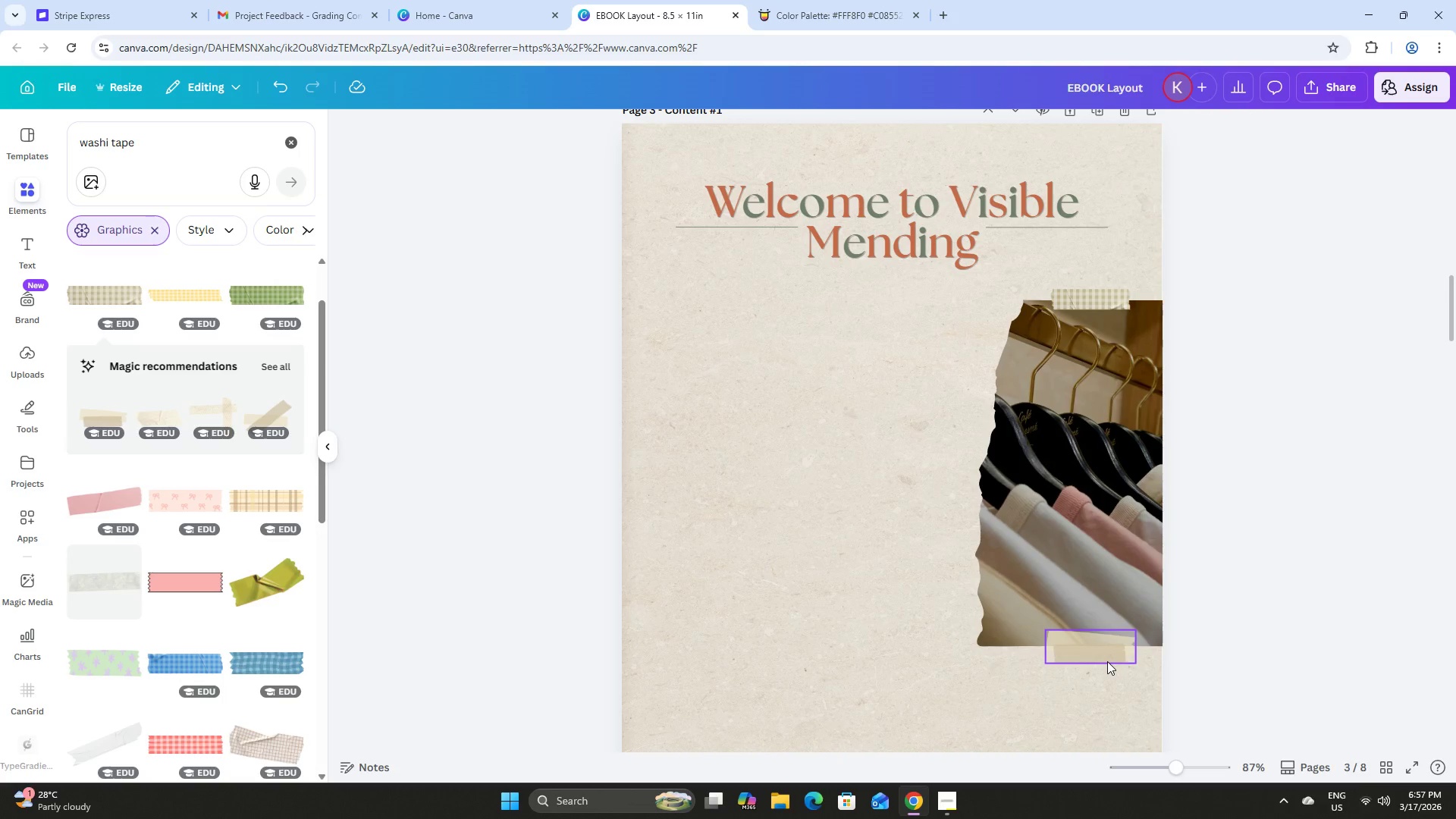 
left_click([1107, 663])
 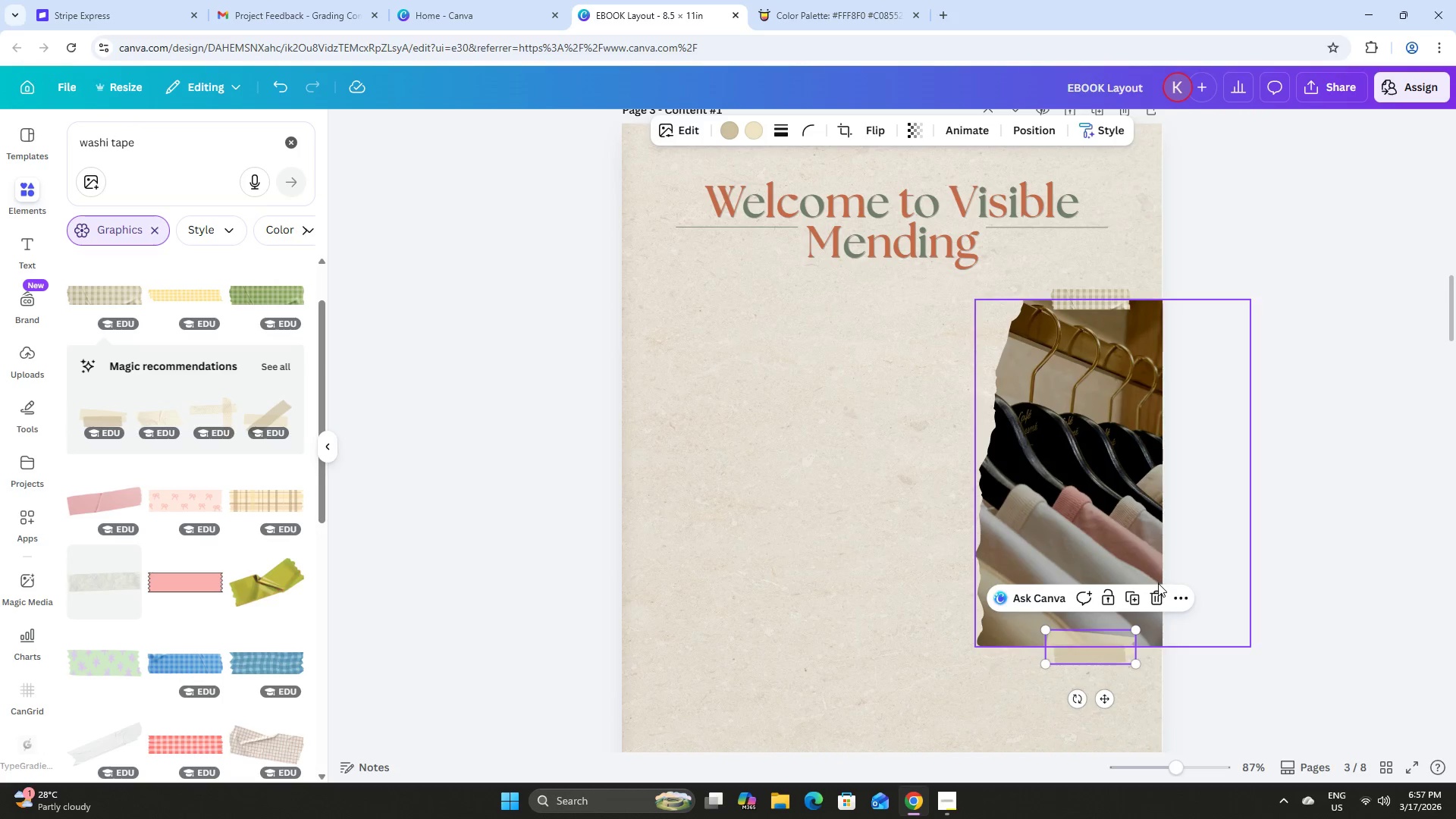 
left_click([1156, 595])
 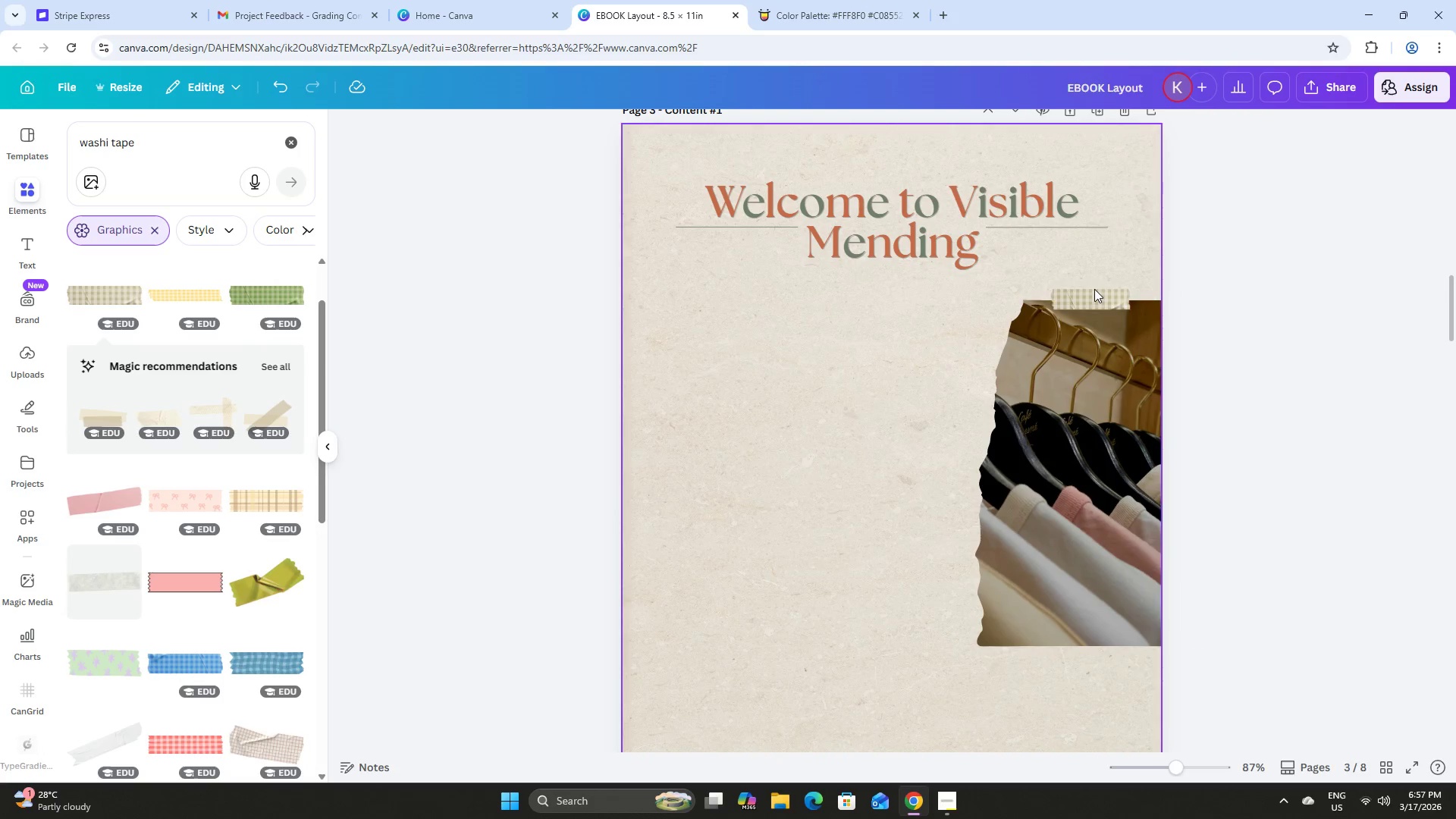 
left_click([1094, 293])
 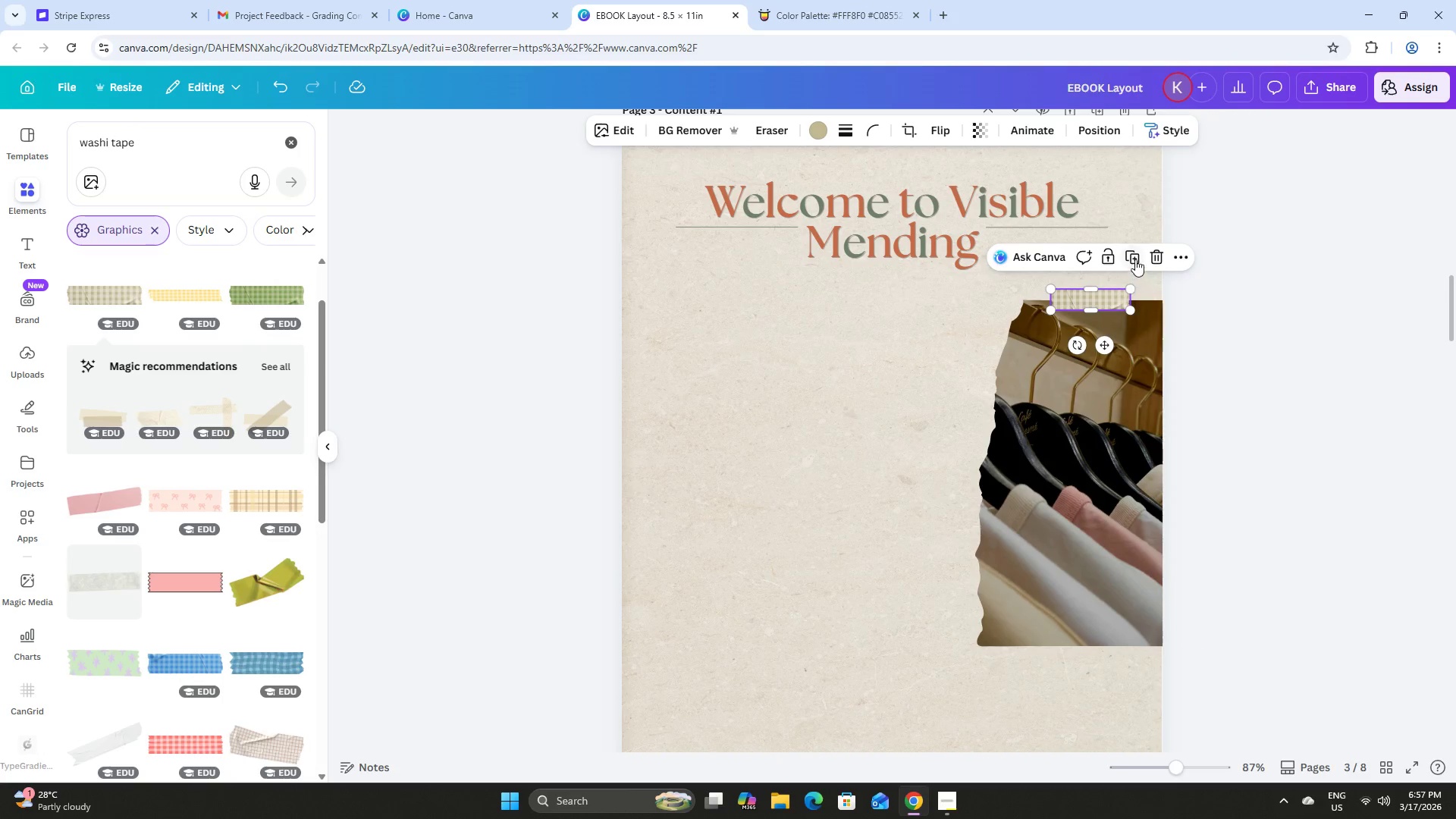 
left_click([1133, 254])
 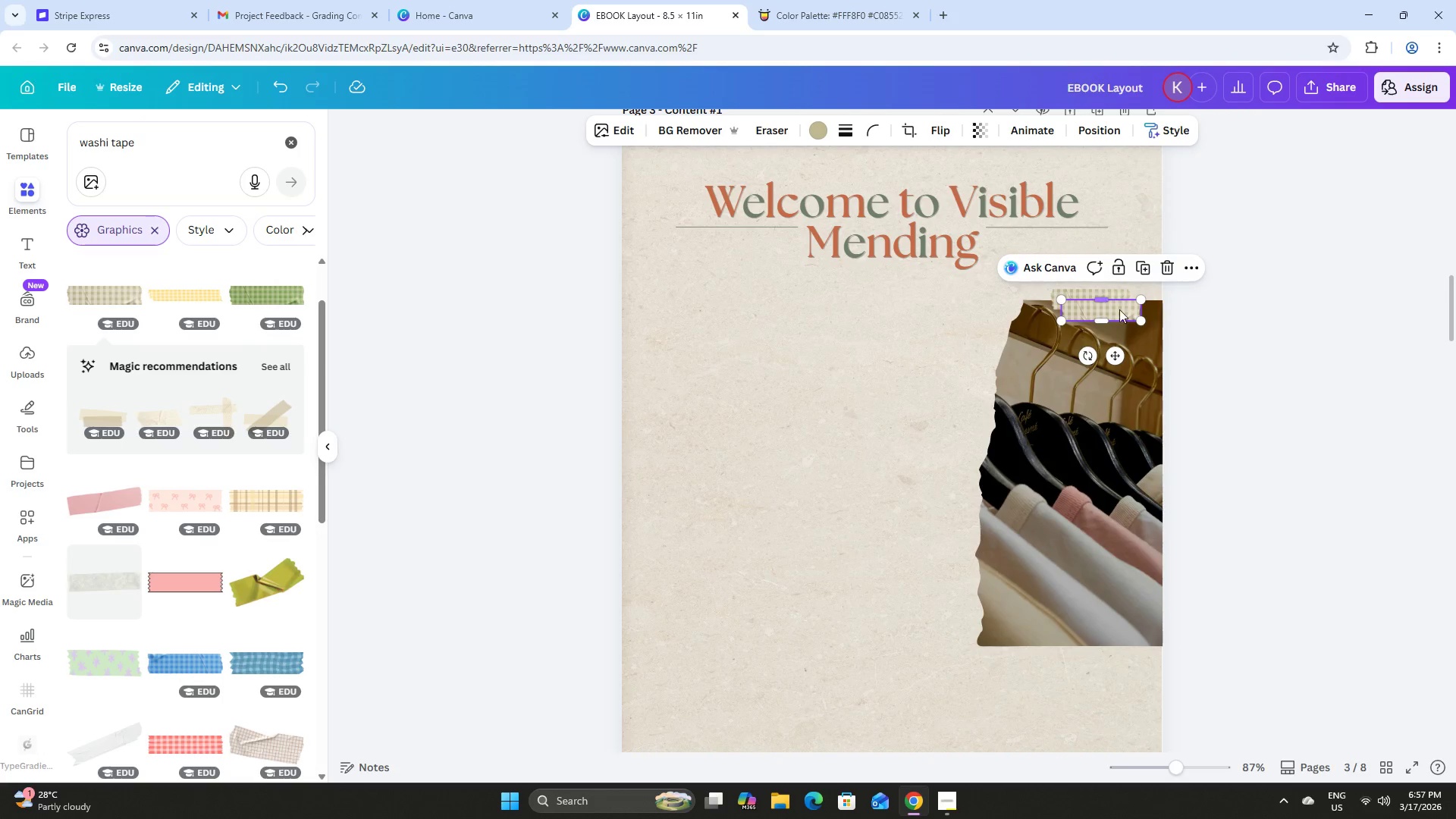 
left_click_drag(start_coordinate=[1119, 312], to_coordinate=[1112, 651])
 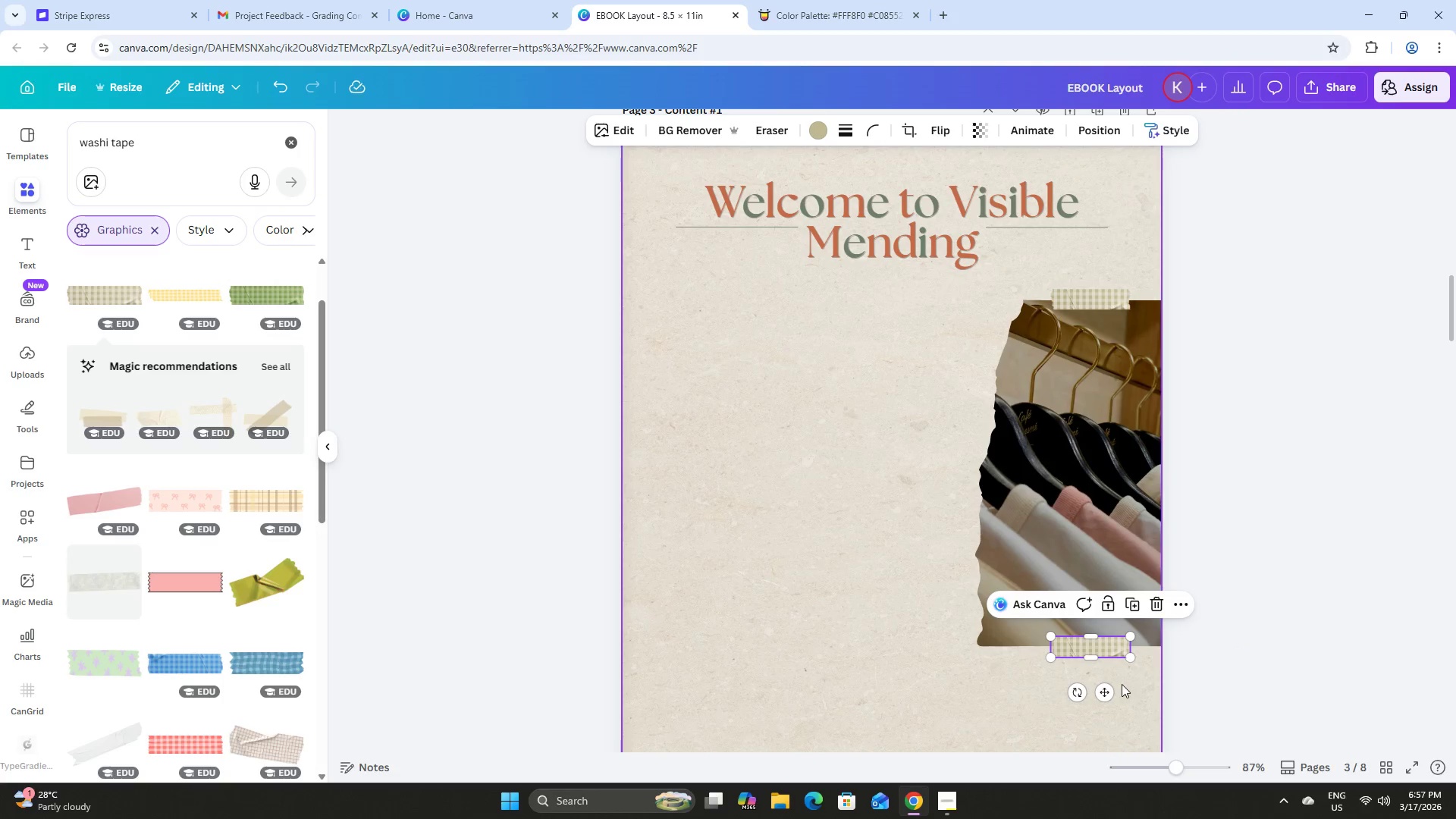 
left_click([1122, 684])
 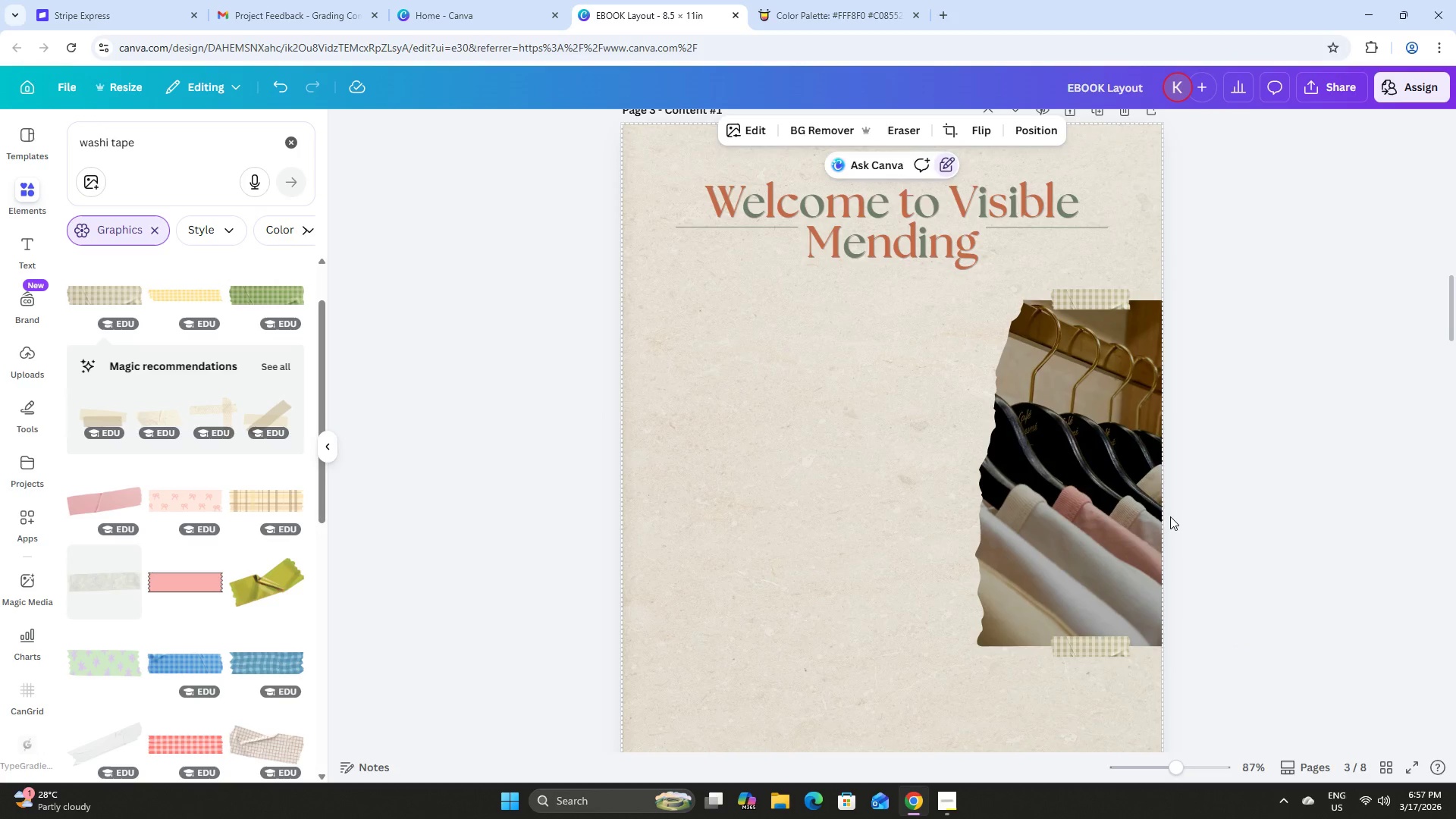 
scroll: coordinate [1172, 513], scroll_direction: up, amount: 2.0
 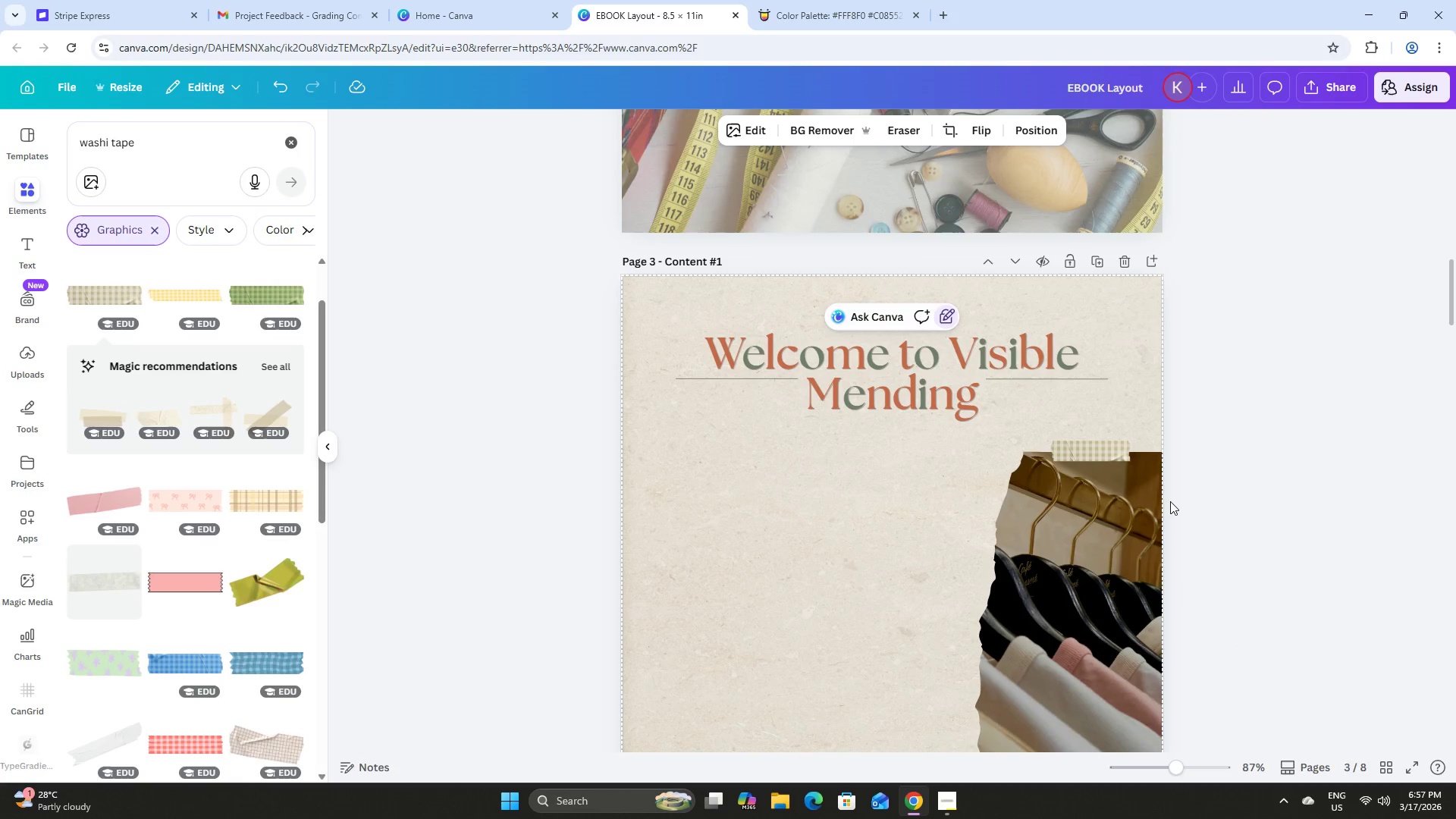 
scroll: coordinate [1169, 500], scroll_direction: down, amount: 3.0
 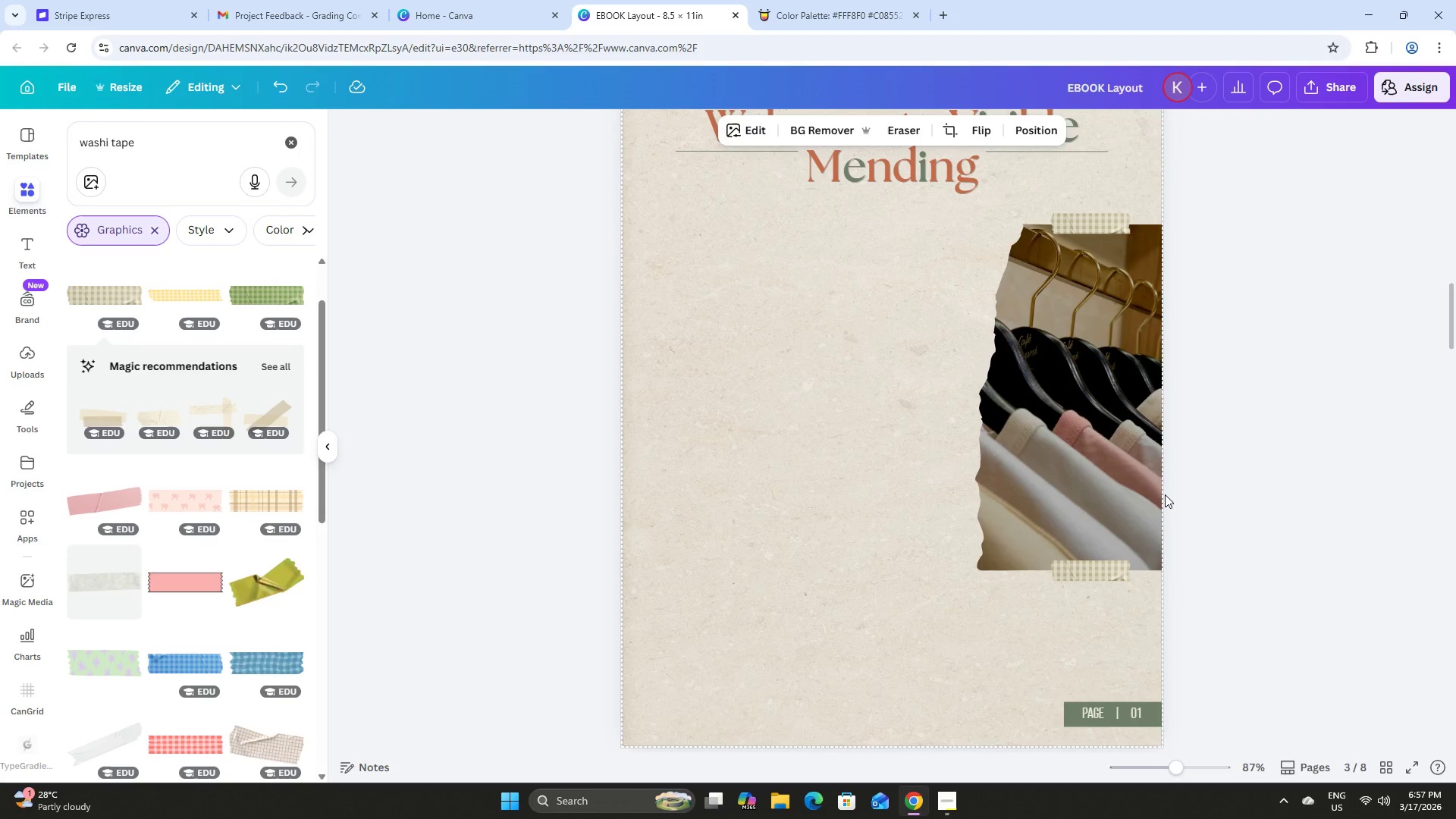 
scroll: coordinate [1165, 494], scroll_direction: up, amount: 1.0
 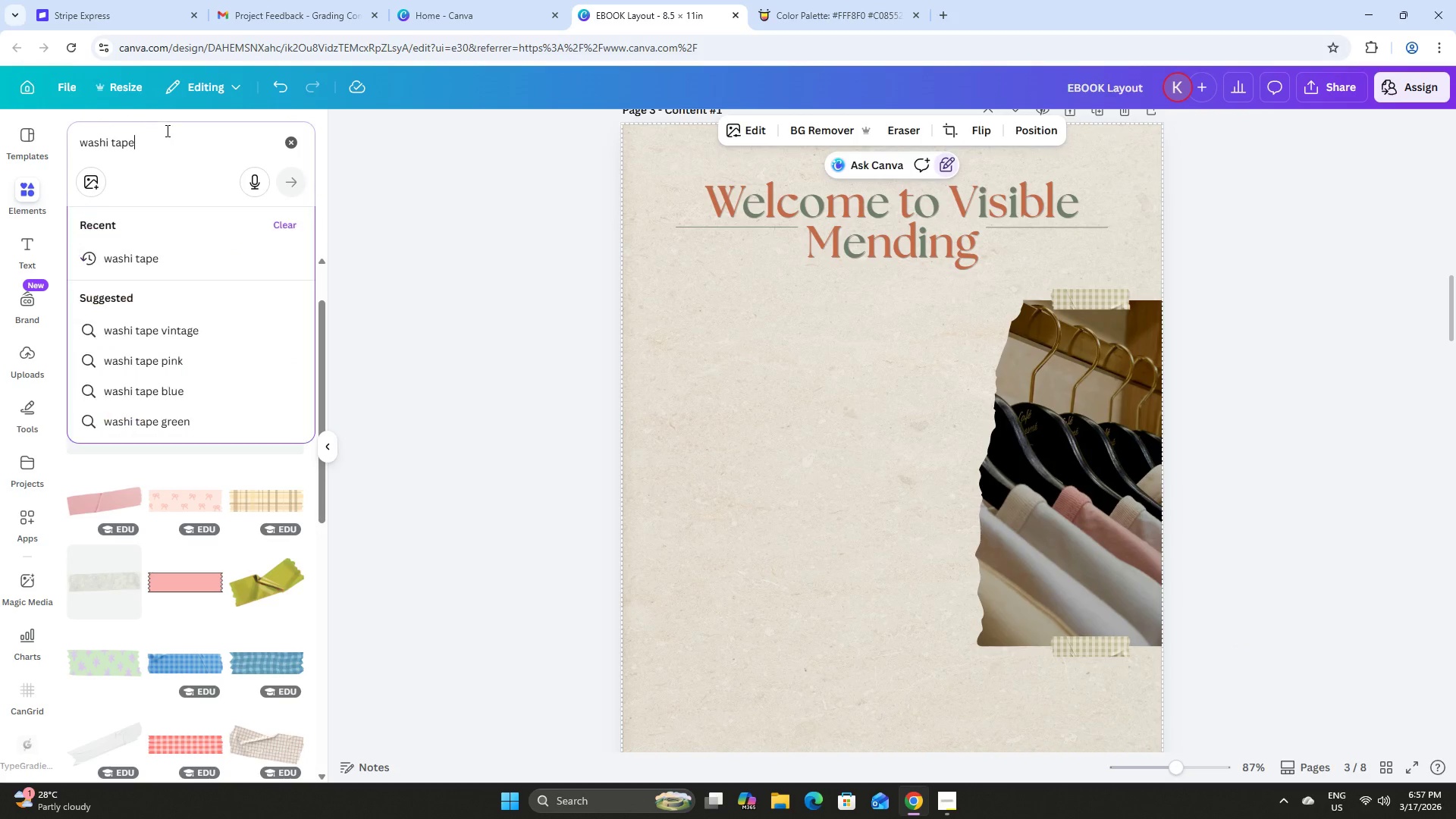 
left_click_drag(start_coordinate=[176, 148], to_coordinate=[0, 140])
 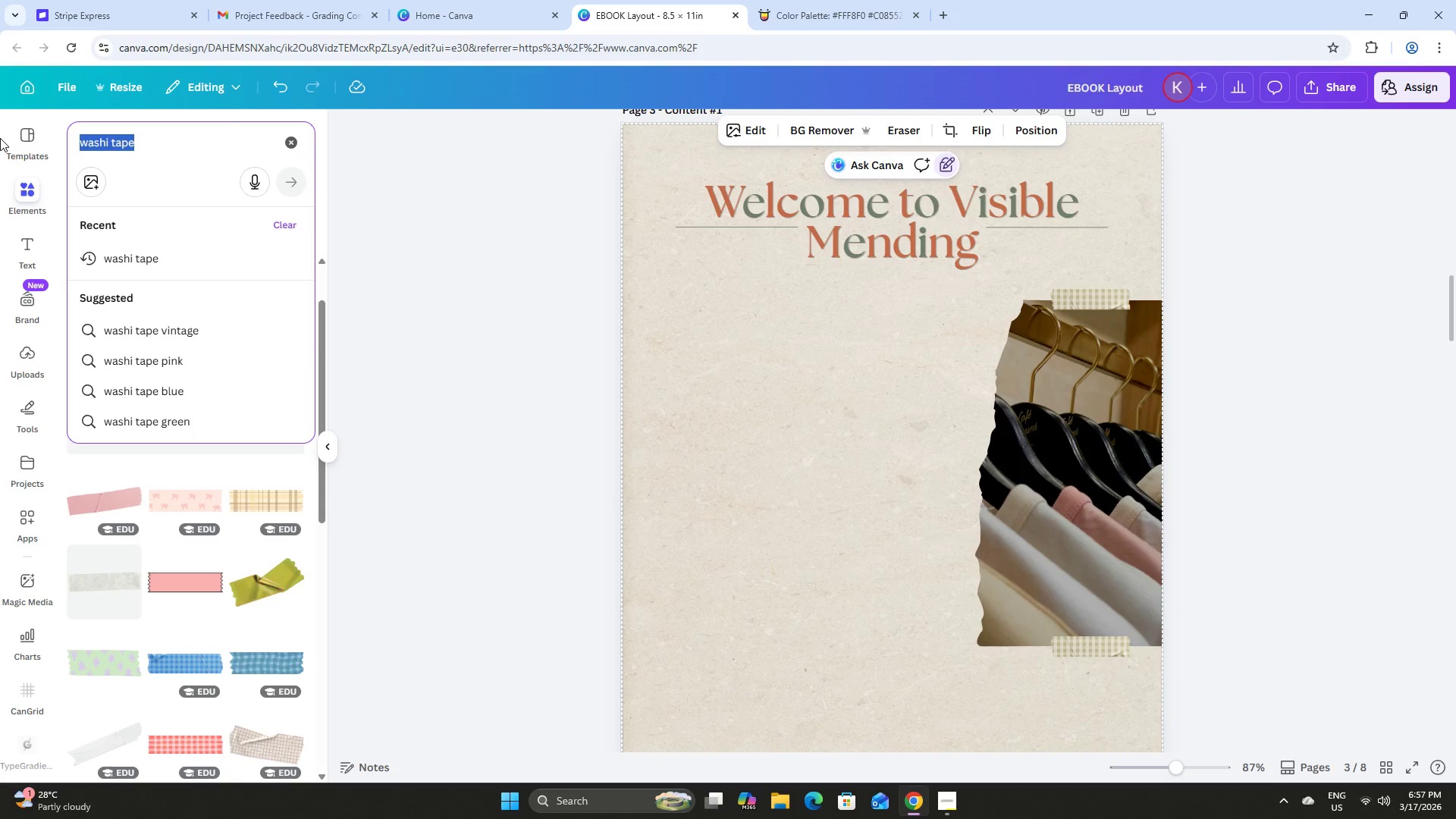 
type(cork board)
 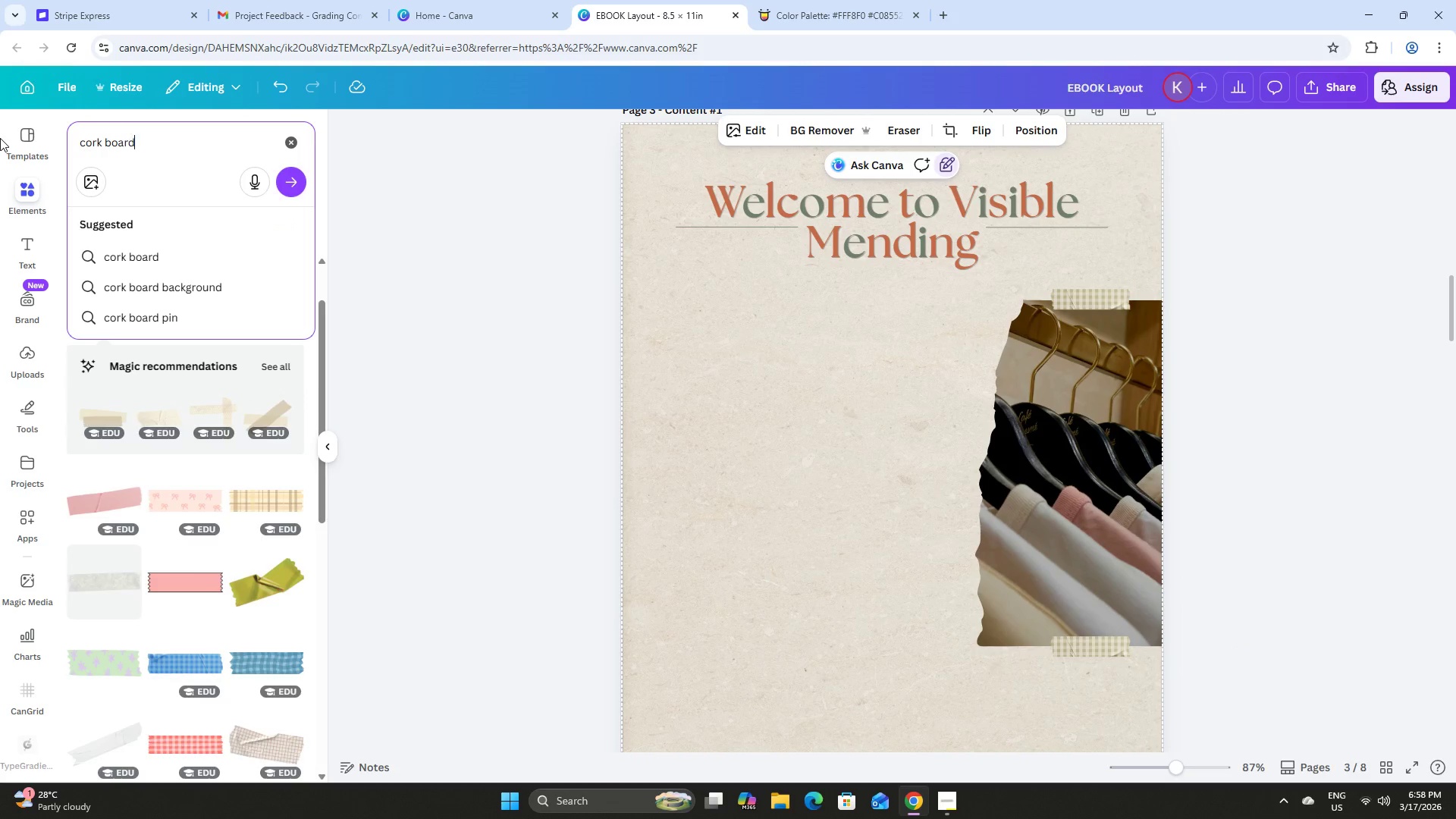 
key(Enter)
 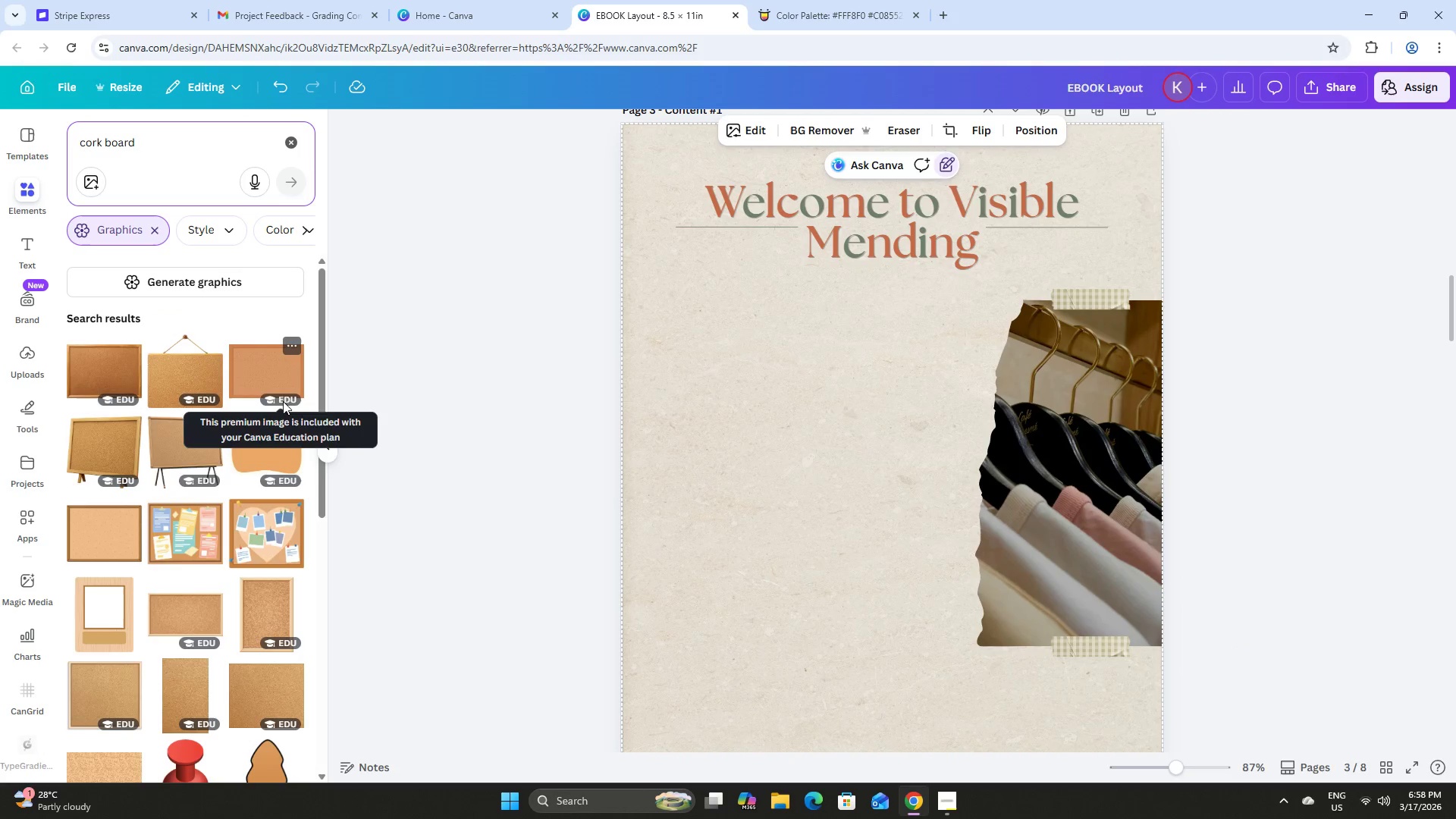 
scroll: coordinate [228, 303], scroll_direction: down, amount: 3.0
 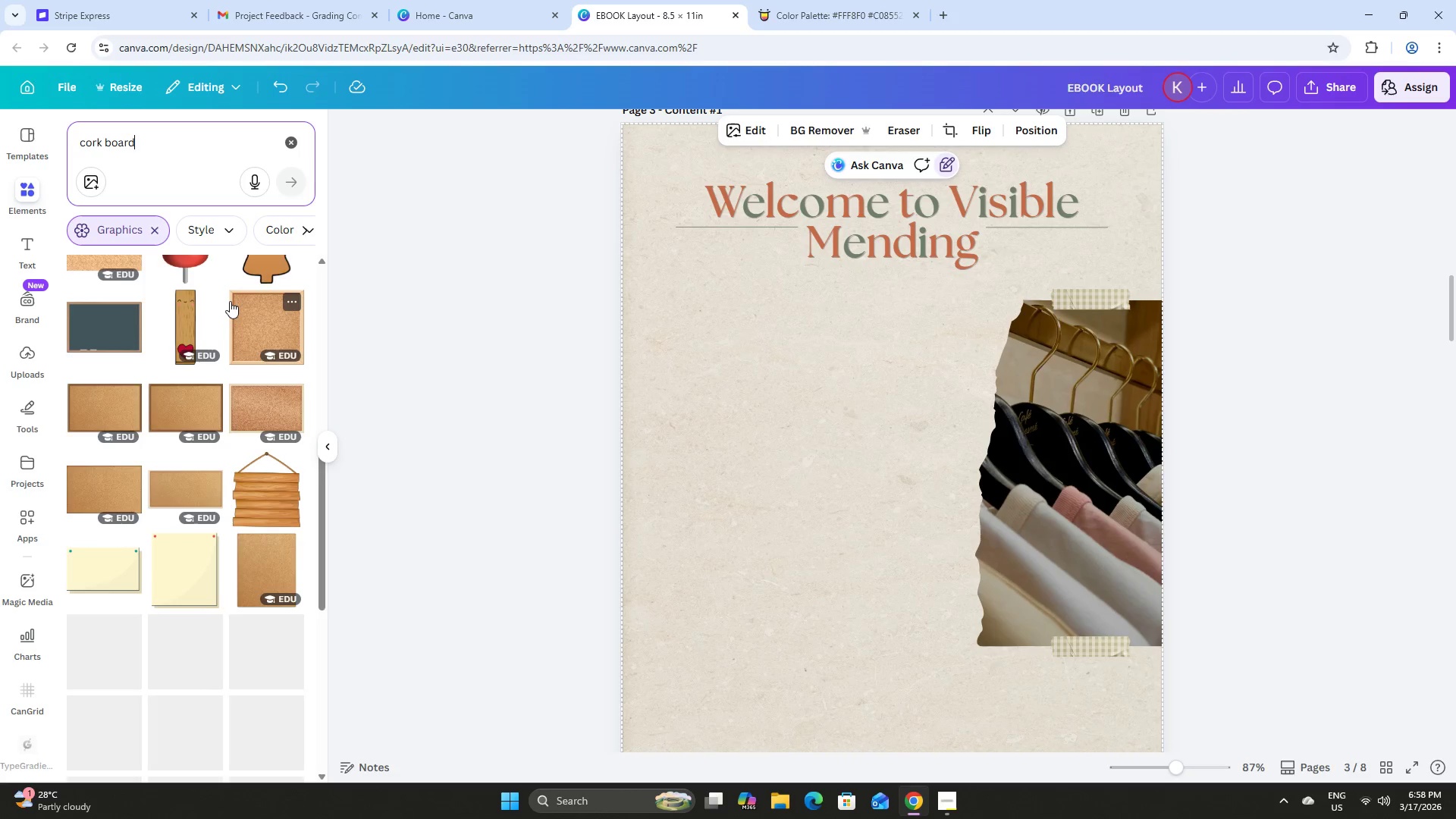 
scroll: coordinate [230, 301], scroll_direction: up, amount: 4.0
 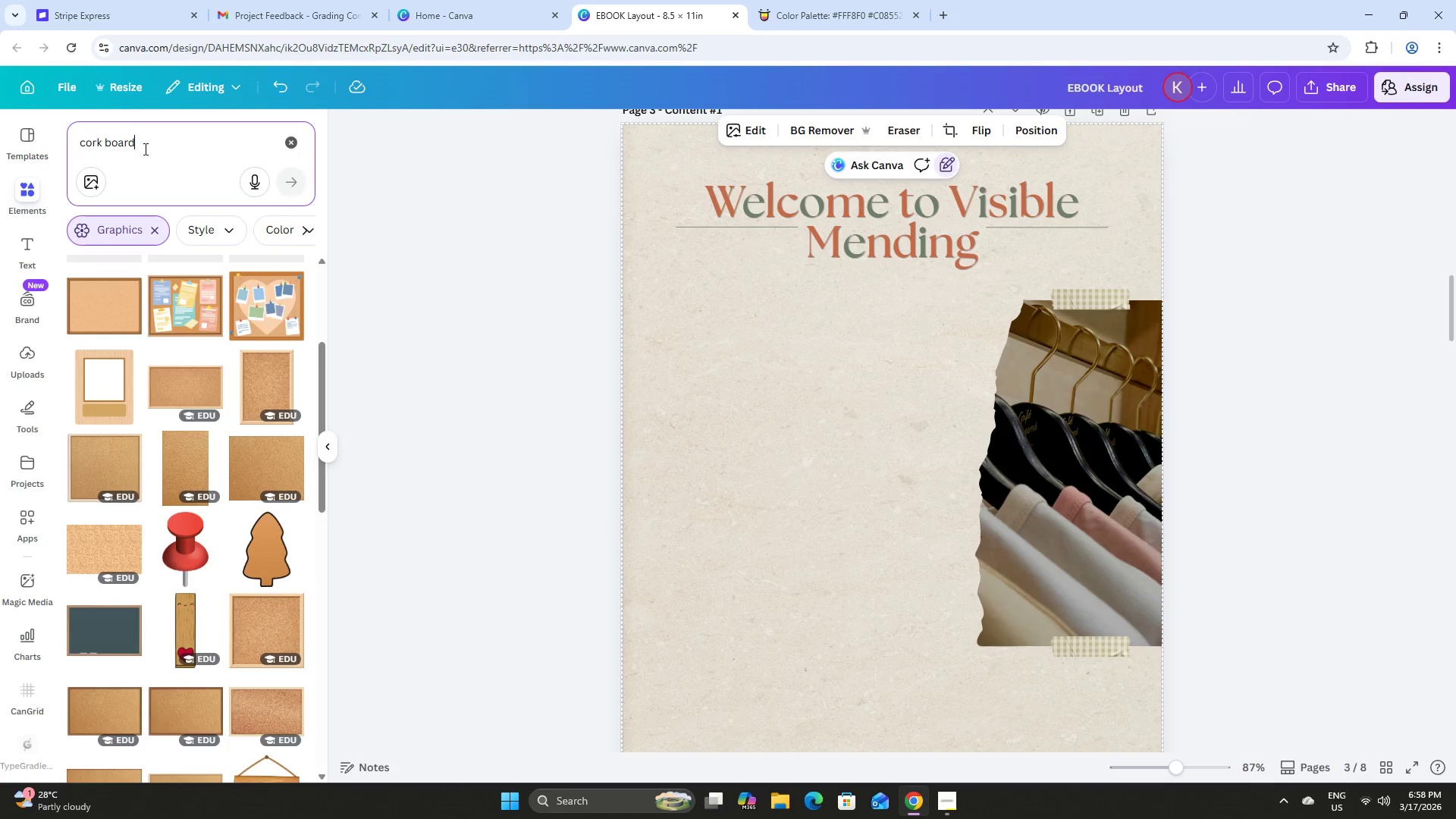 
left_click_drag(start_coordinate=[152, 144], to_coordinate=[145, 143])
 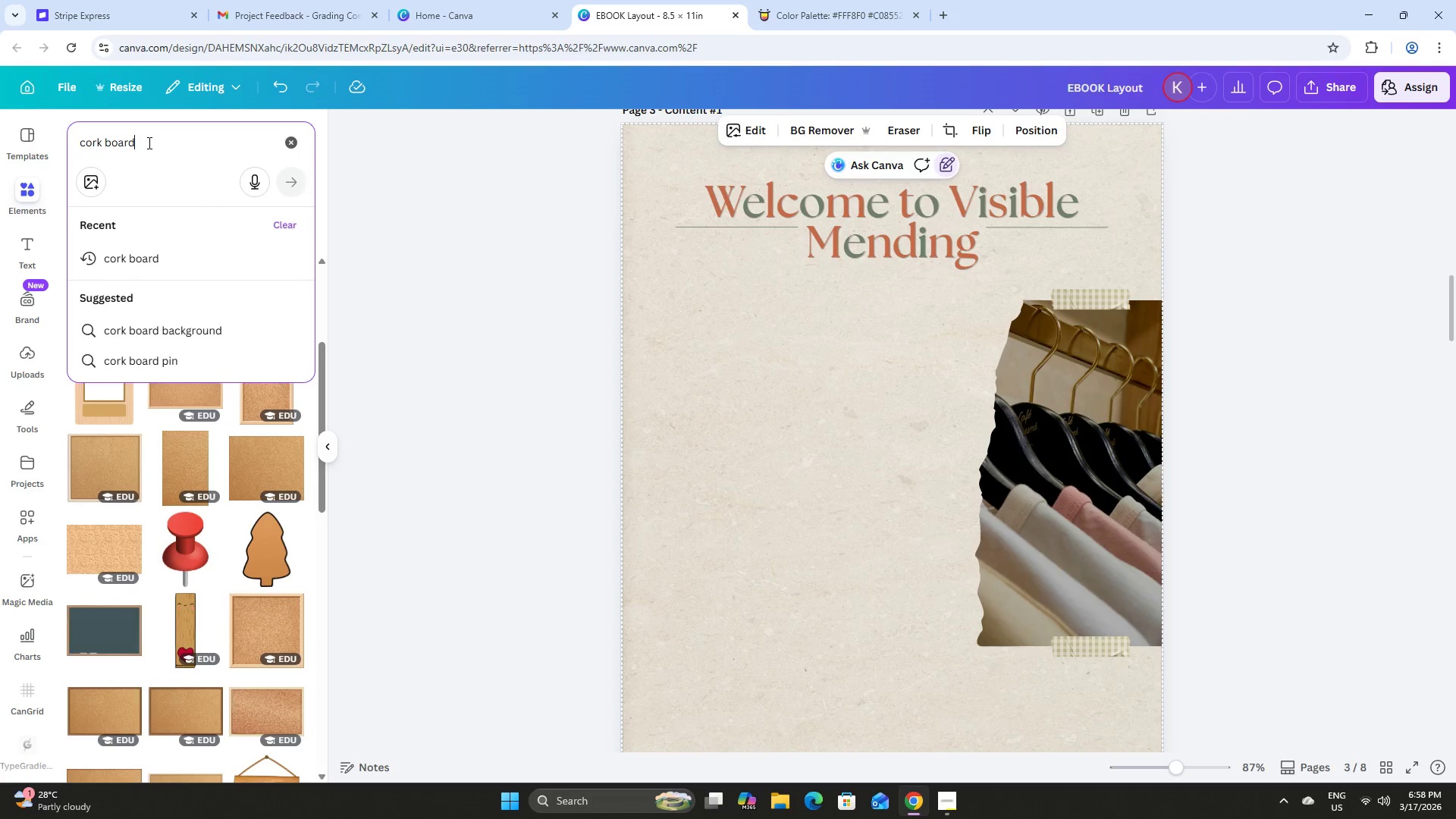 
type( pin)
 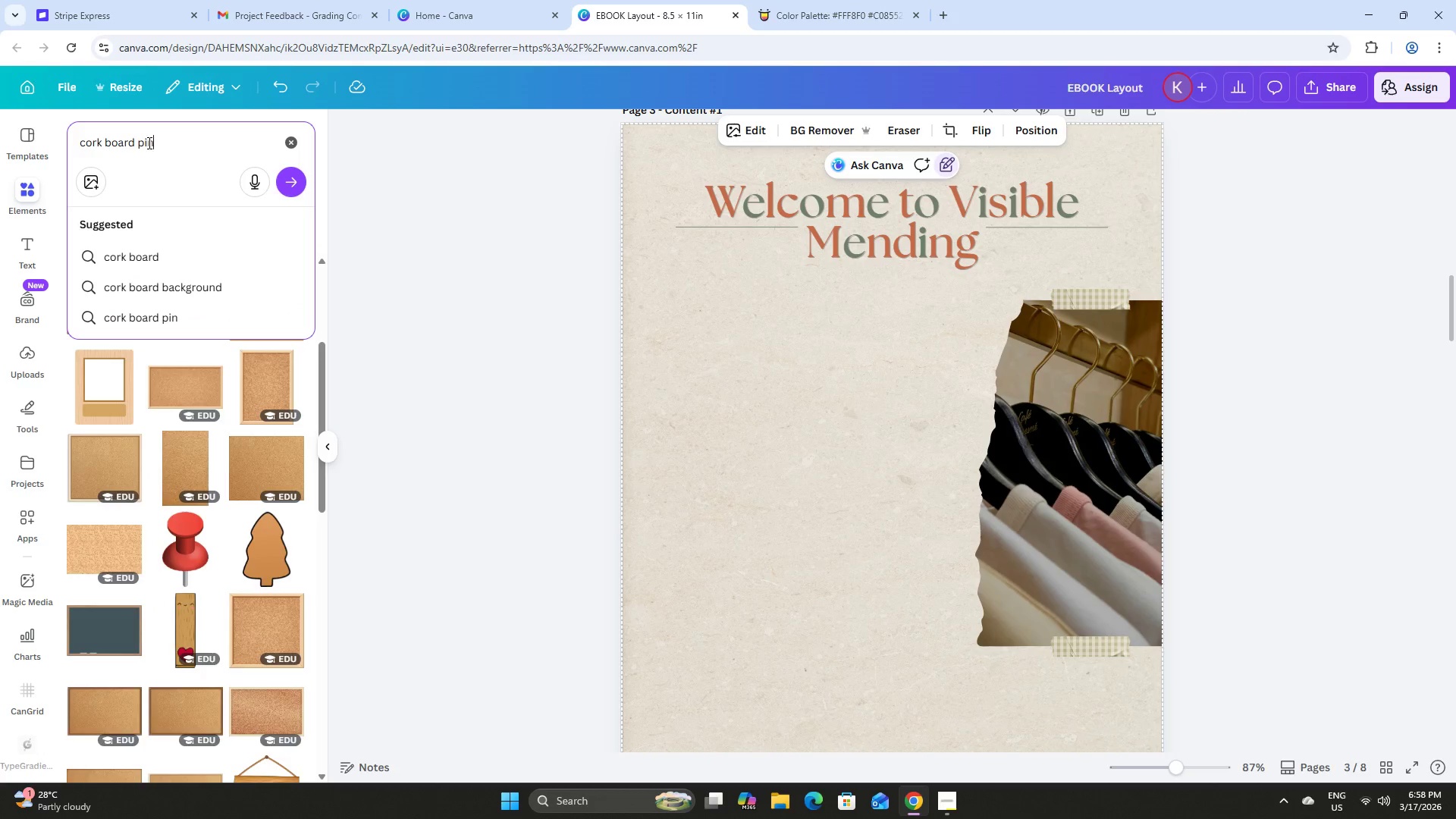 
key(Enter)
 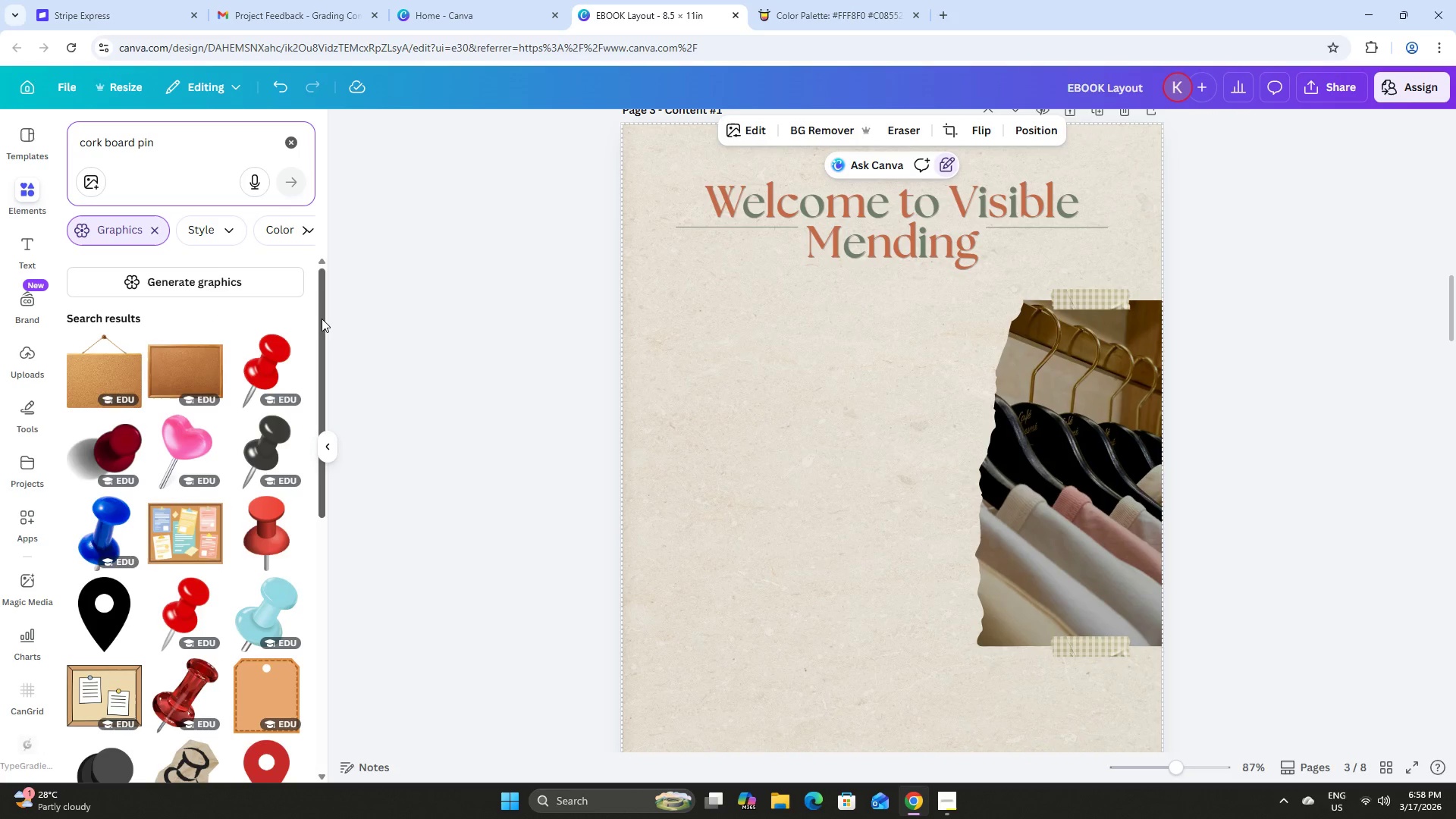 
scroll: coordinate [221, 555], scroll_direction: down, amount: 14.0
 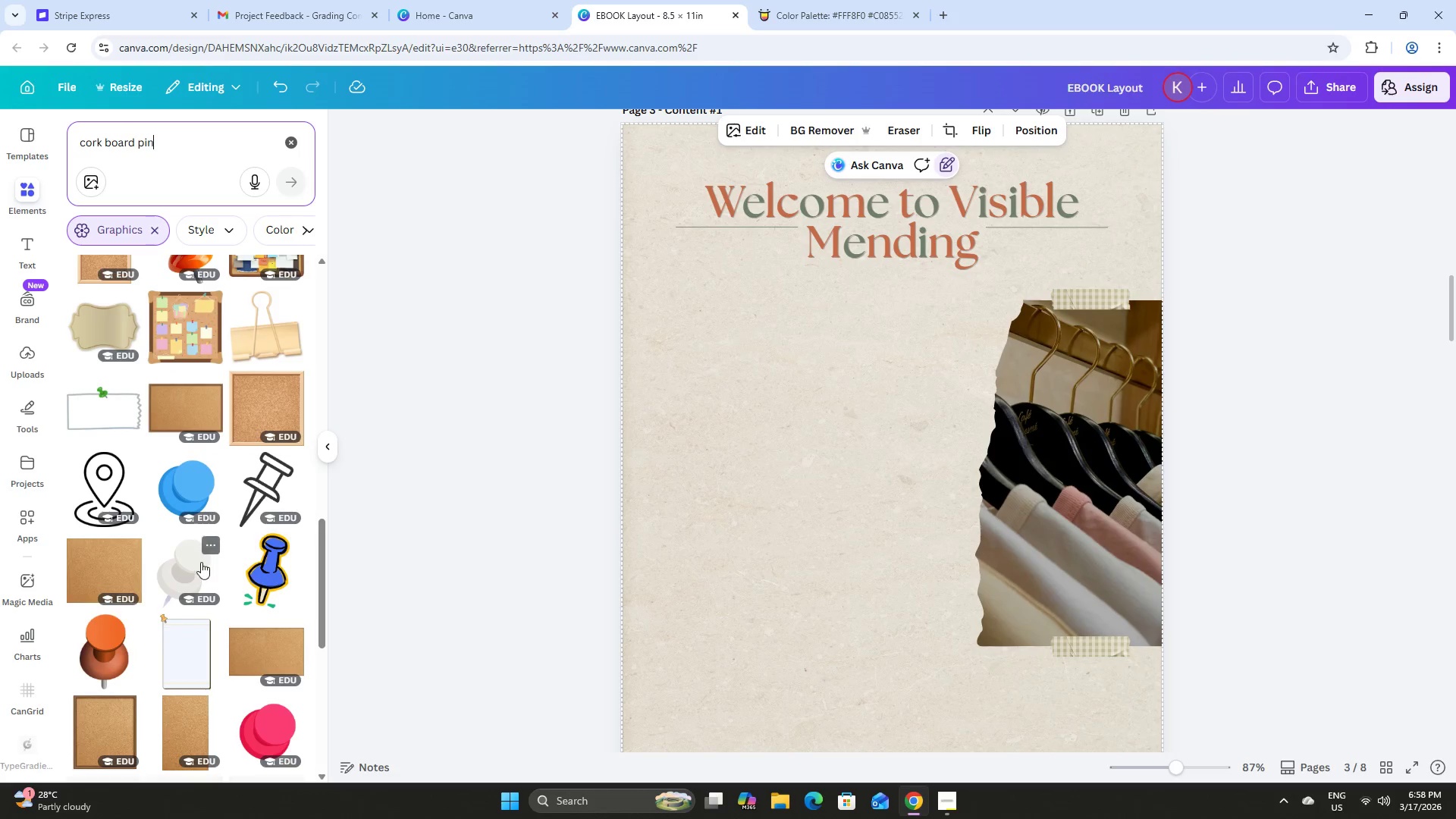 
left_click([196, 563])
 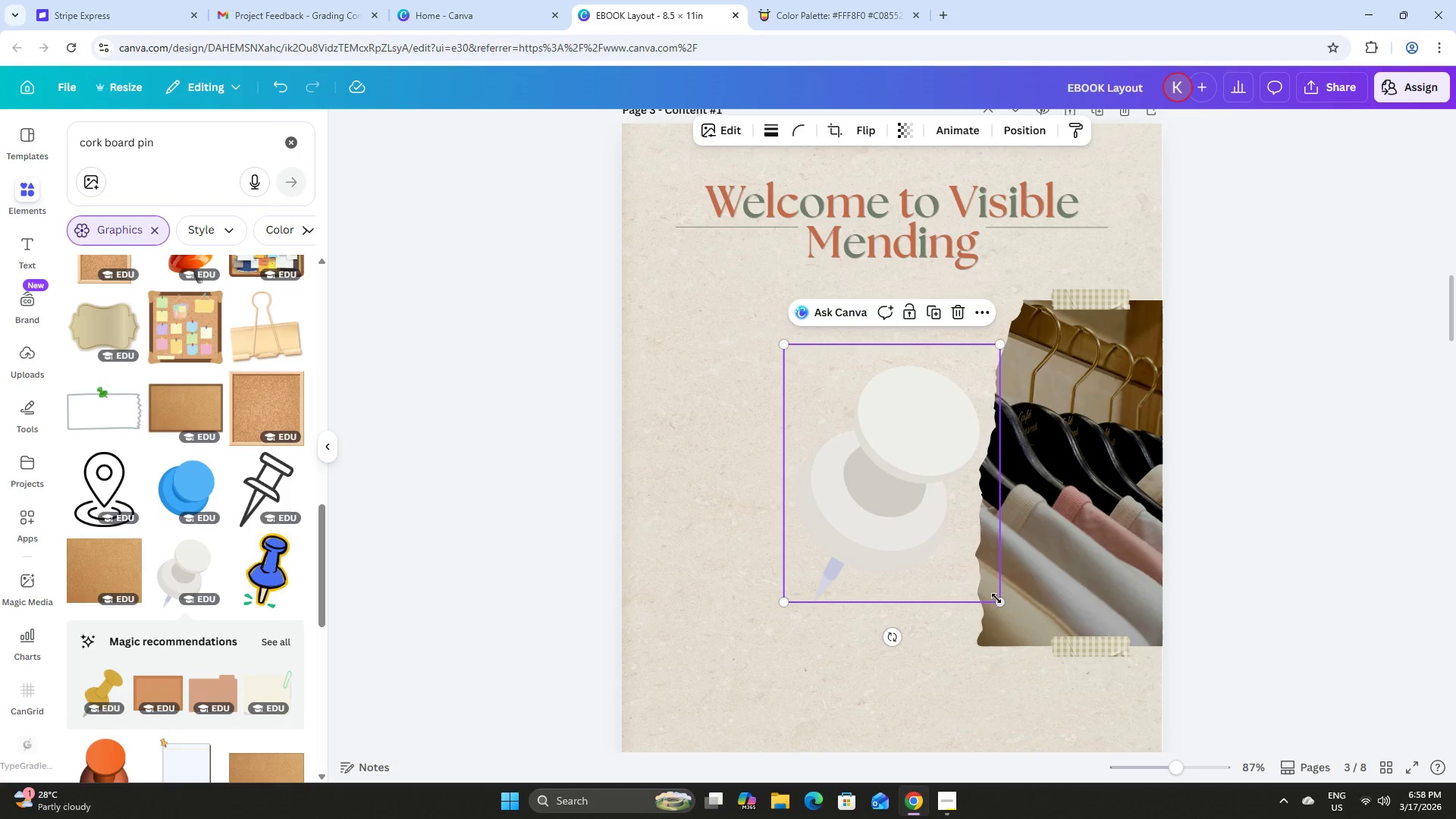 
left_click_drag(start_coordinate=[999, 602], to_coordinate=[801, 426])
 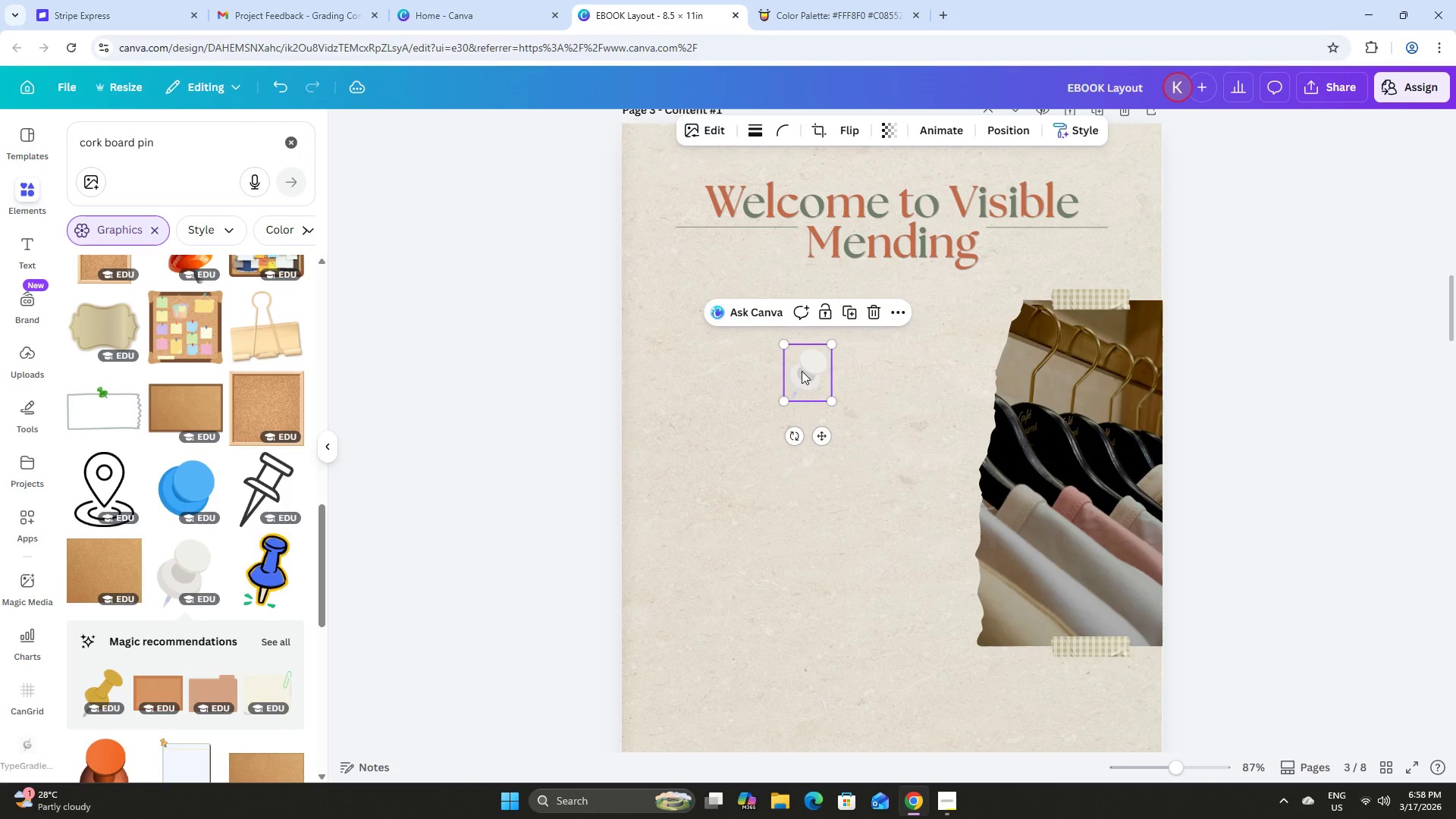 
left_click_drag(start_coordinate=[802, 370], to_coordinate=[1100, 287])
 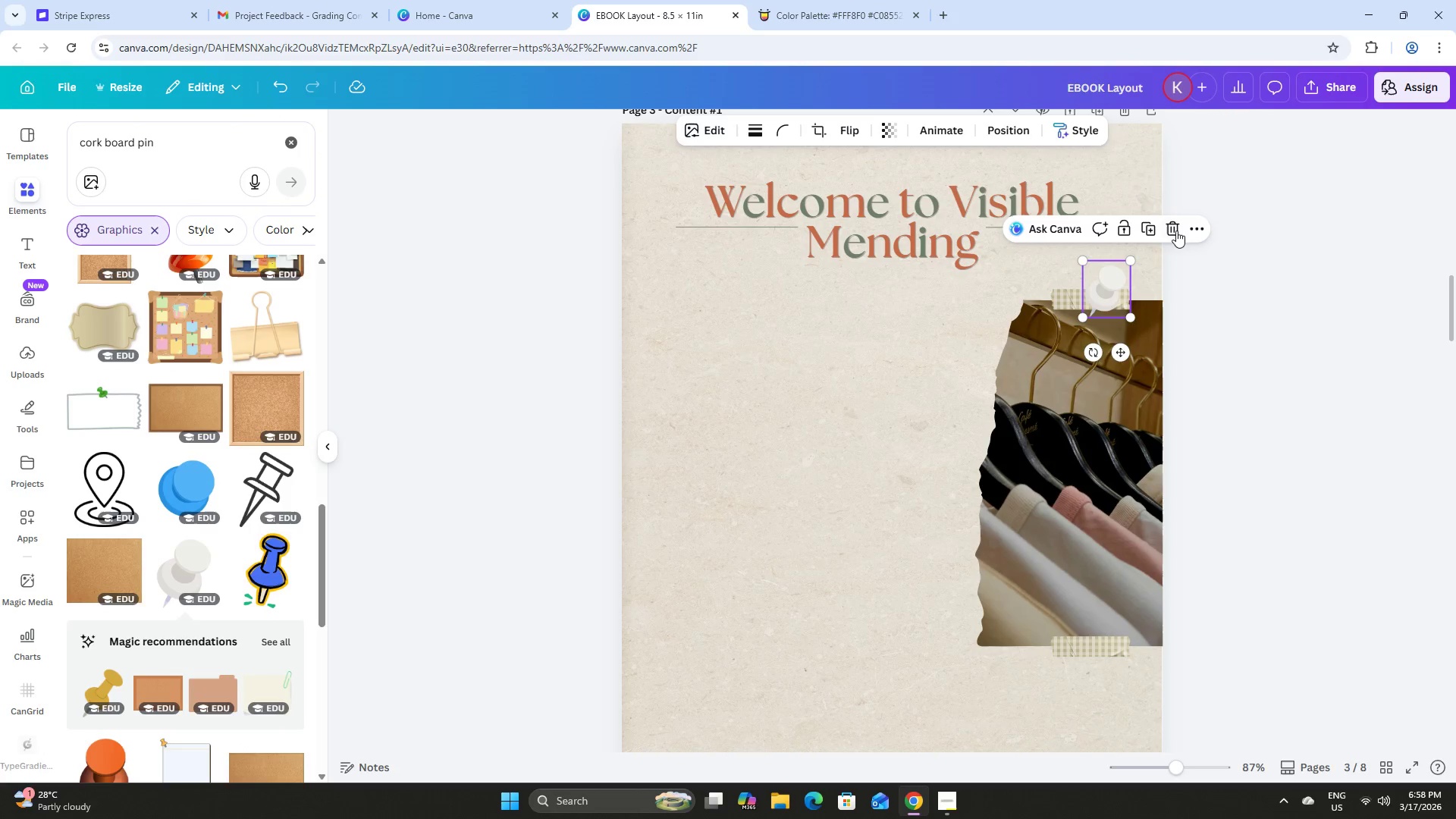 
left_click([1177, 228])
 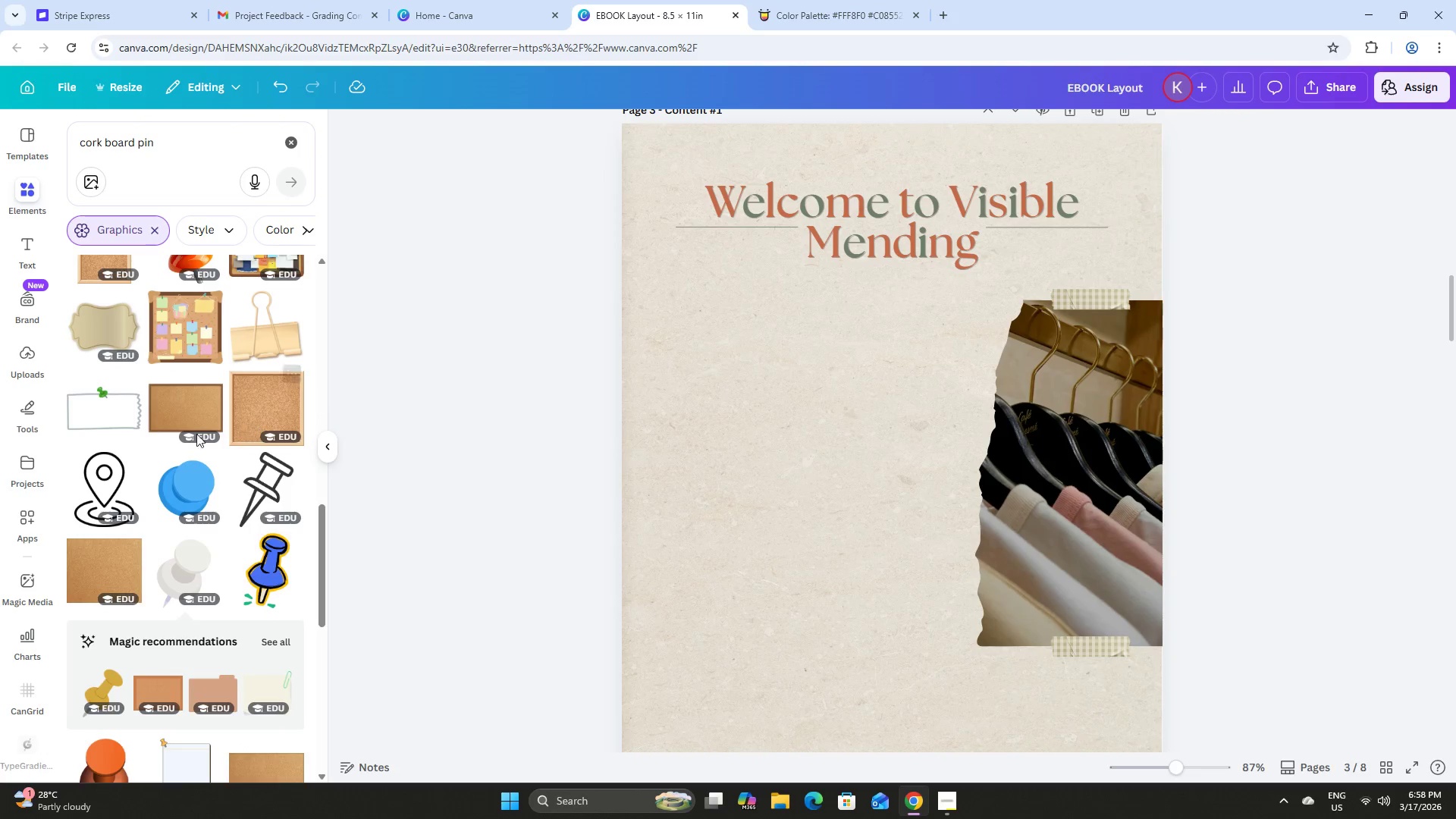 
scroll: coordinate [237, 393], scroll_direction: up, amount: 14.0
 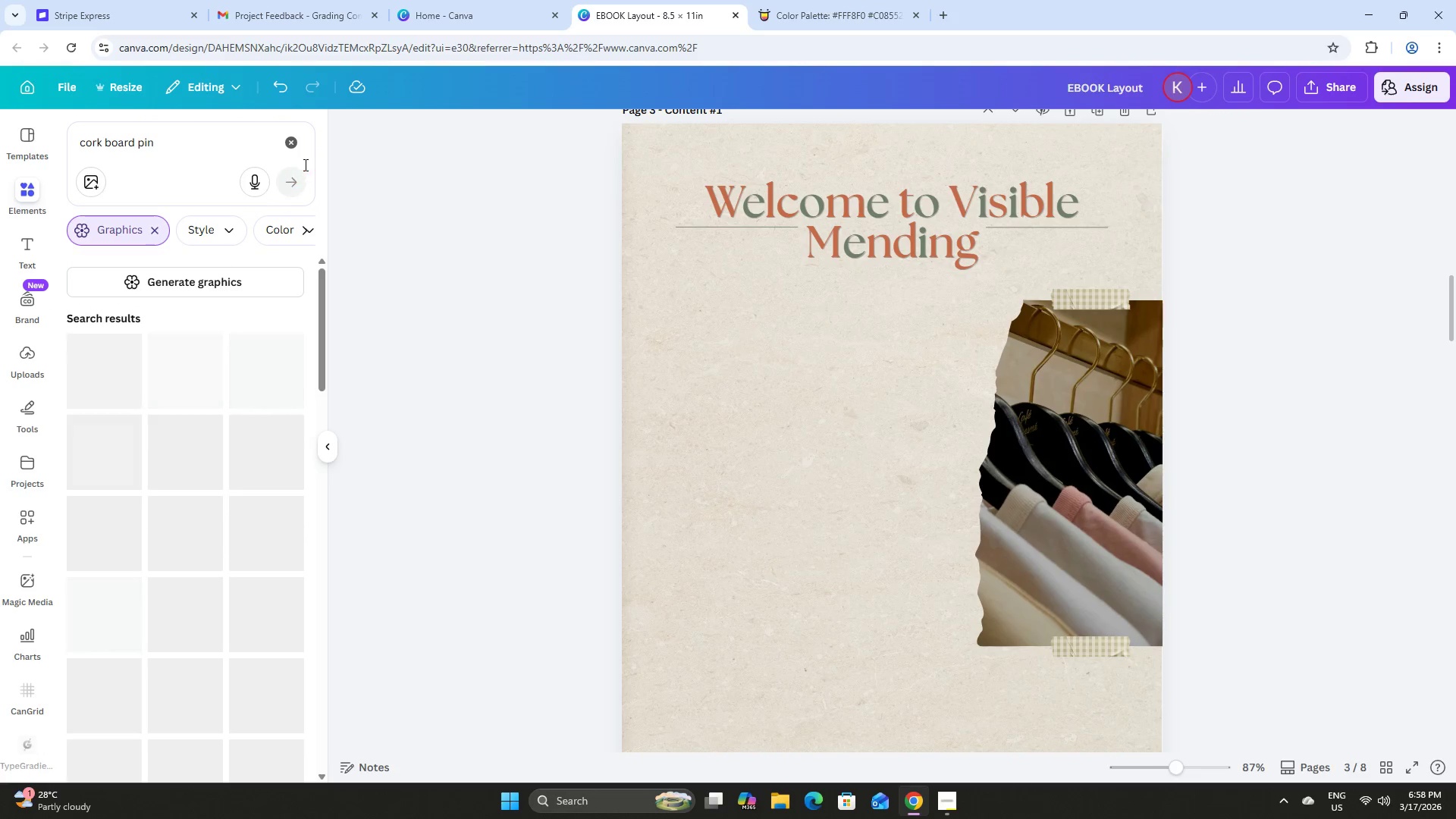 
left_click([293, 137])
 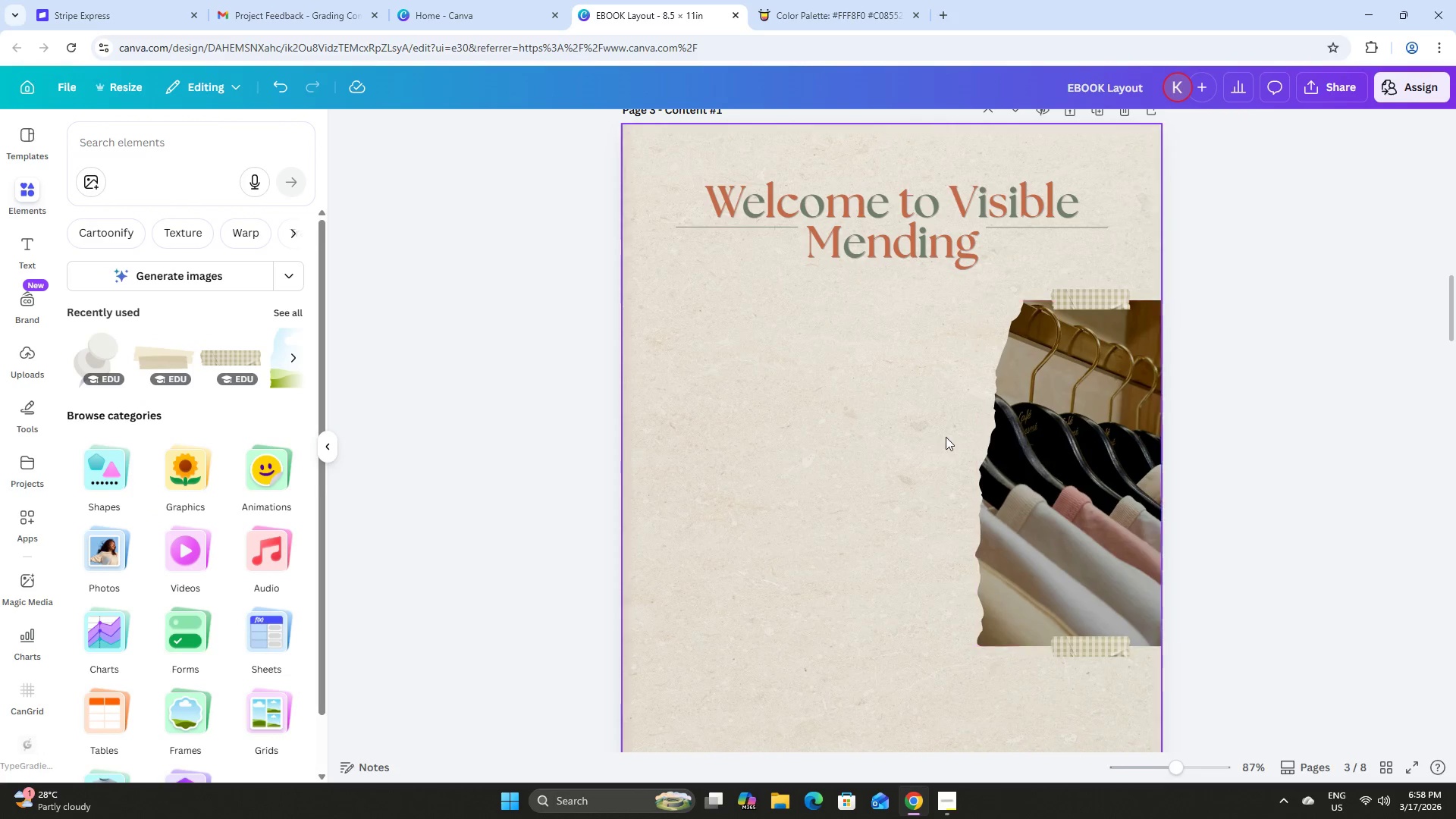 
left_click([1244, 532])
 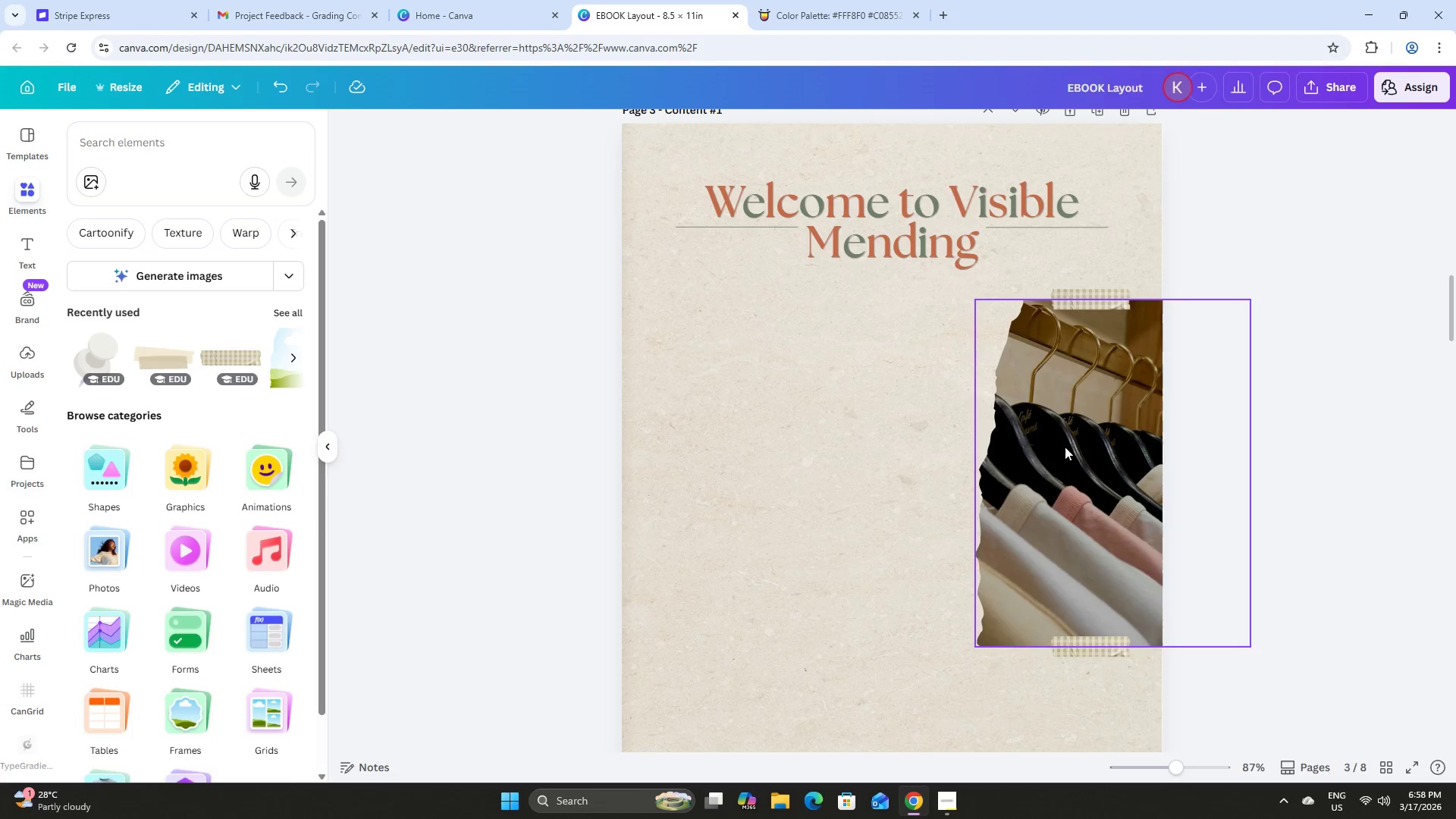 
left_click([190, 149])
 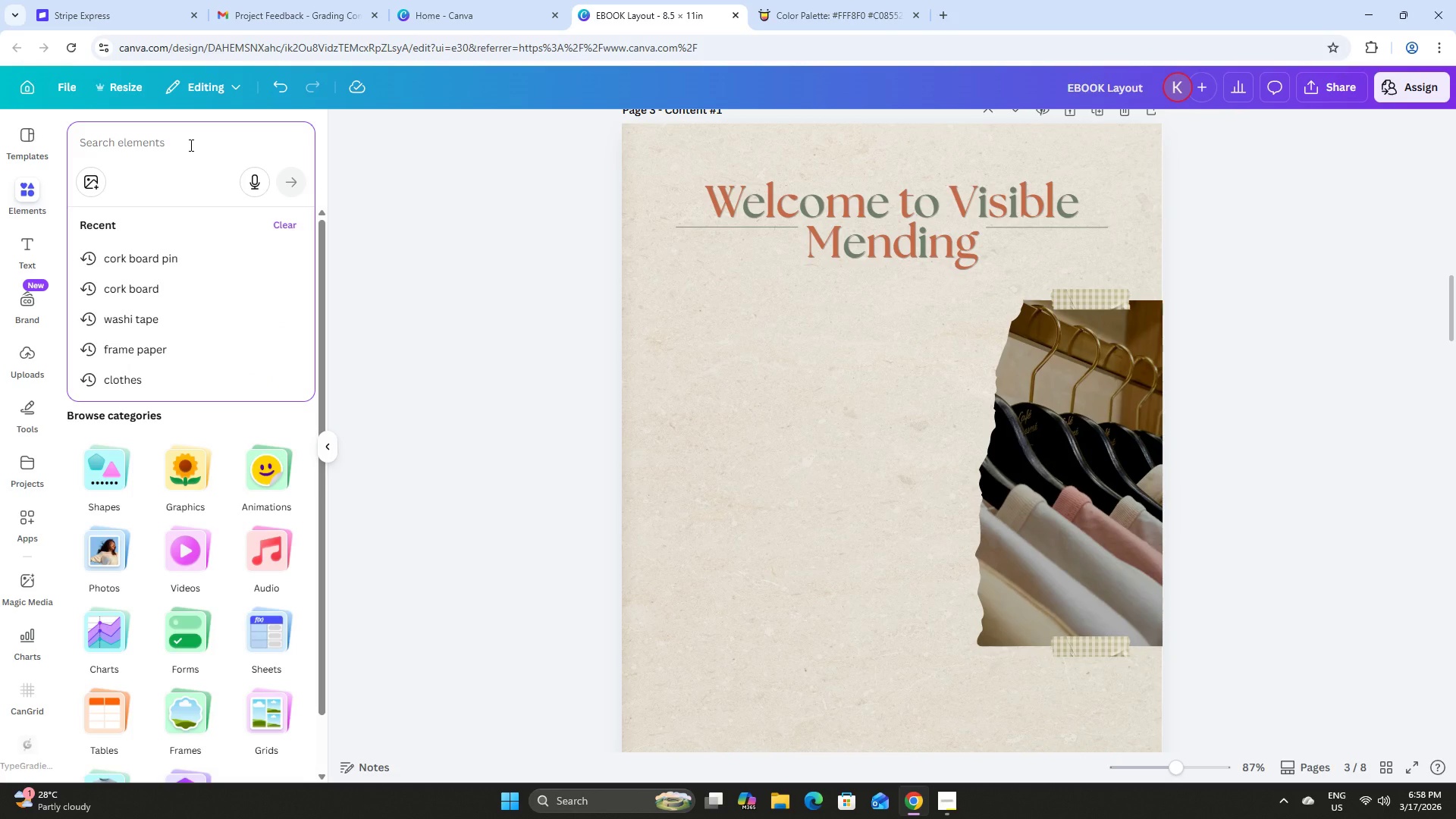 
type(scrapbook)
 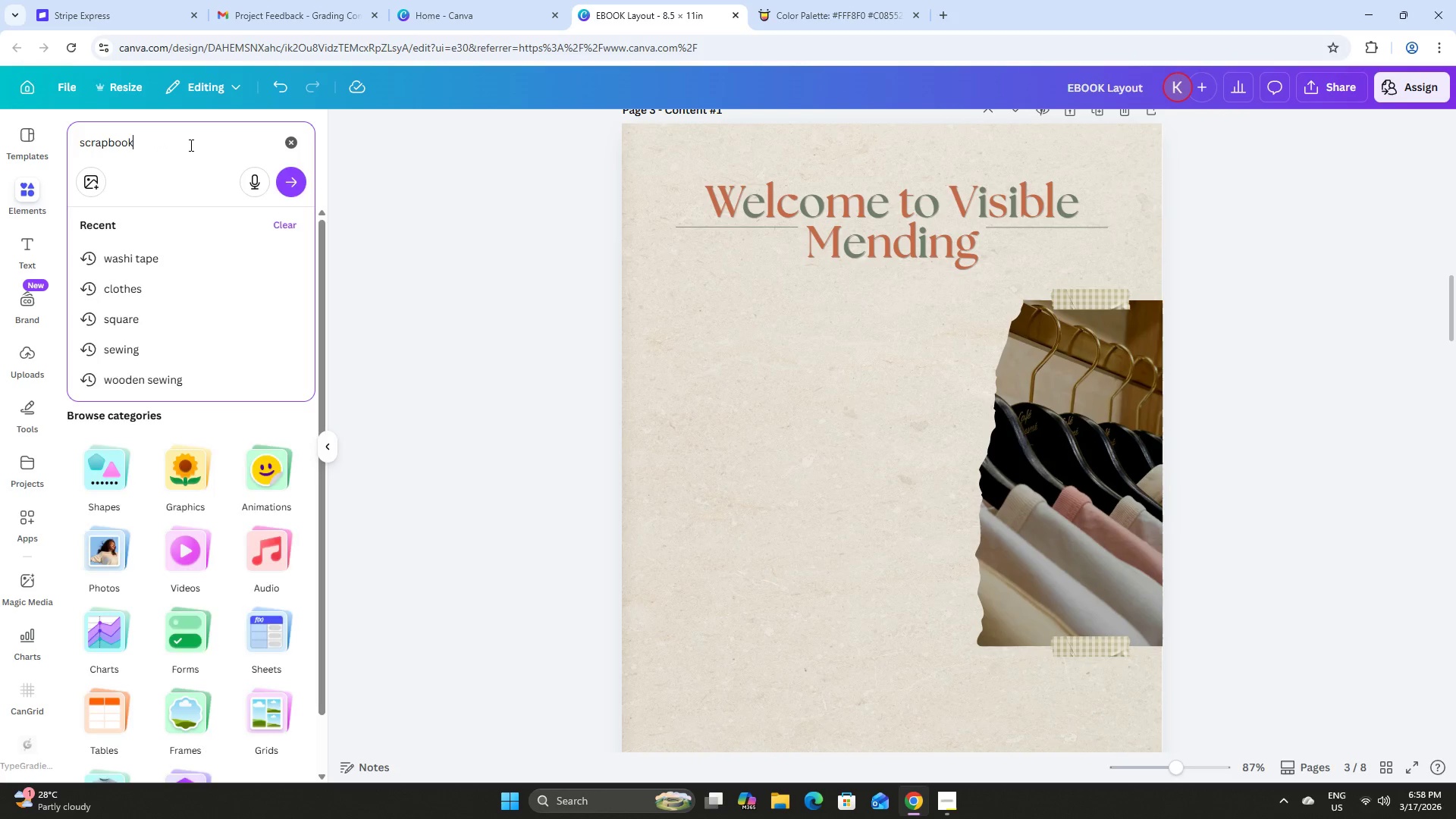 
key(Enter)
 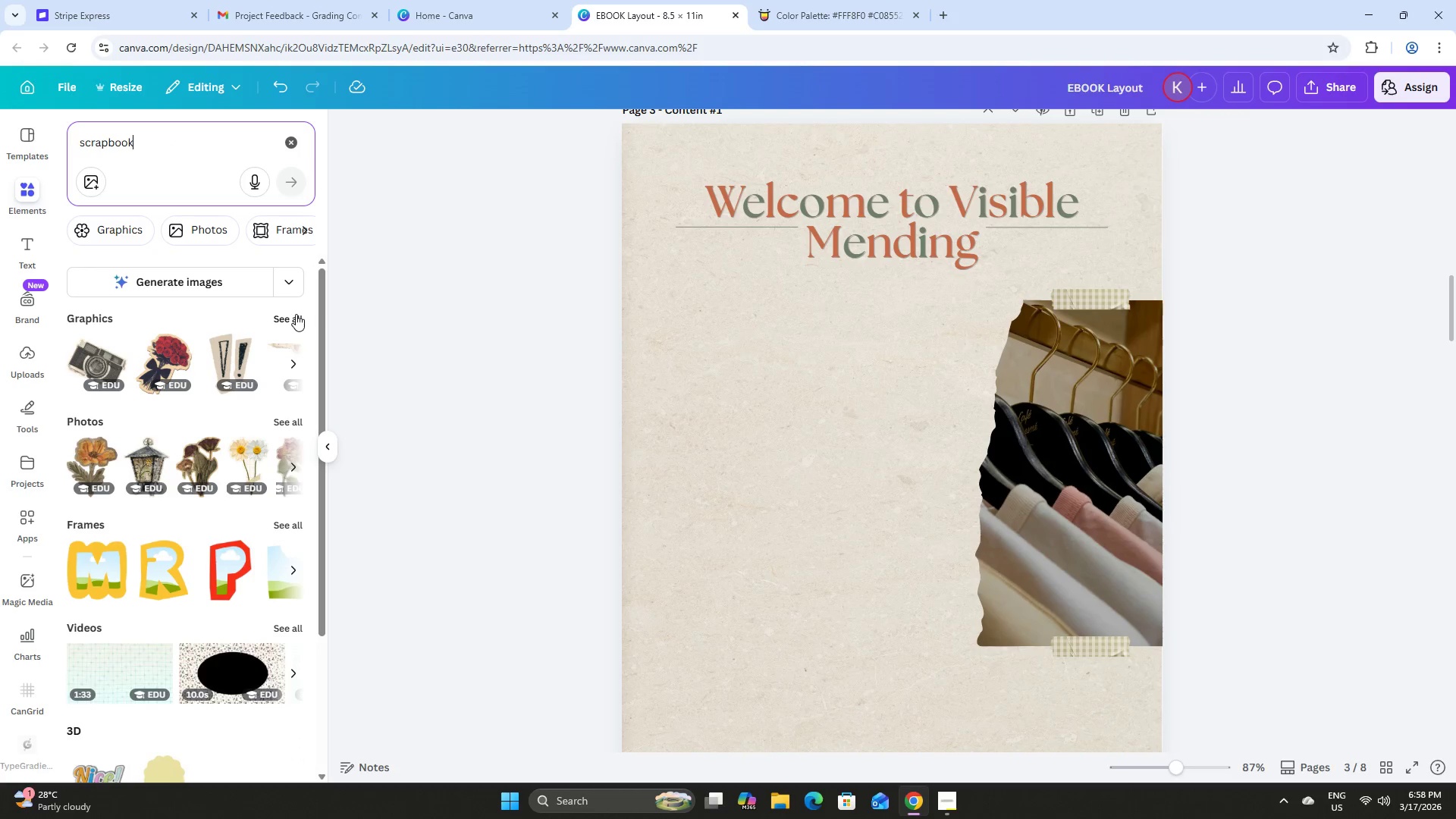 
left_click([293, 316])
 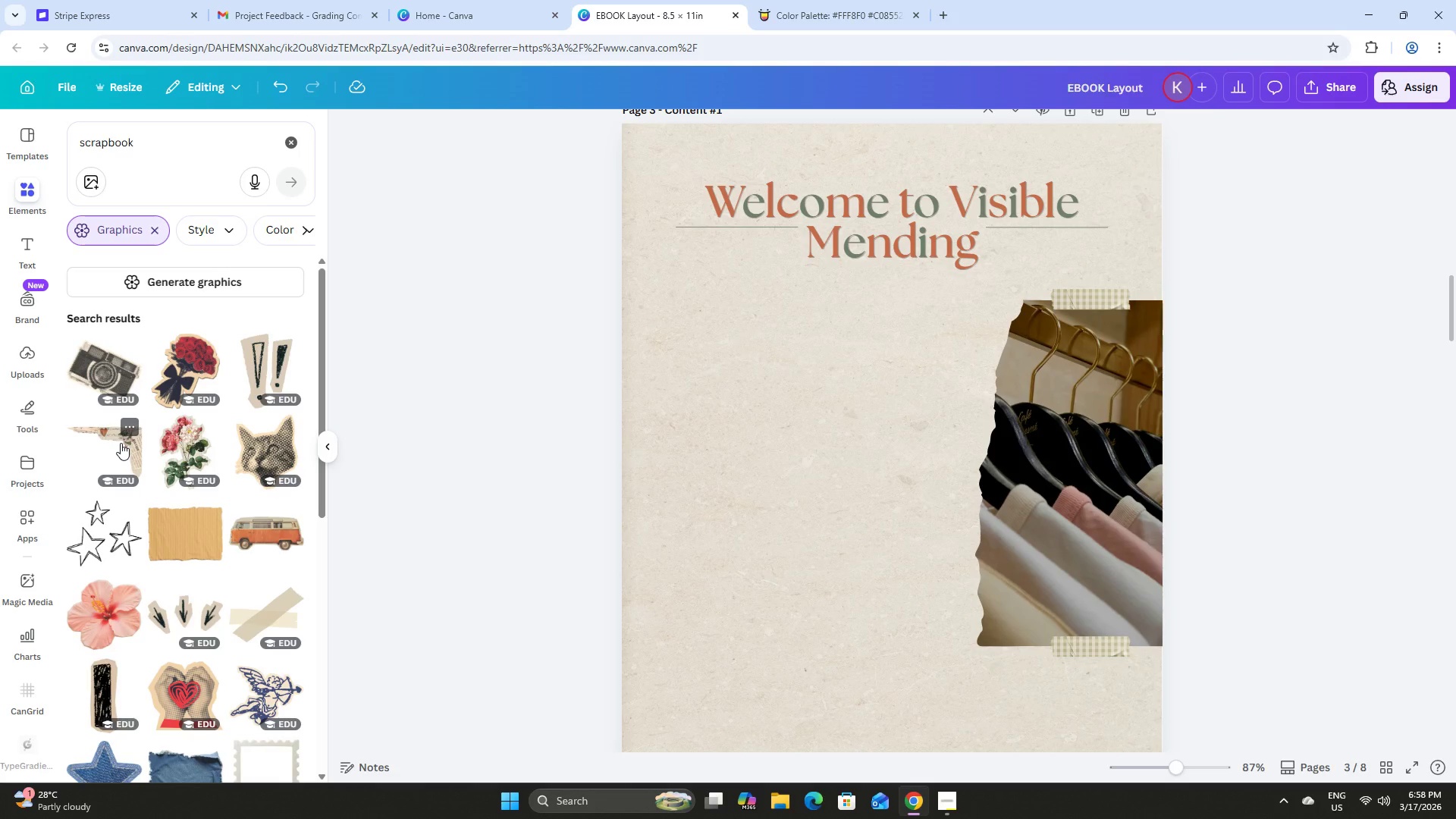 
left_click([121, 443])
 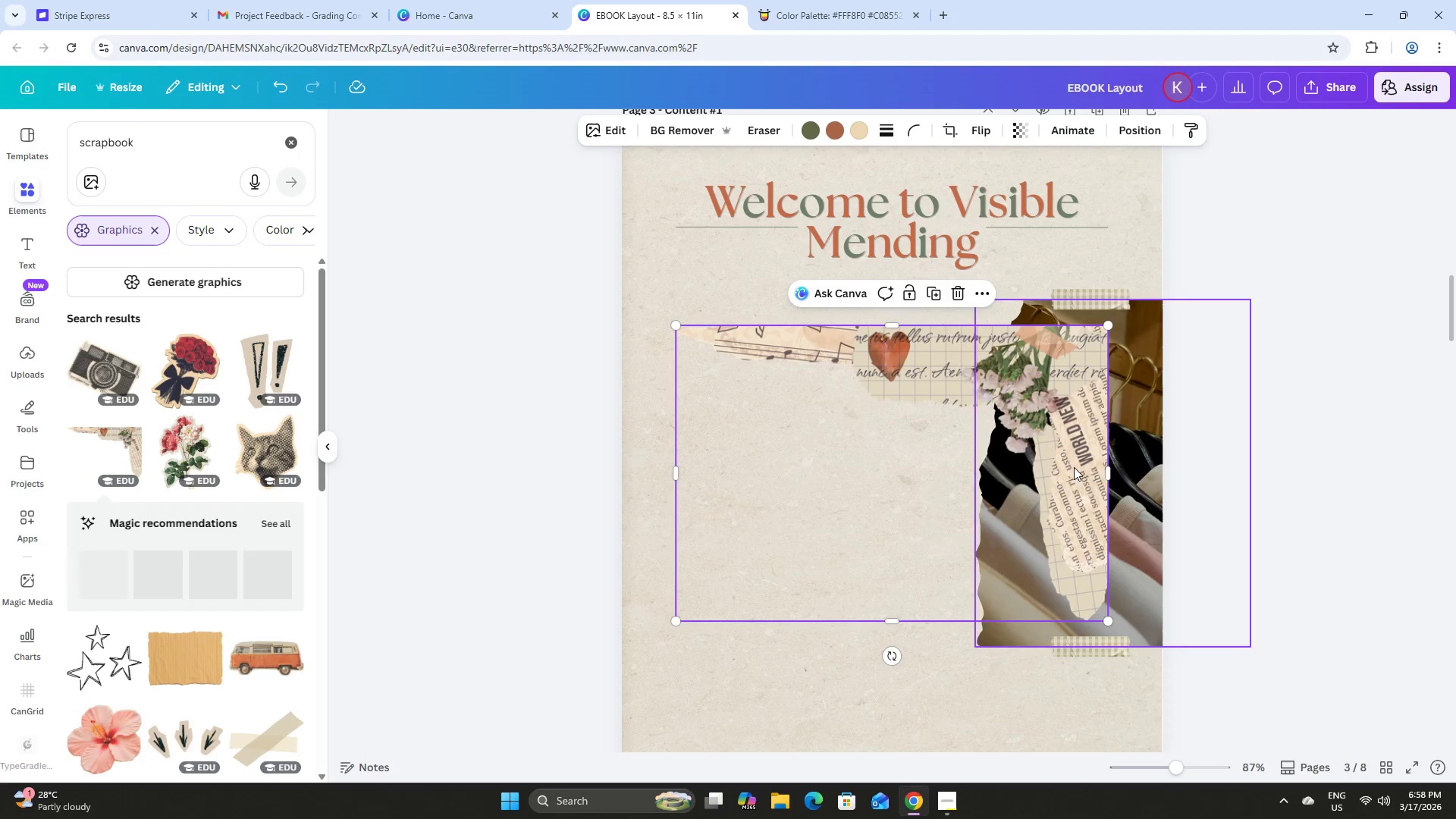 
left_click_drag(start_coordinate=[1037, 438], to_coordinate=[769, 464])
 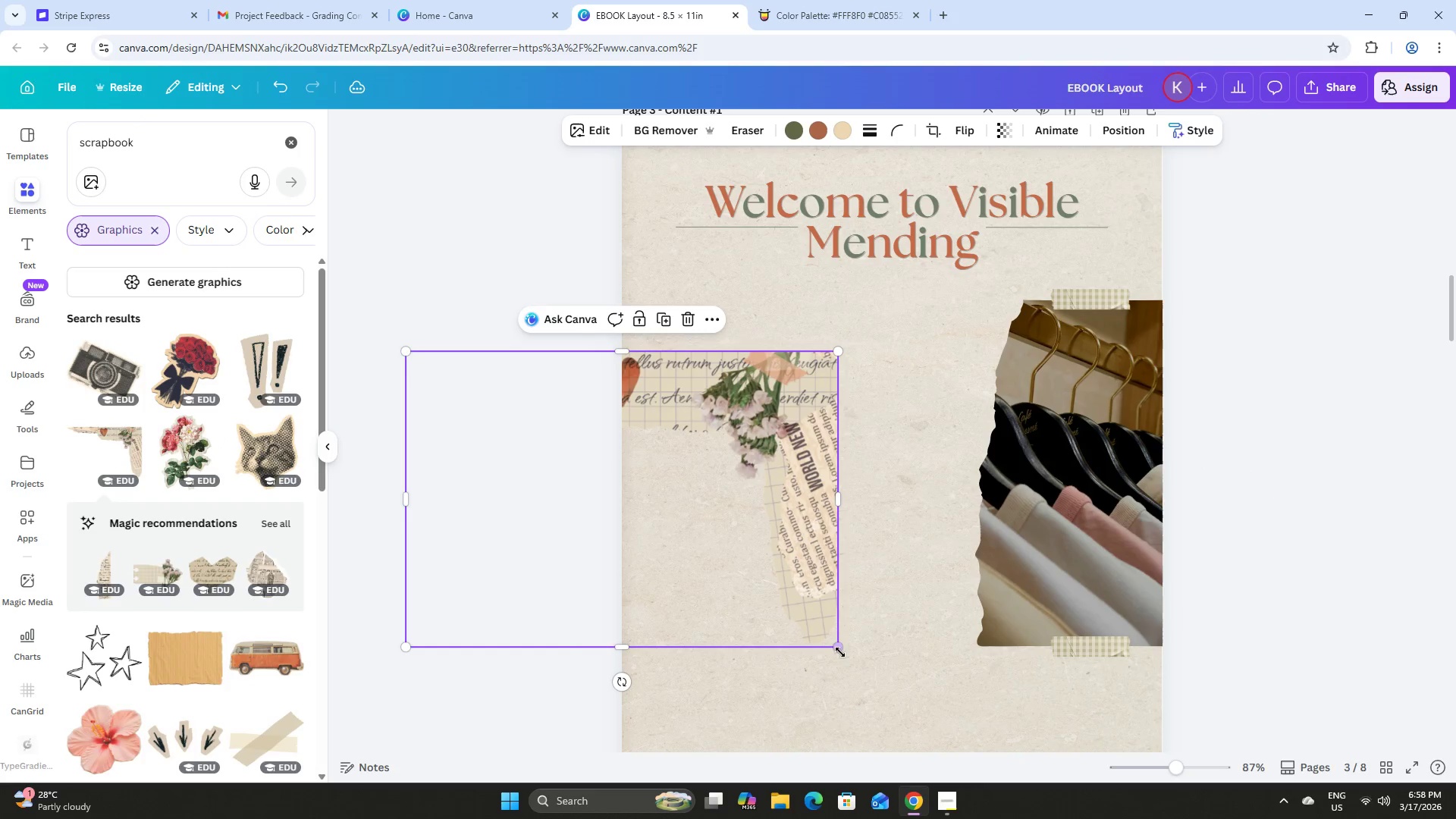 
left_click_drag(start_coordinate=[831, 650], to_coordinate=[809, 648])
 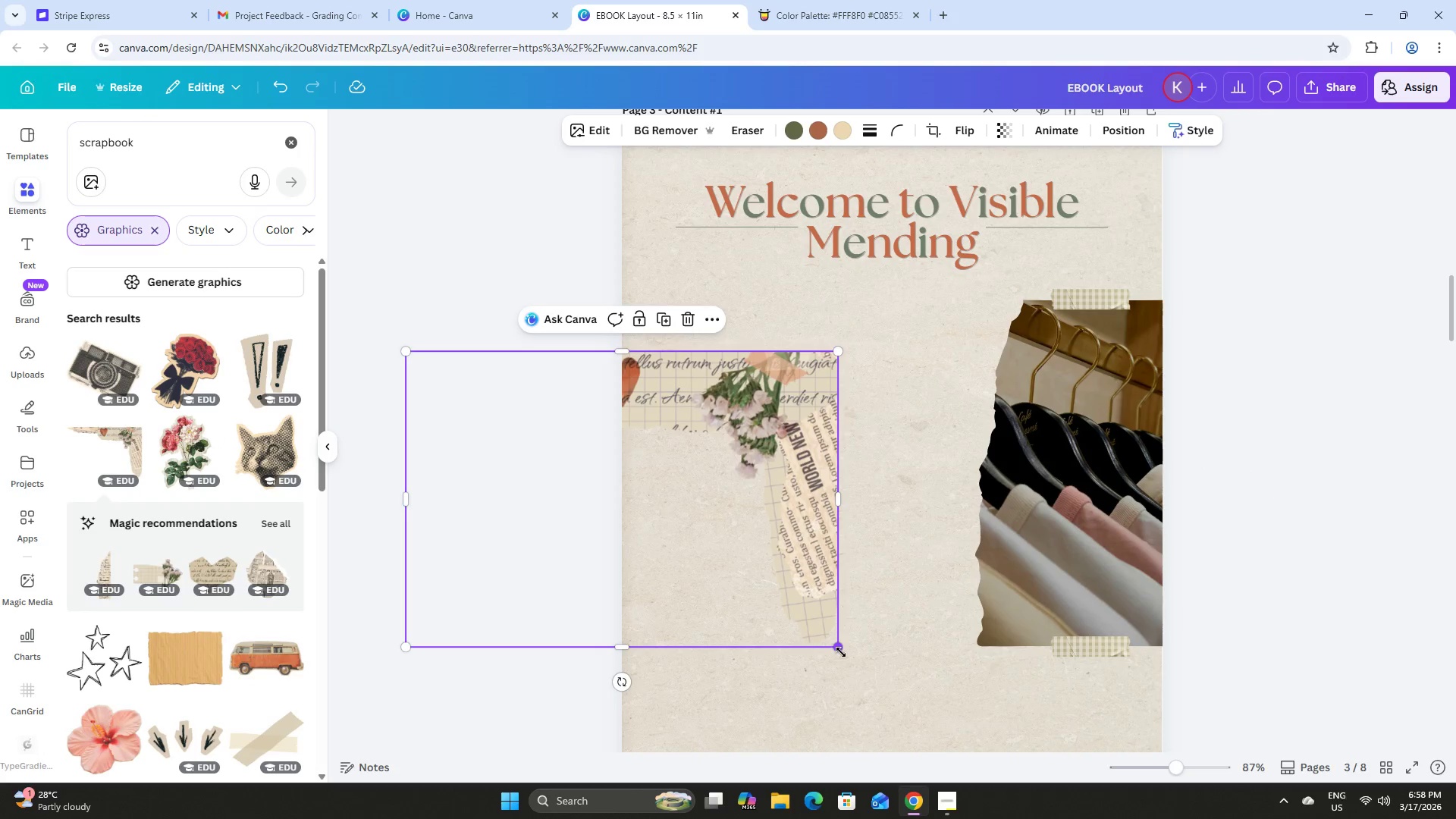 
left_click_drag(start_coordinate=[841, 652], to_coordinate=[686, 521])
 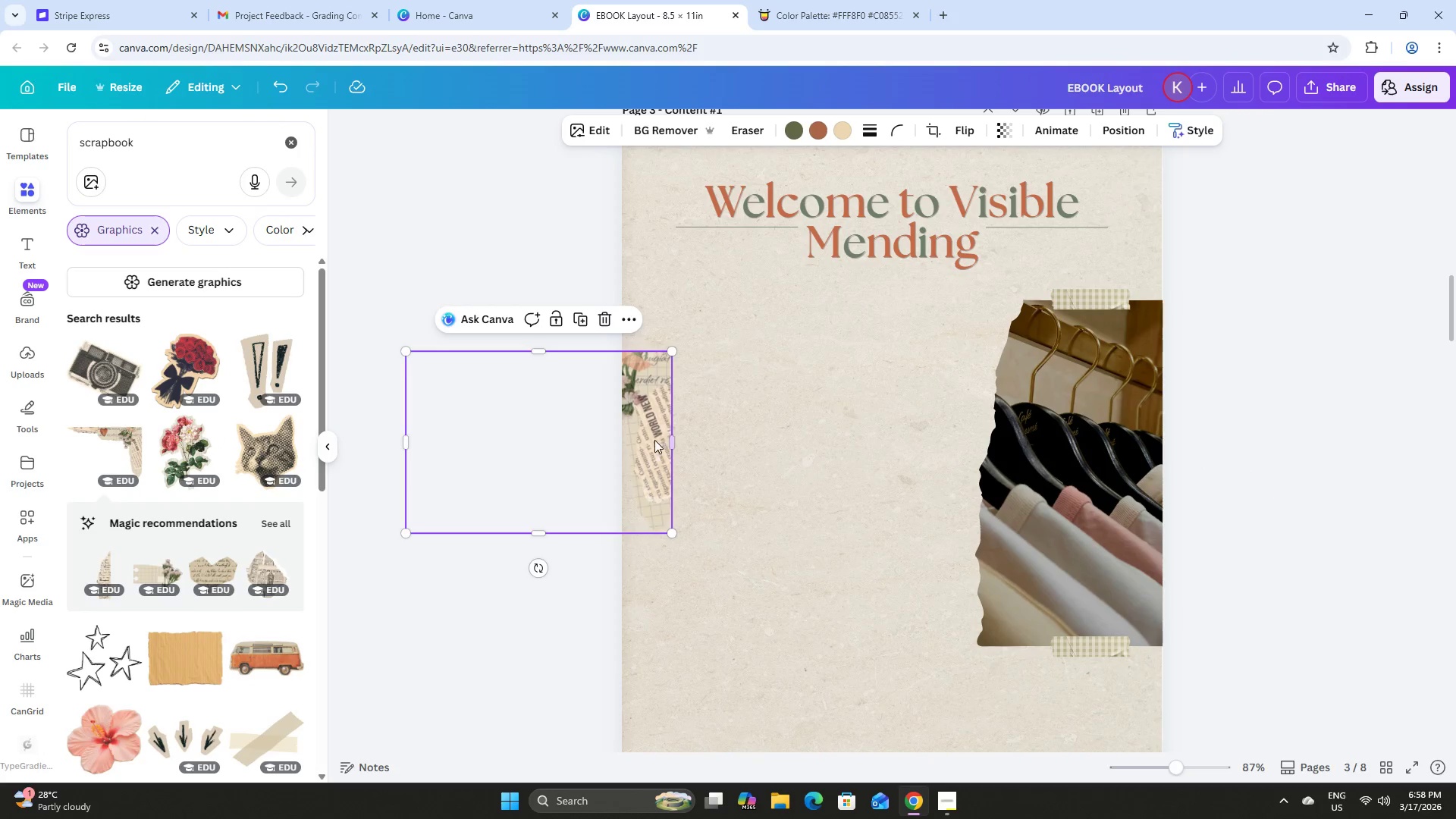 
left_click_drag(start_coordinate=[654, 440], to_coordinate=[956, 464])
 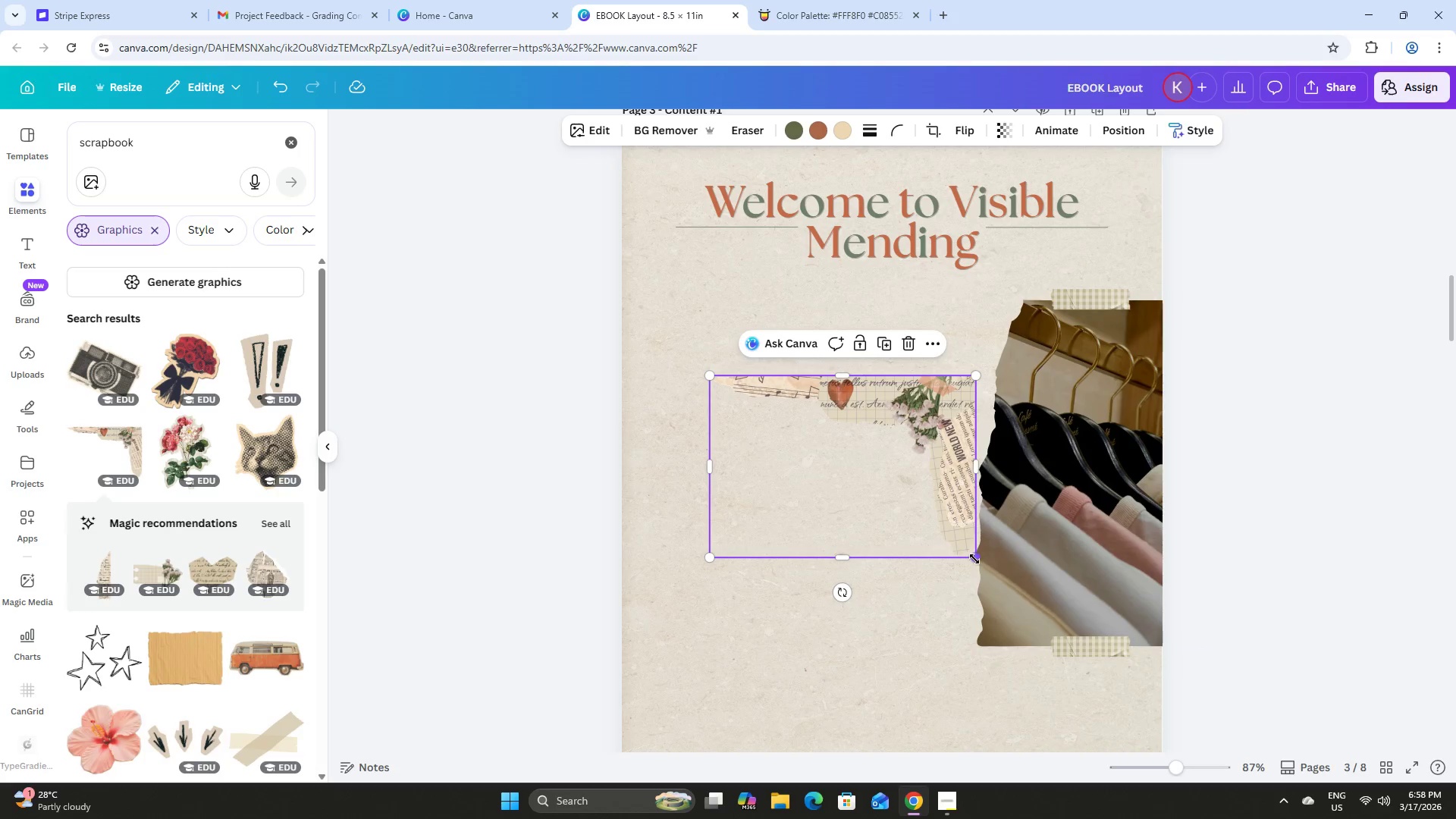 
left_click_drag(start_coordinate=[972, 559], to_coordinate=[855, 510])
 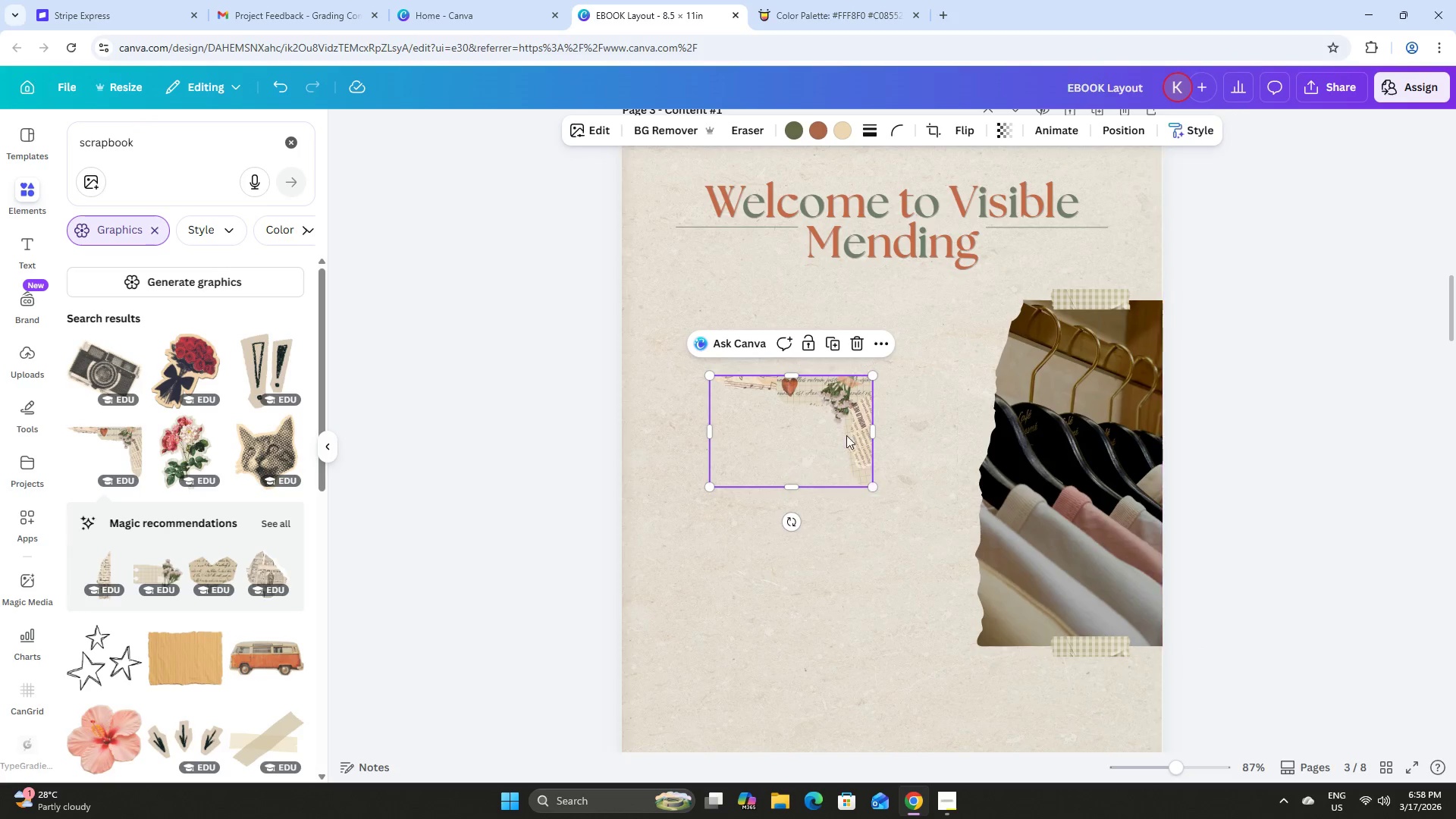 
left_click_drag(start_coordinate=[845, 437], to_coordinate=[1137, 290])
 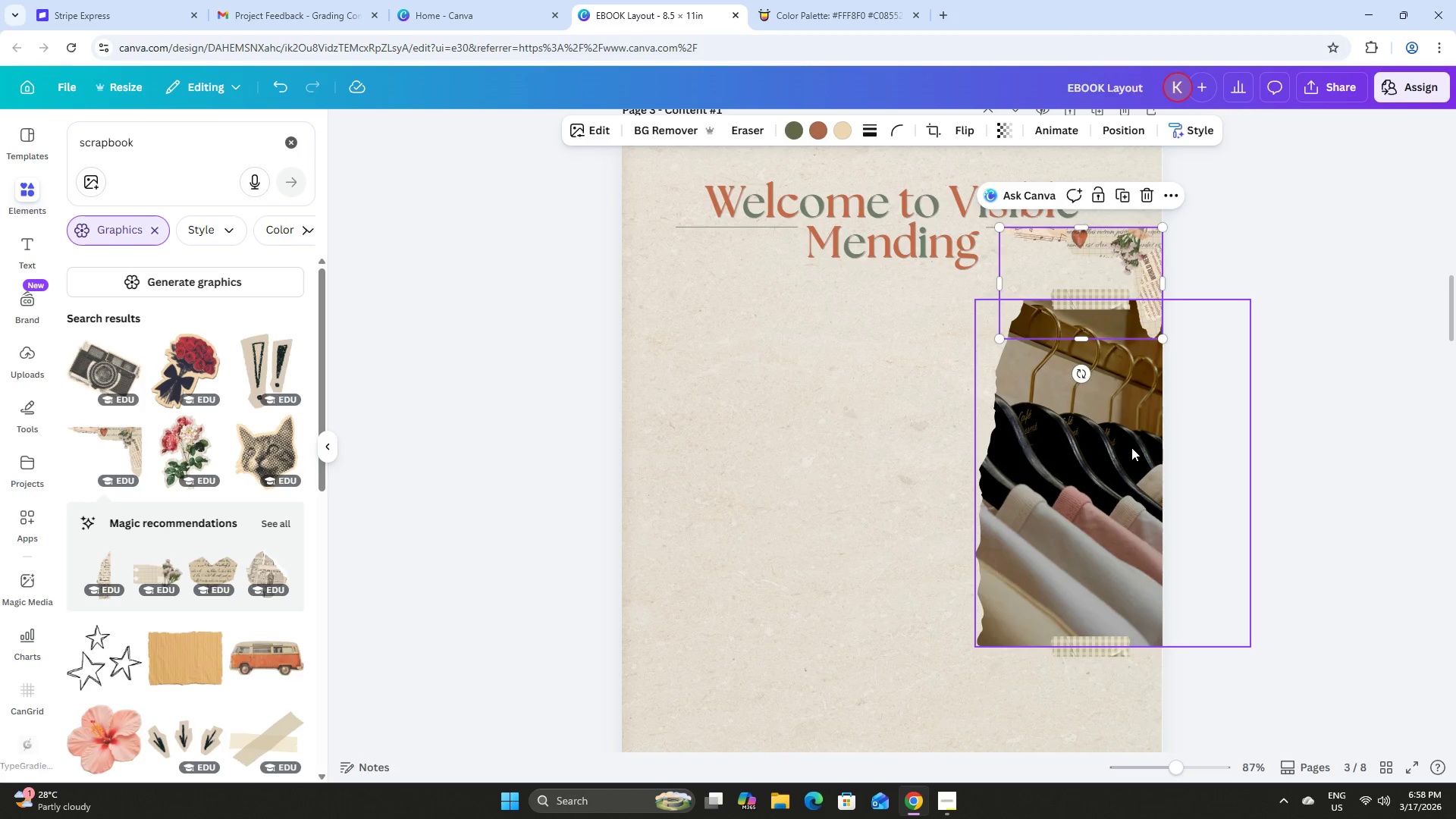 
left_click([1131, 447])
 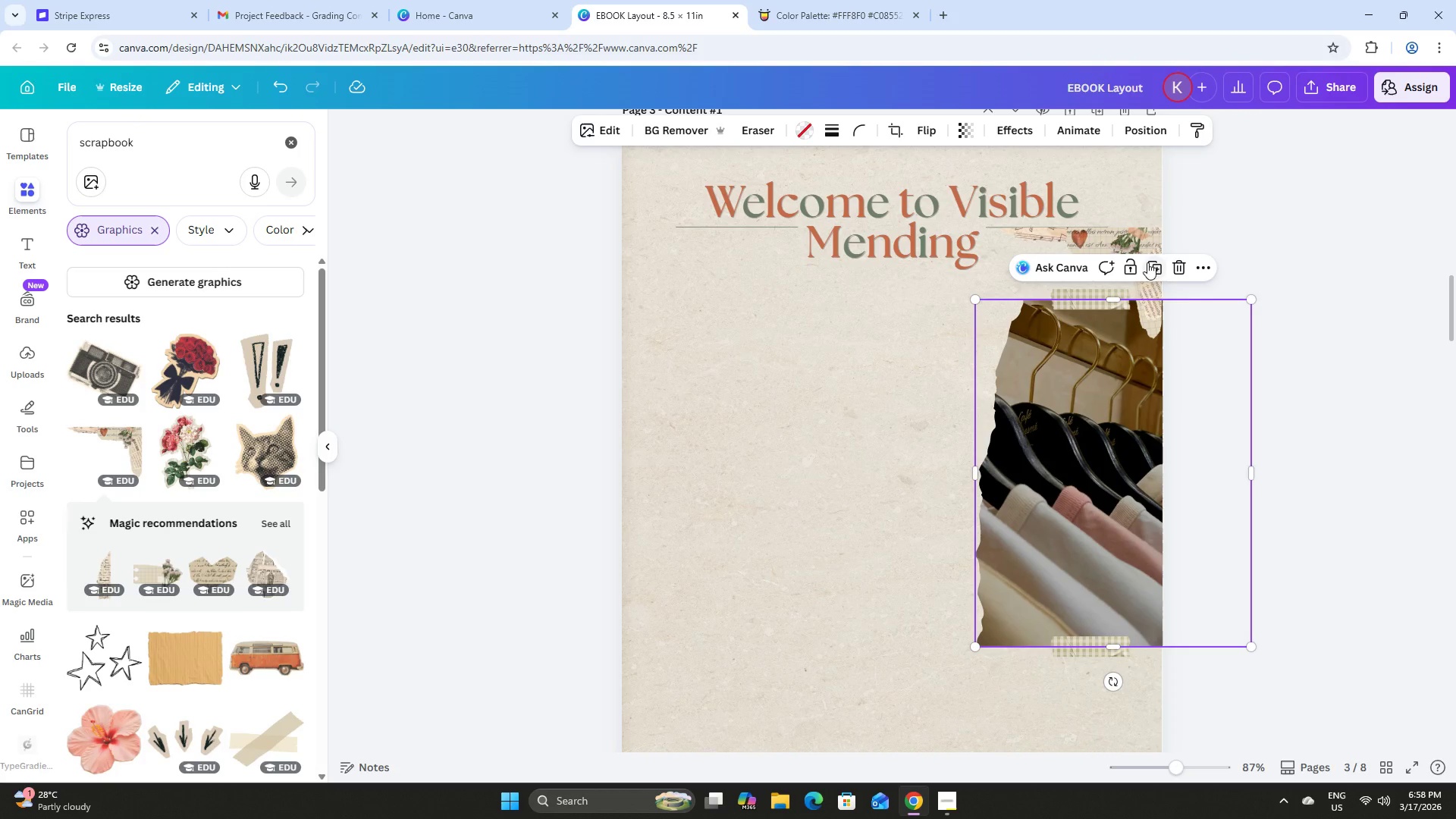 
left_click([1129, 260])
 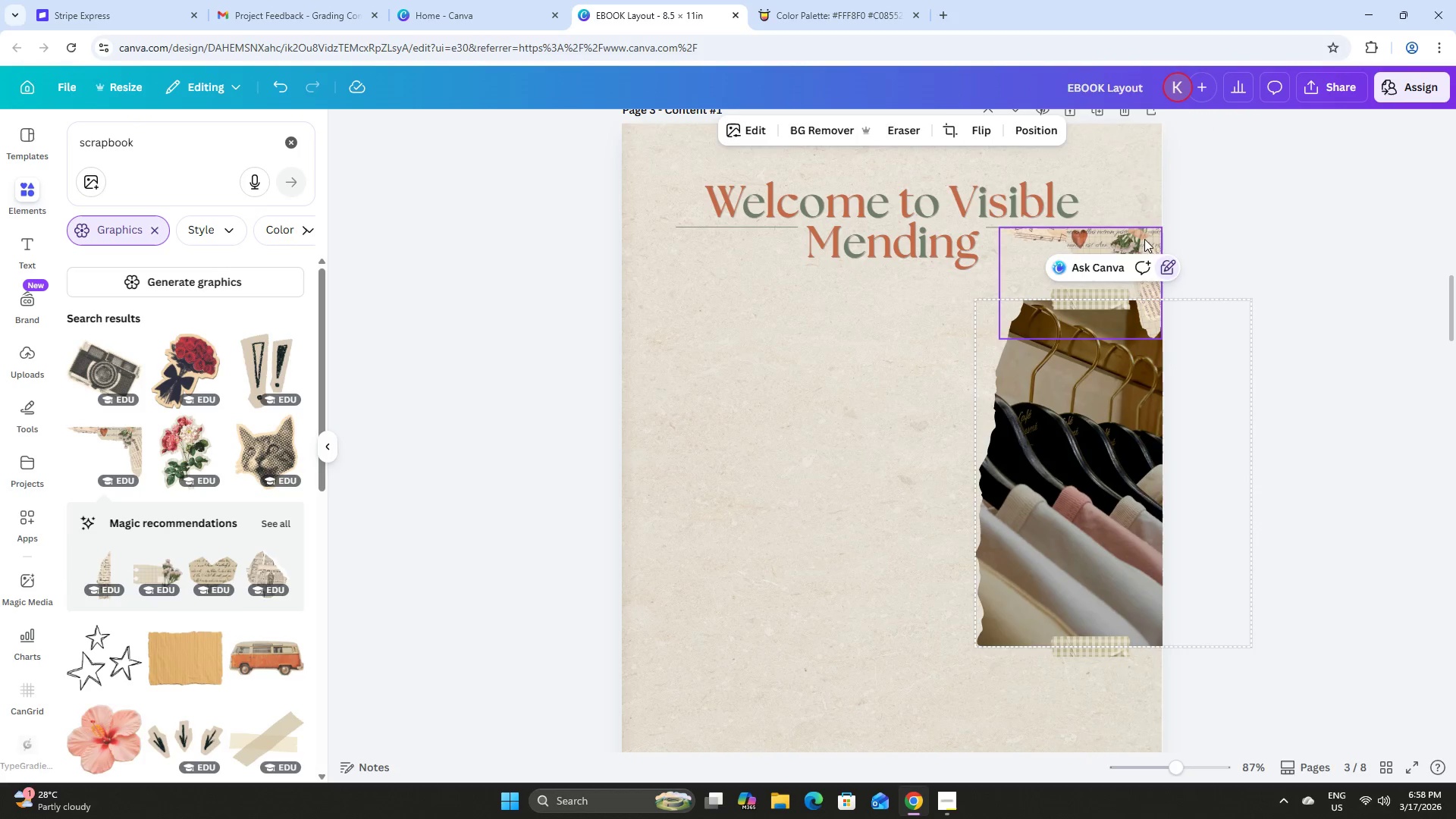 
left_click_drag(start_coordinate=[1144, 239], to_coordinate=[1141, 234])
 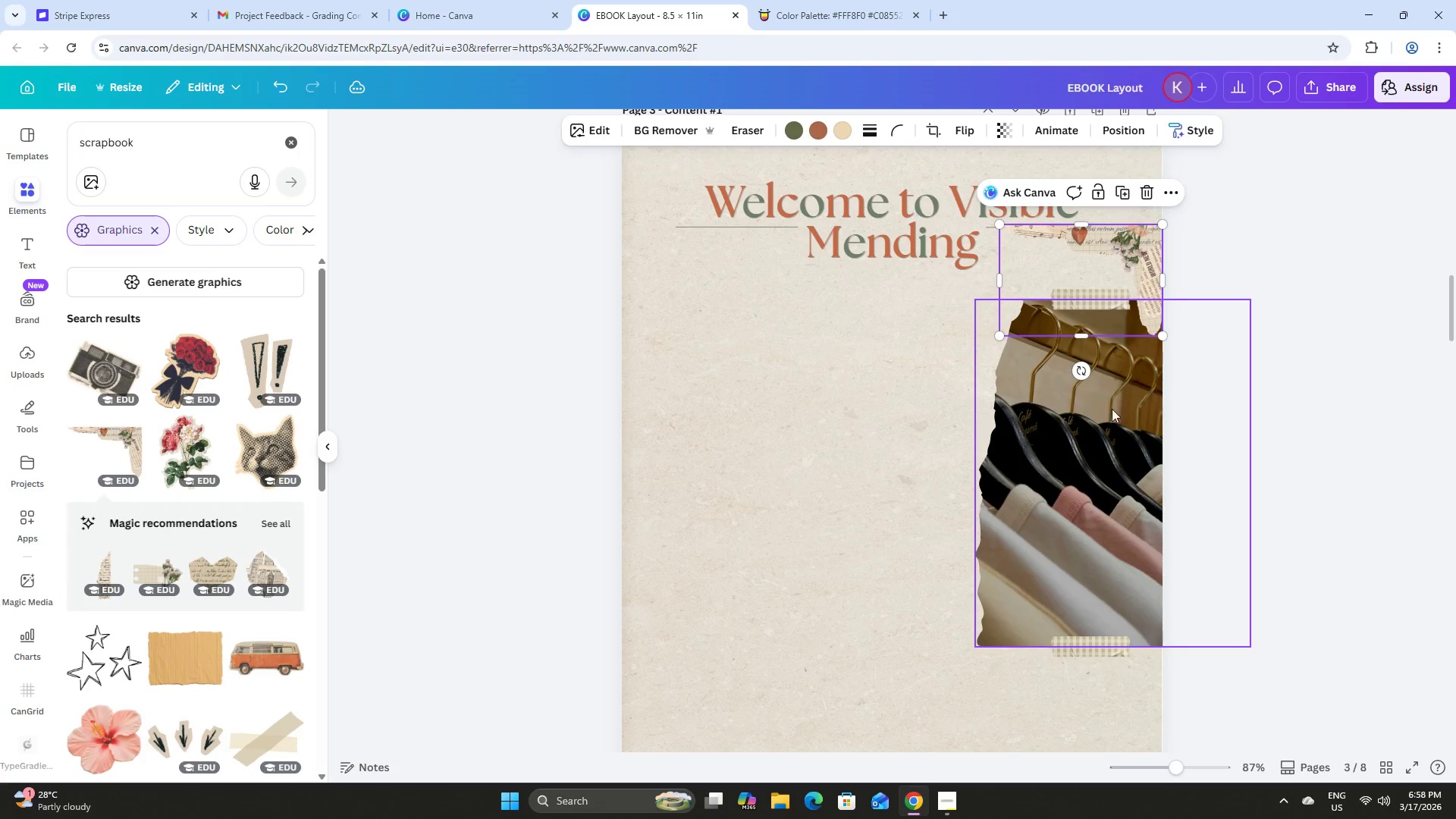 
left_click([1103, 416])
 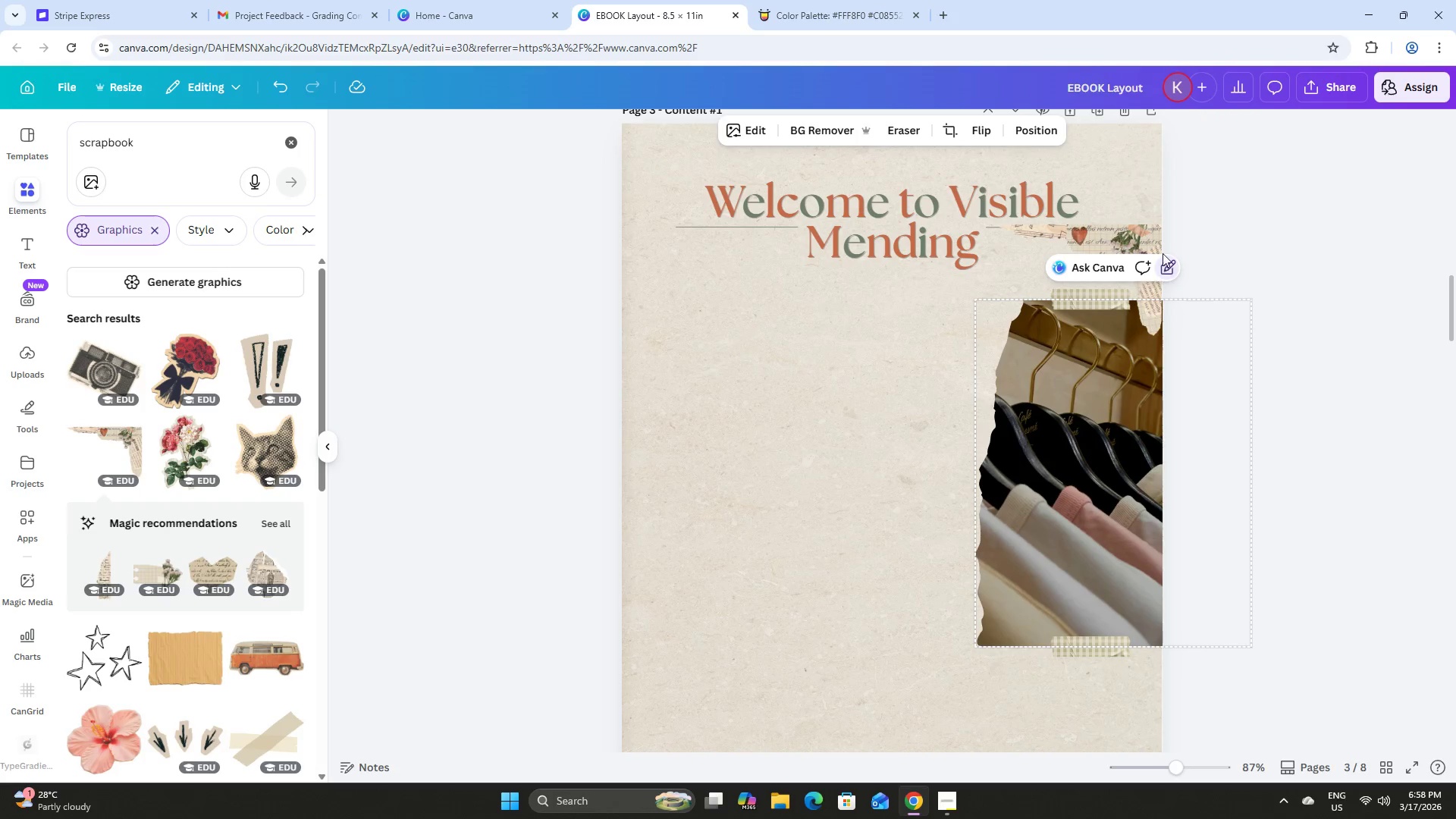 
left_click([1169, 261])
 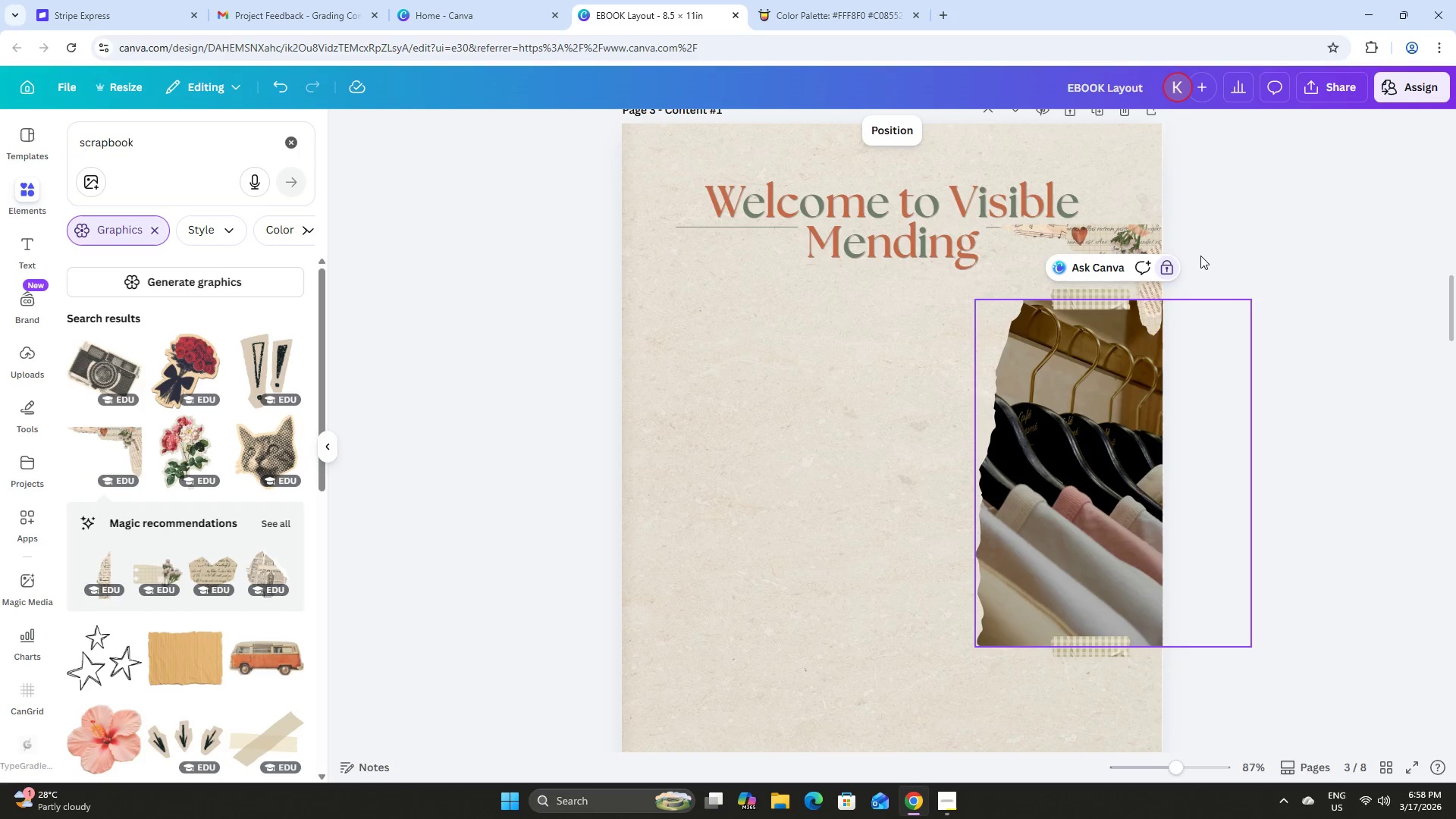 
left_click([1170, 267])
 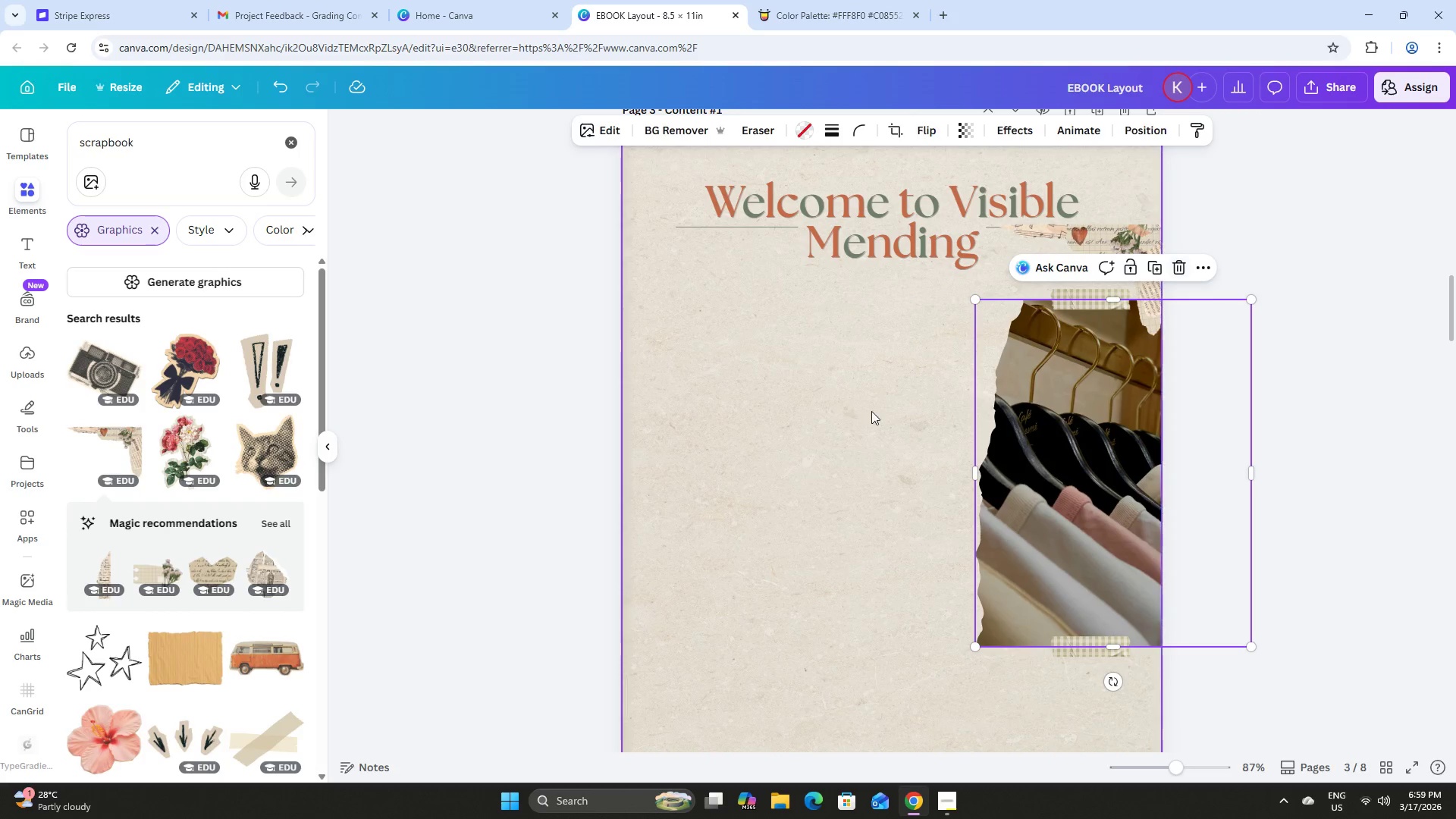 
left_click_drag(start_coordinate=[820, 406], to_coordinate=[1075, 507])
 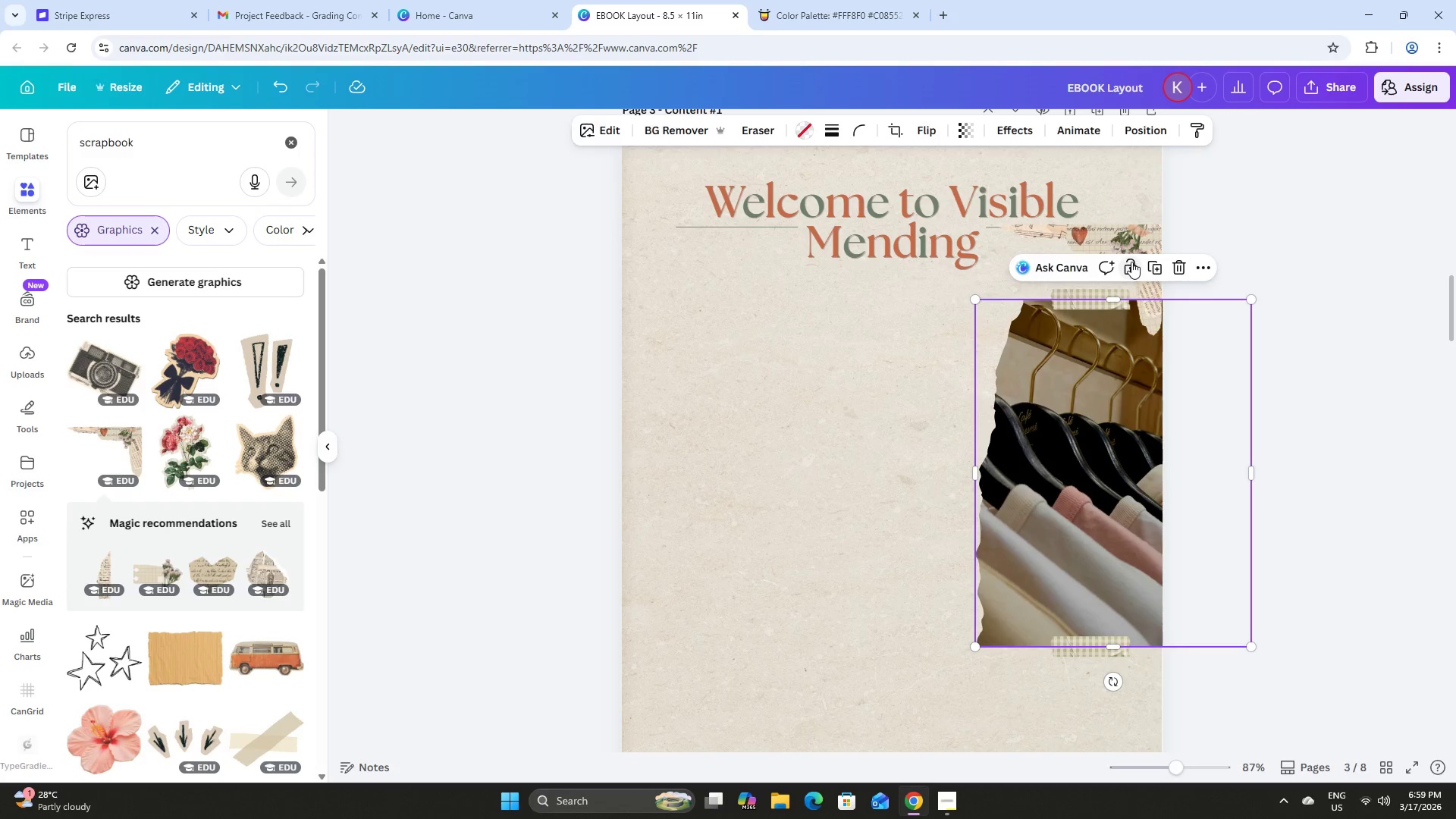 
double_click([1318, 236])
 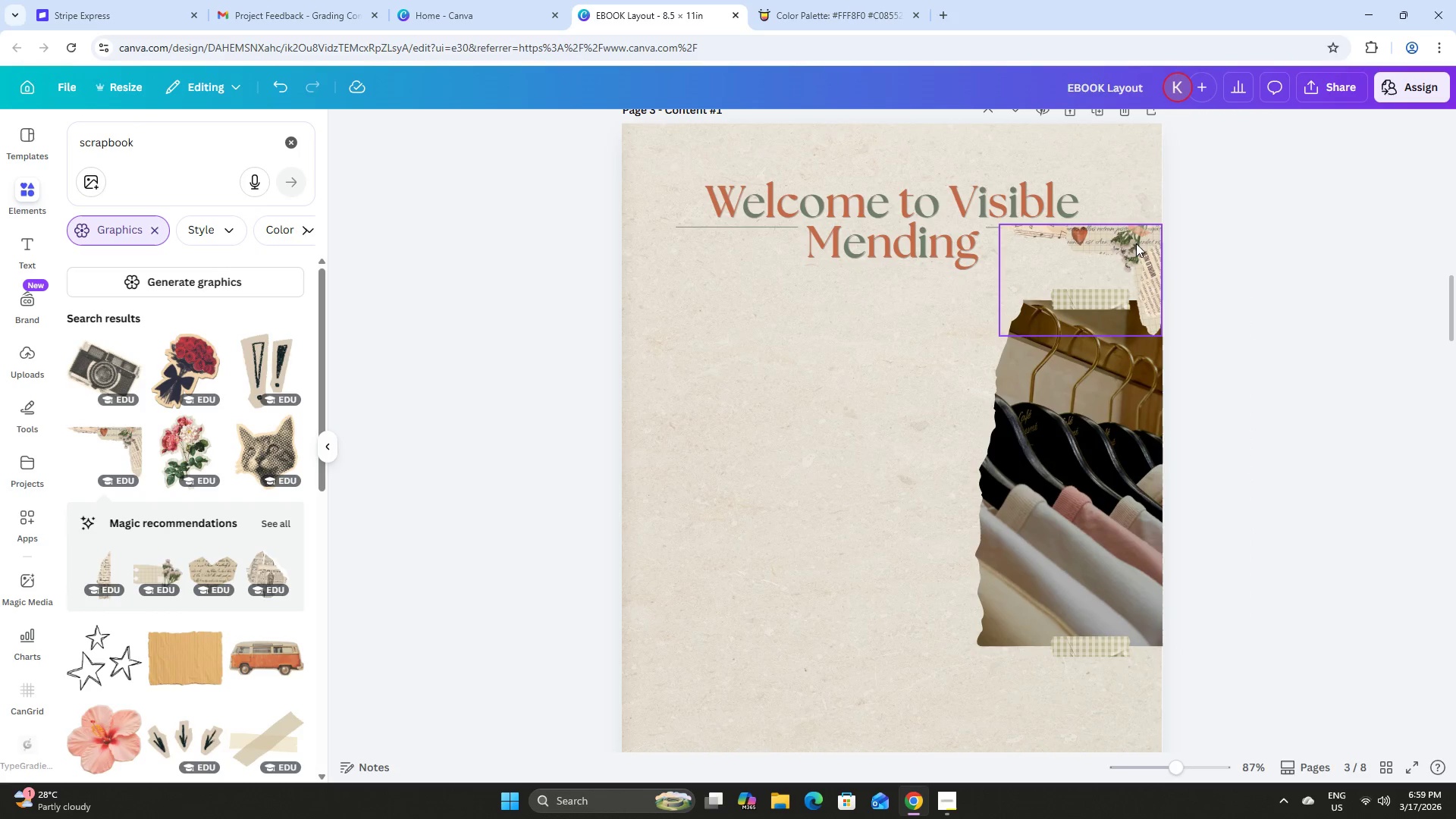 
left_click_drag(start_coordinate=[1124, 248], to_coordinate=[758, 429])
 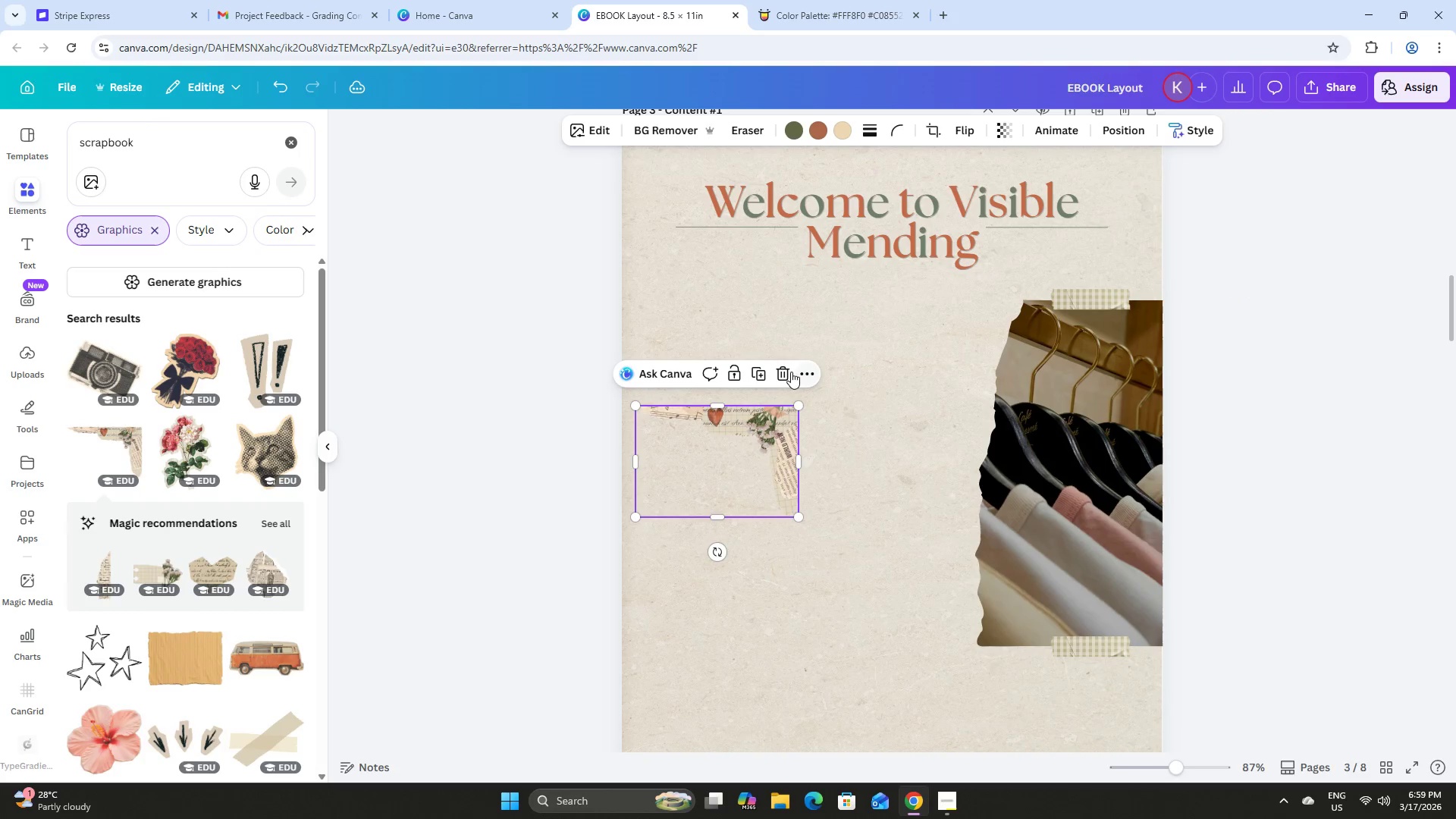 
left_click([785, 372])
 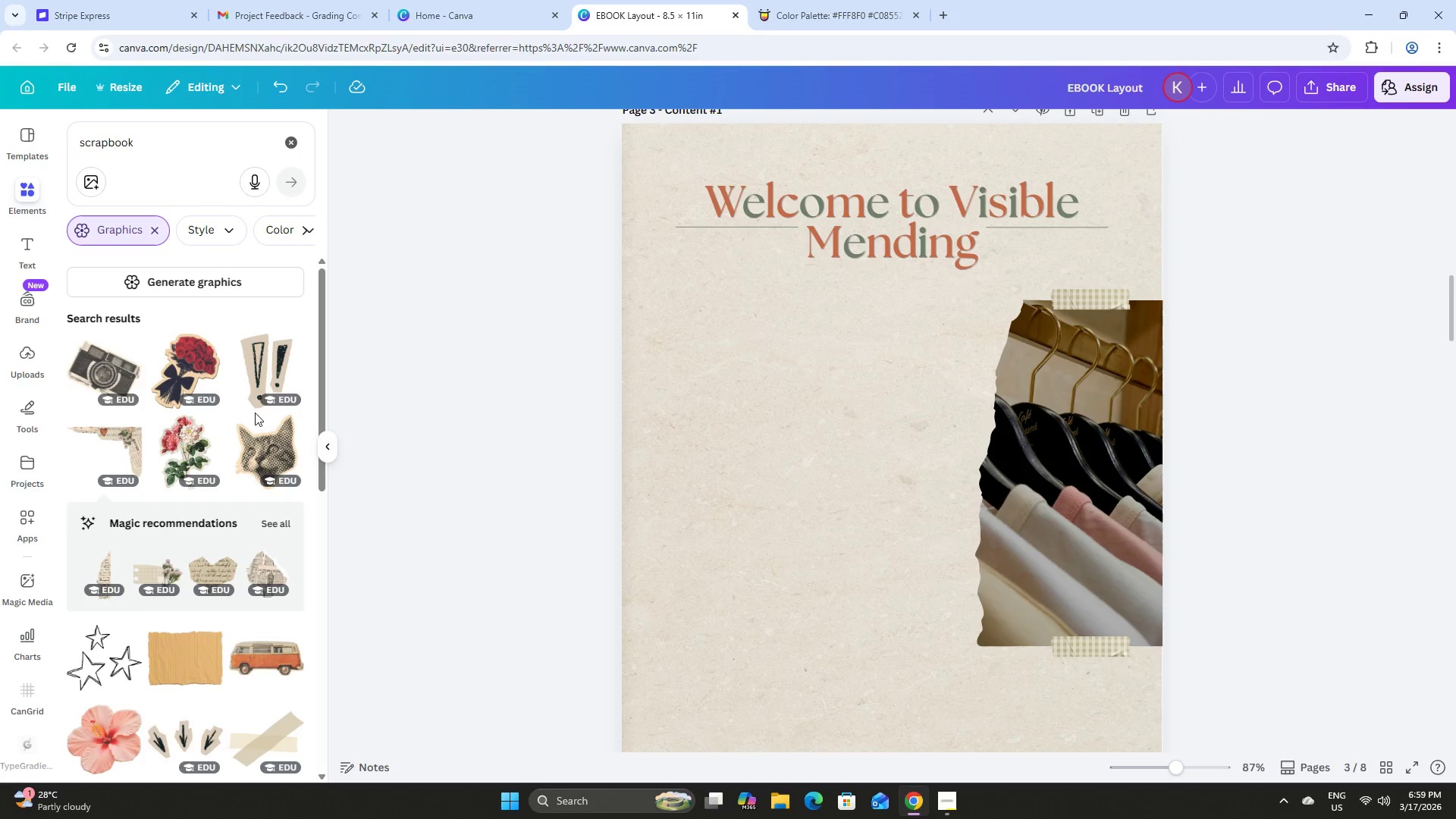 
scroll: coordinate [293, 397], scroll_direction: down, amount: 9.0
 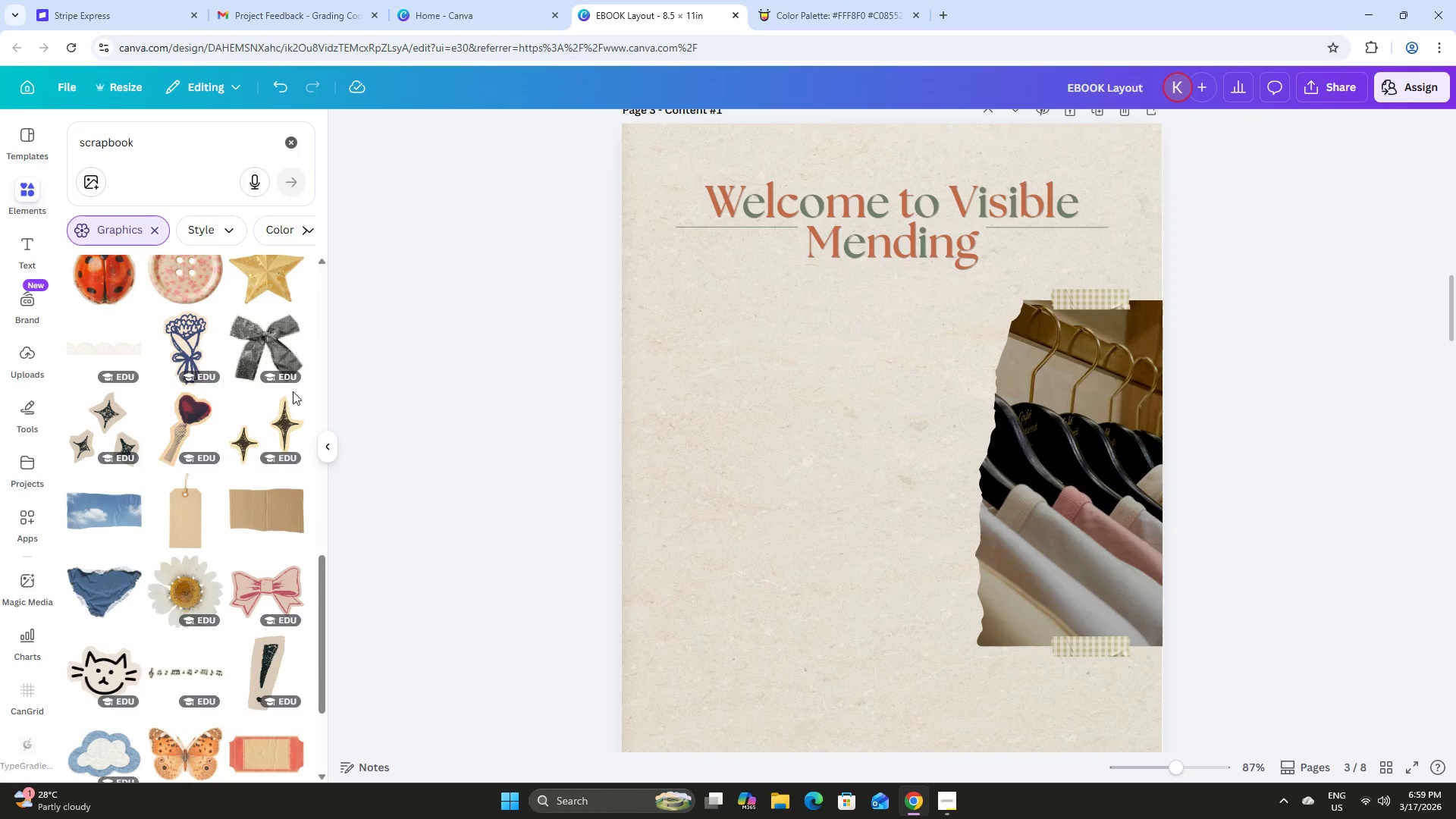 
left_click([277, 485])
 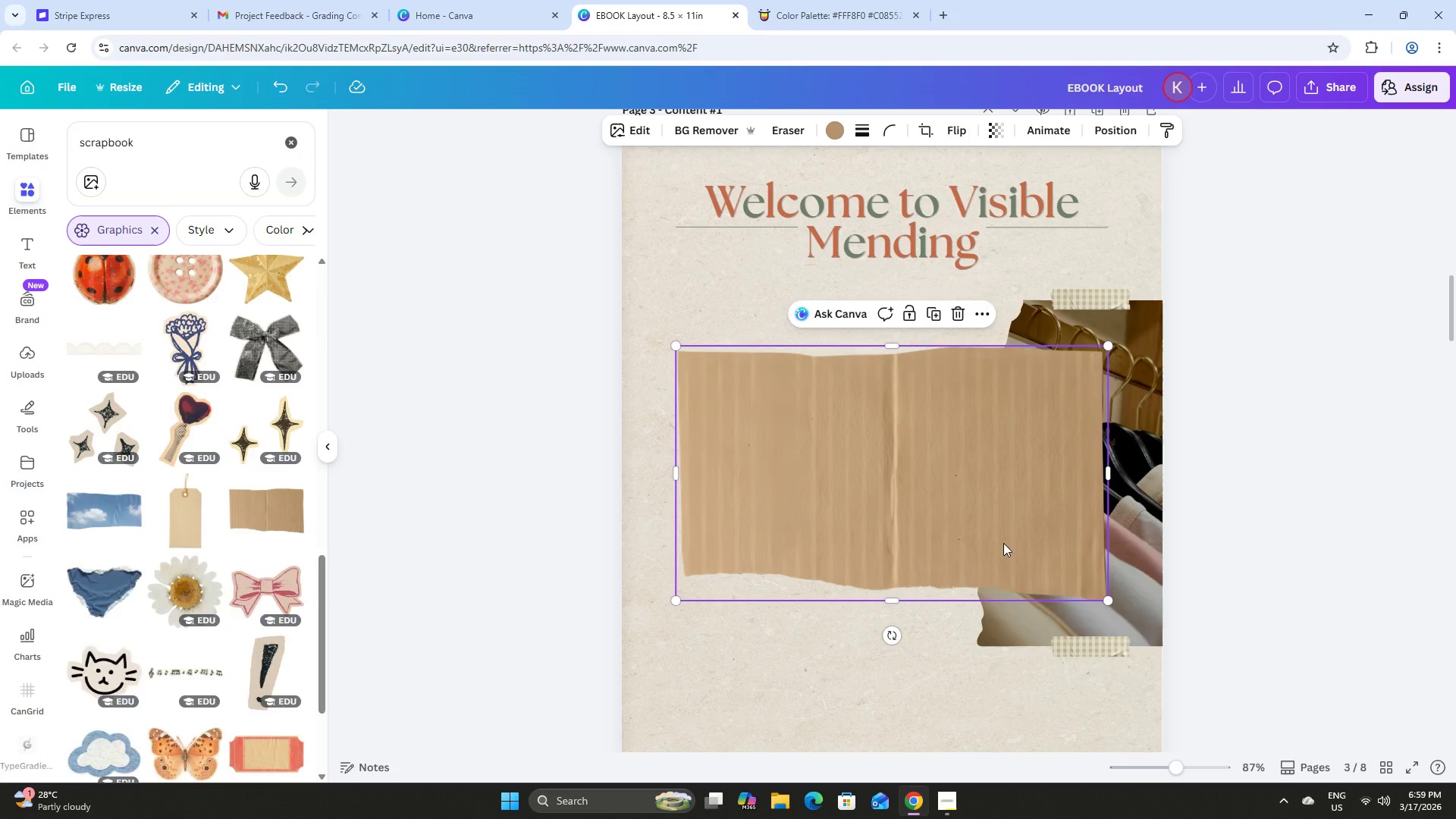 
left_click_drag(start_coordinate=[984, 498], to_coordinate=[867, 516])
 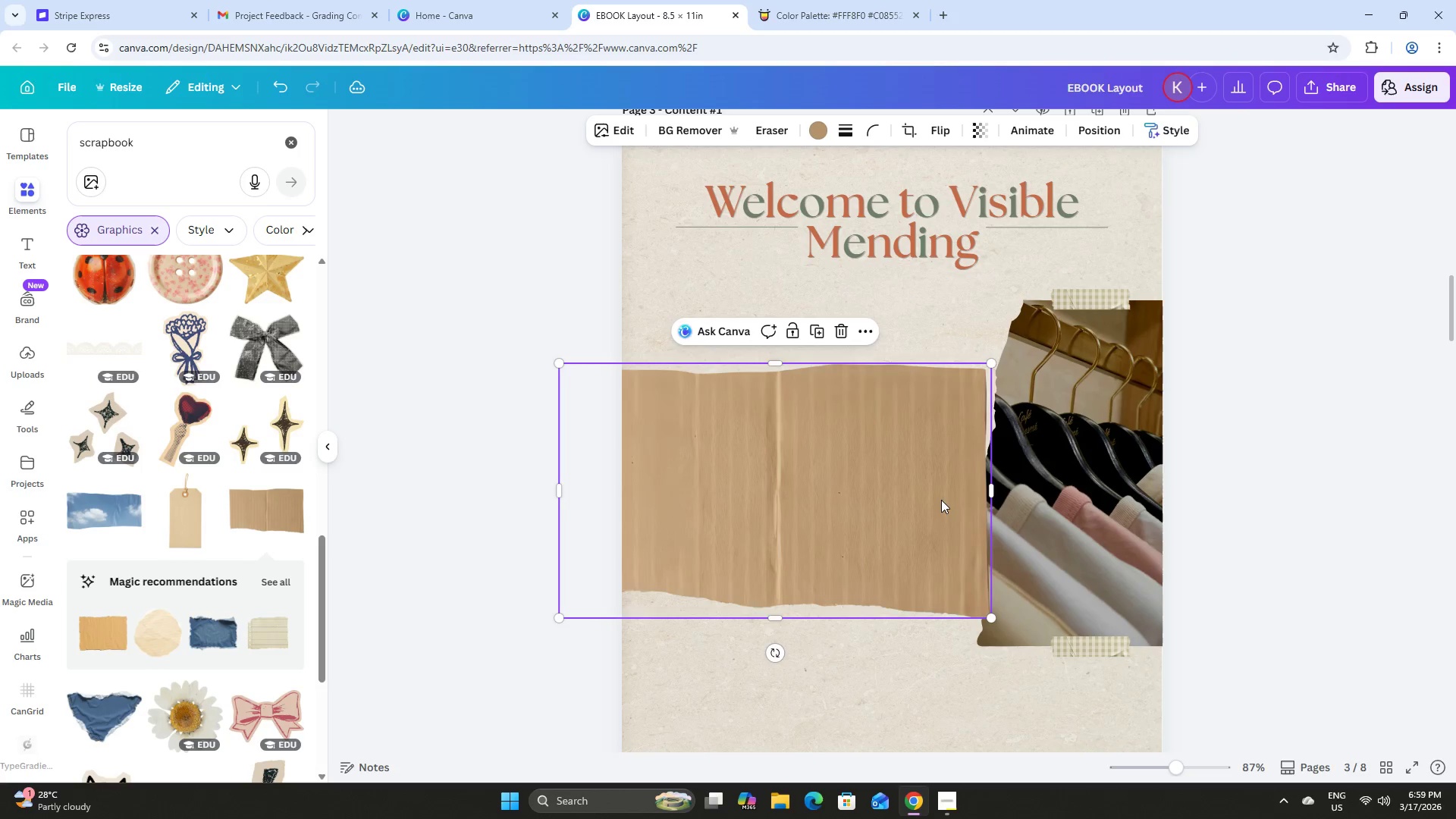 
left_click_drag(start_coordinate=[936, 496], to_coordinate=[908, 488])
 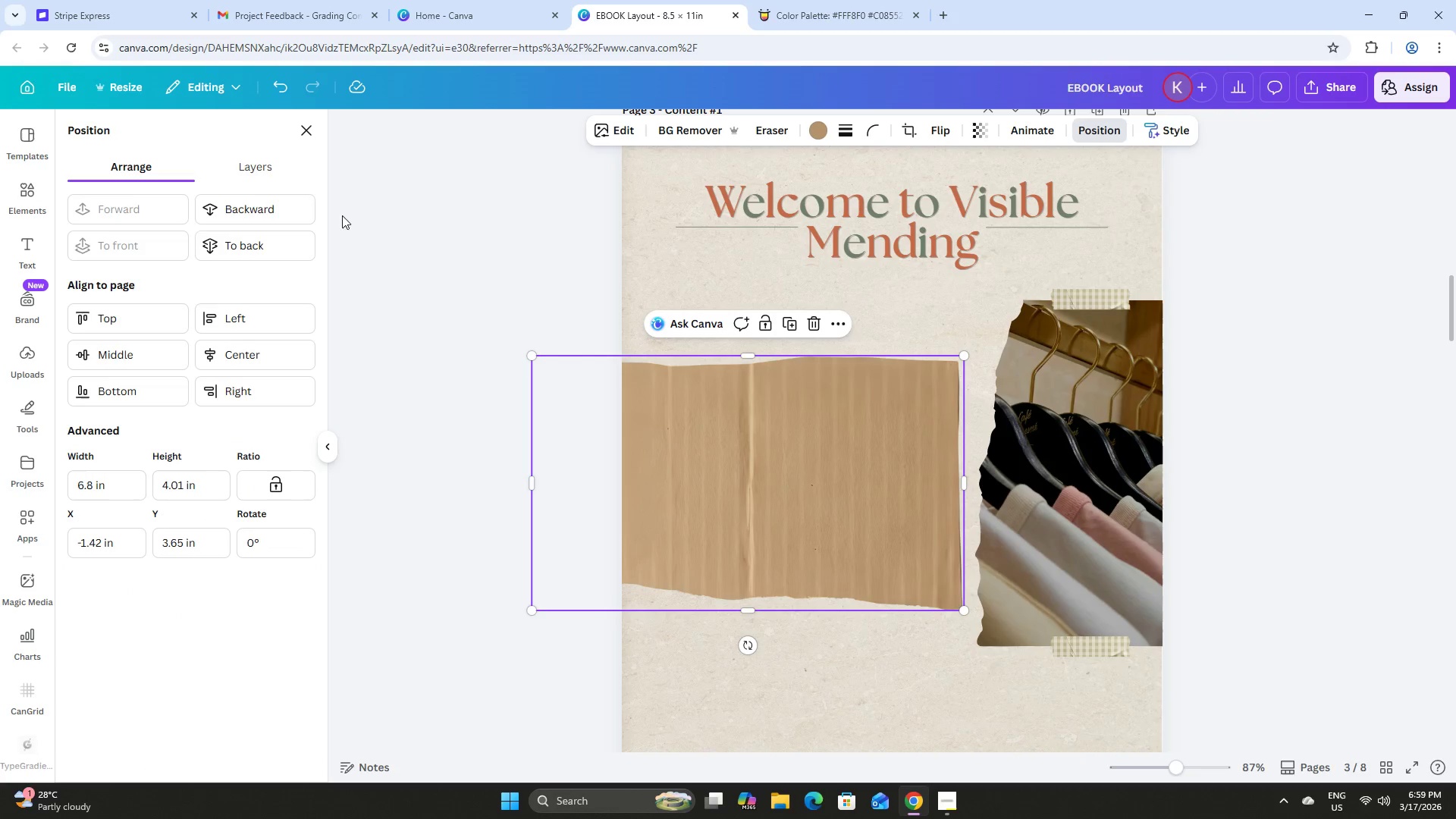 
left_click([263, 217])
 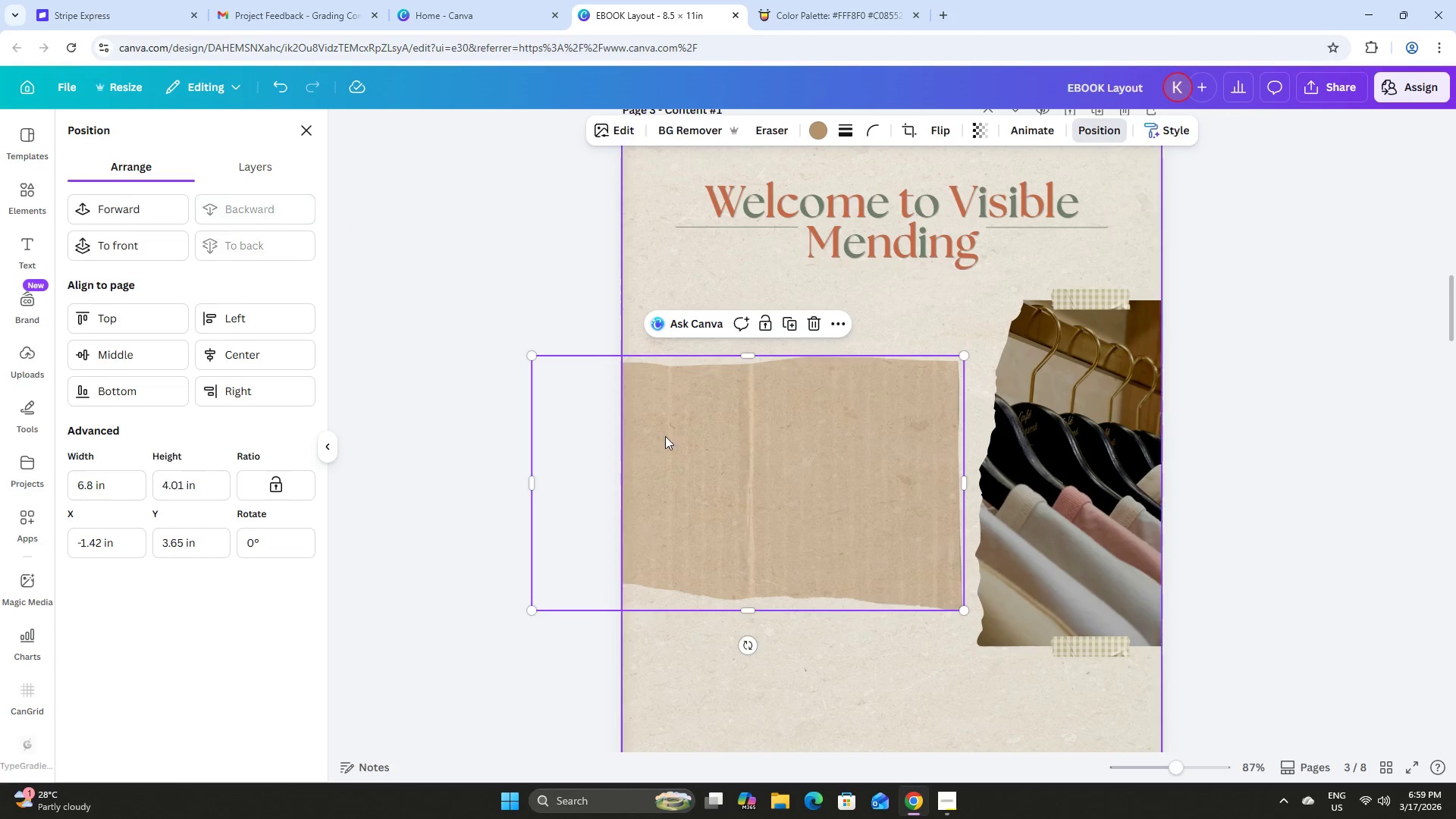 
left_click_drag(start_coordinate=[680, 447], to_coordinate=[1005, 453])
 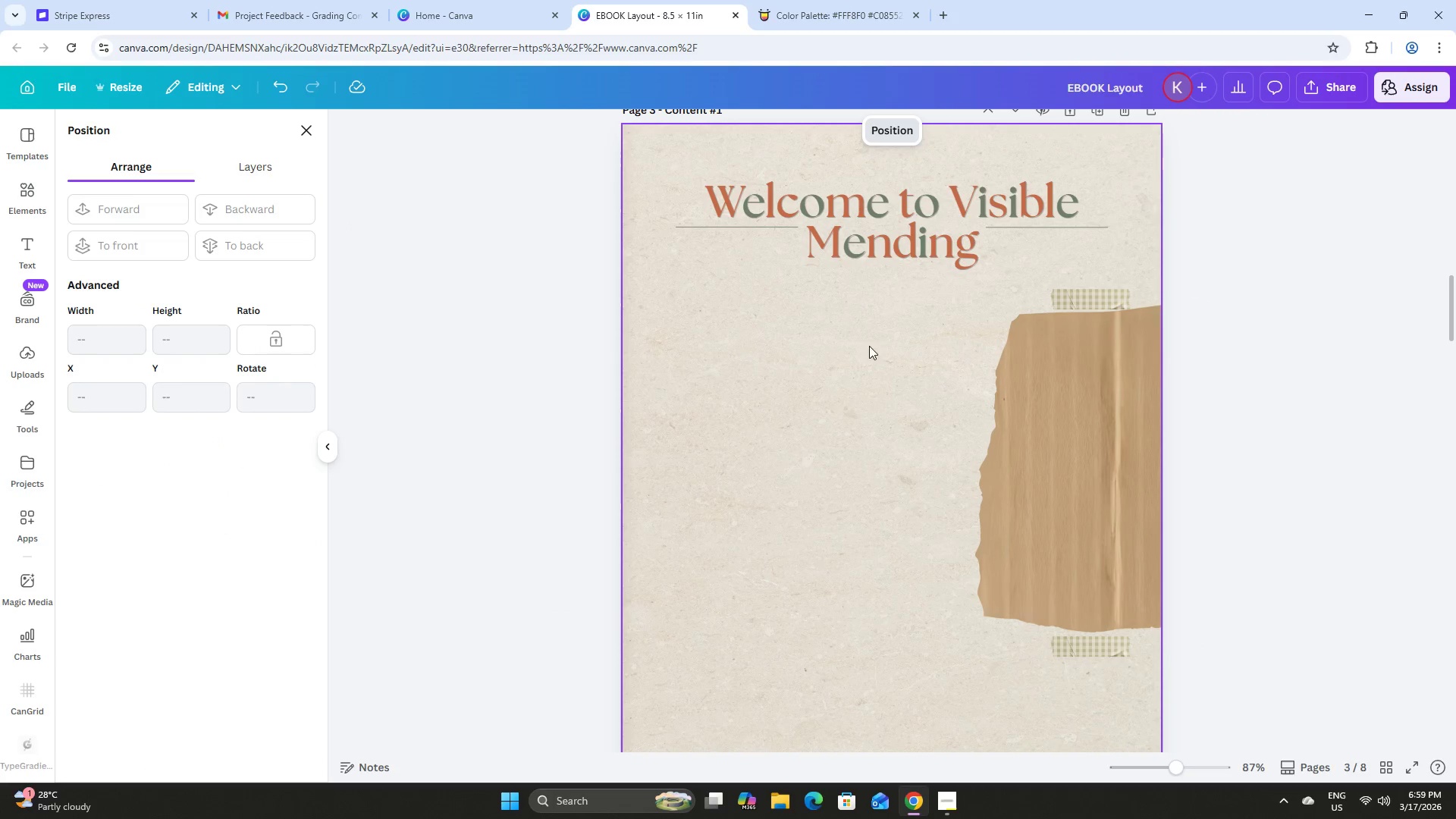 
key(Control+Z)
 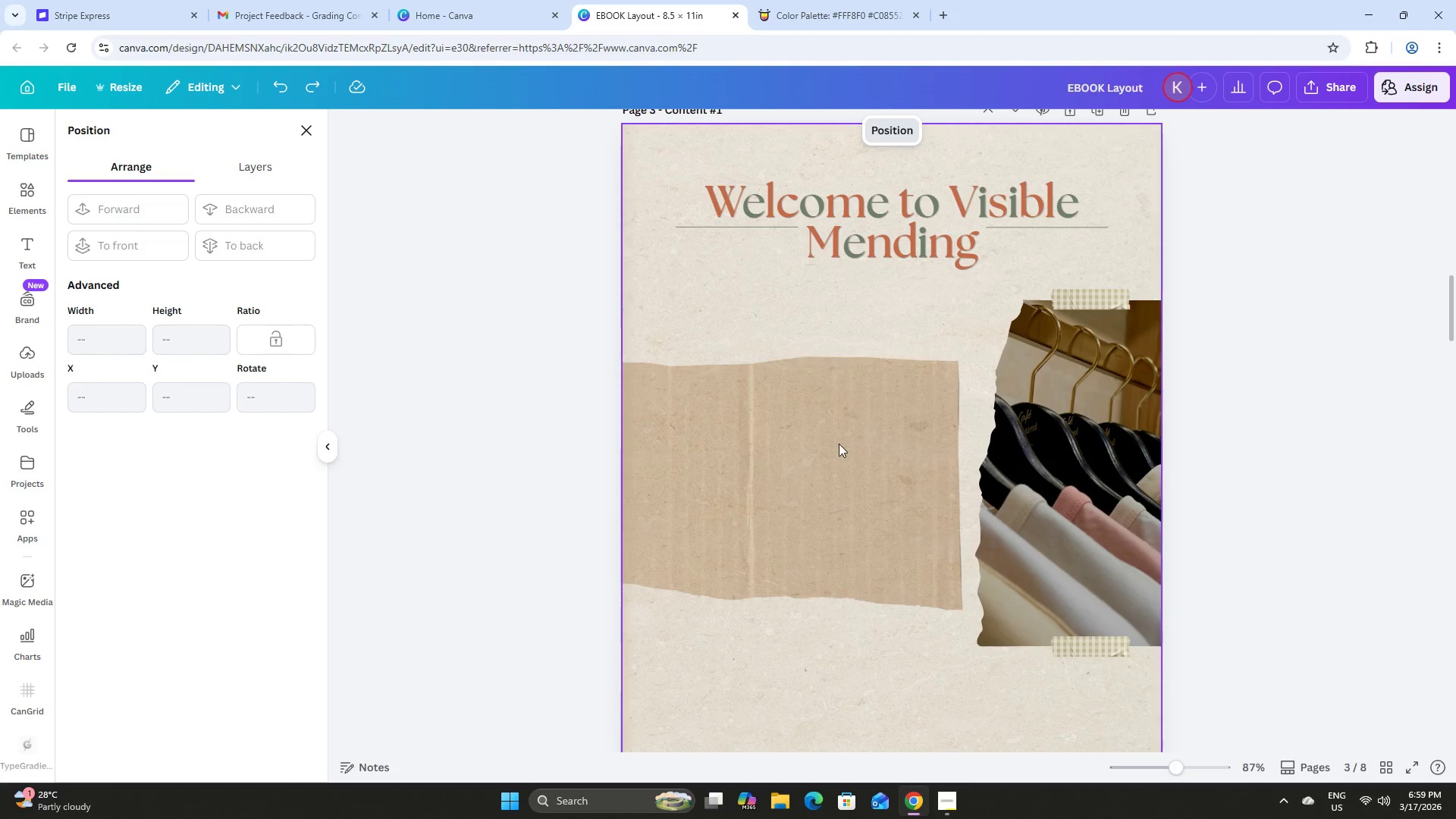 
left_click([839, 444])
 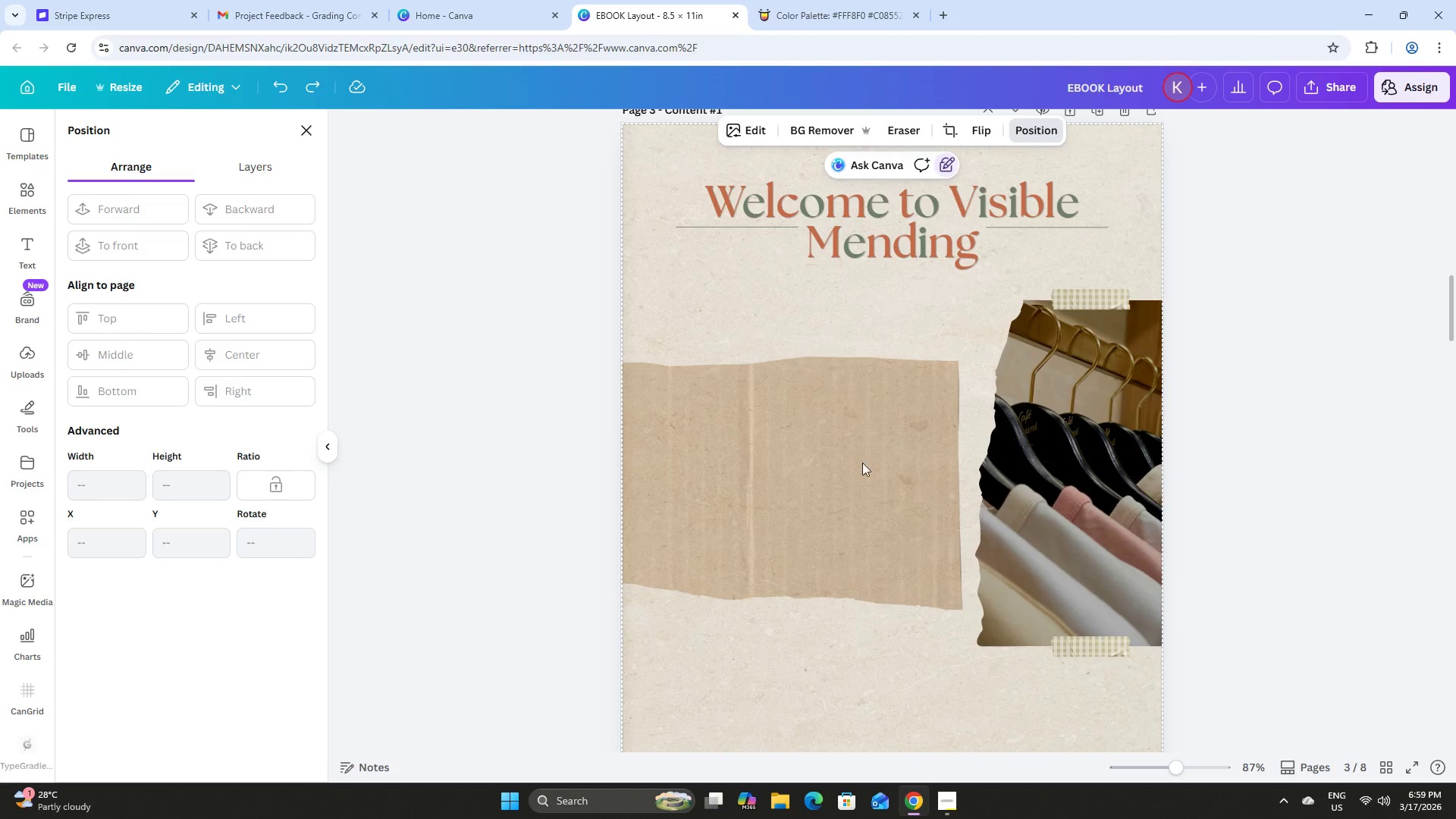 
left_click_drag(start_coordinate=[843, 460], to_coordinate=[915, 462])
 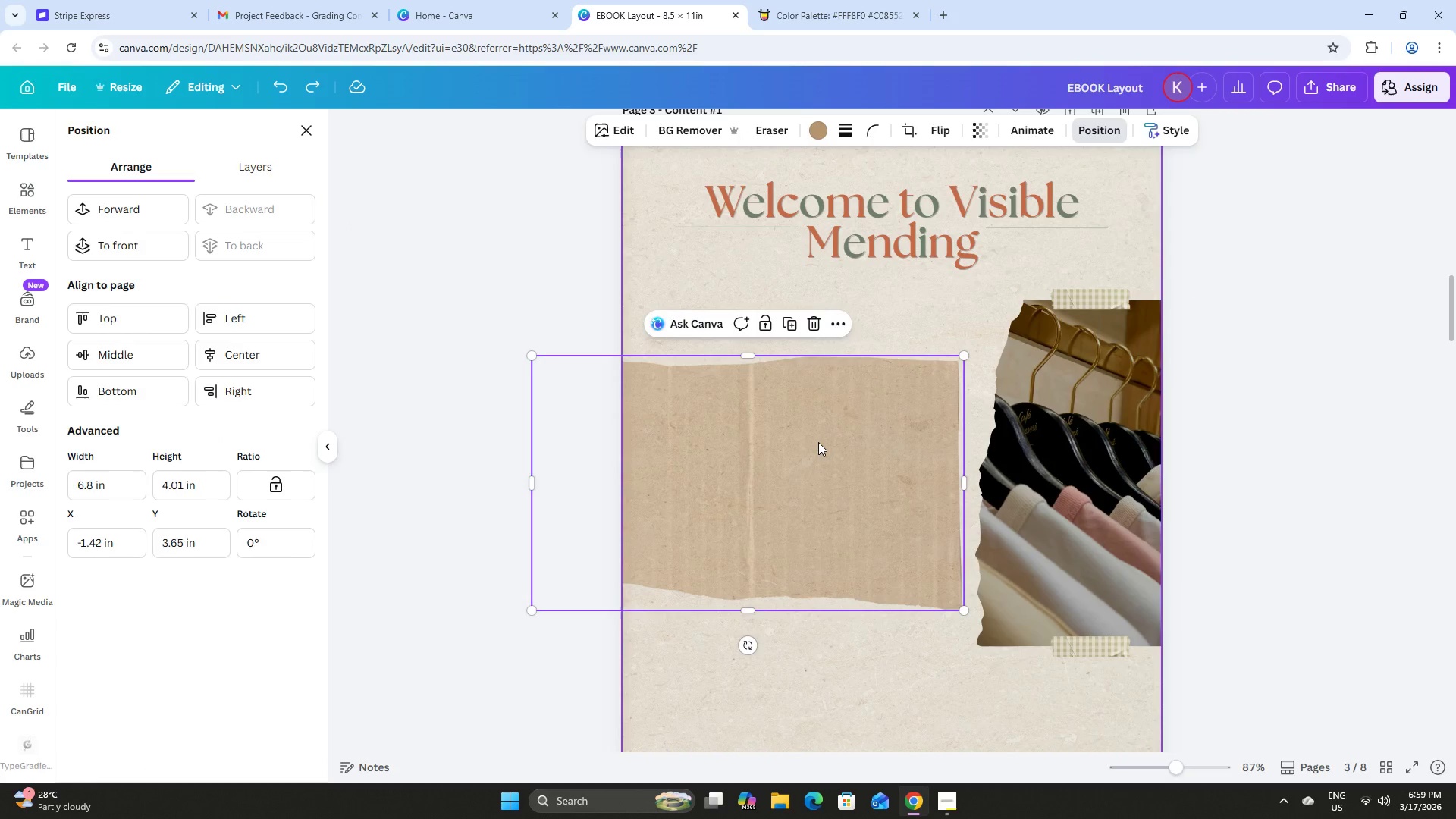 
left_click([818, 442])
 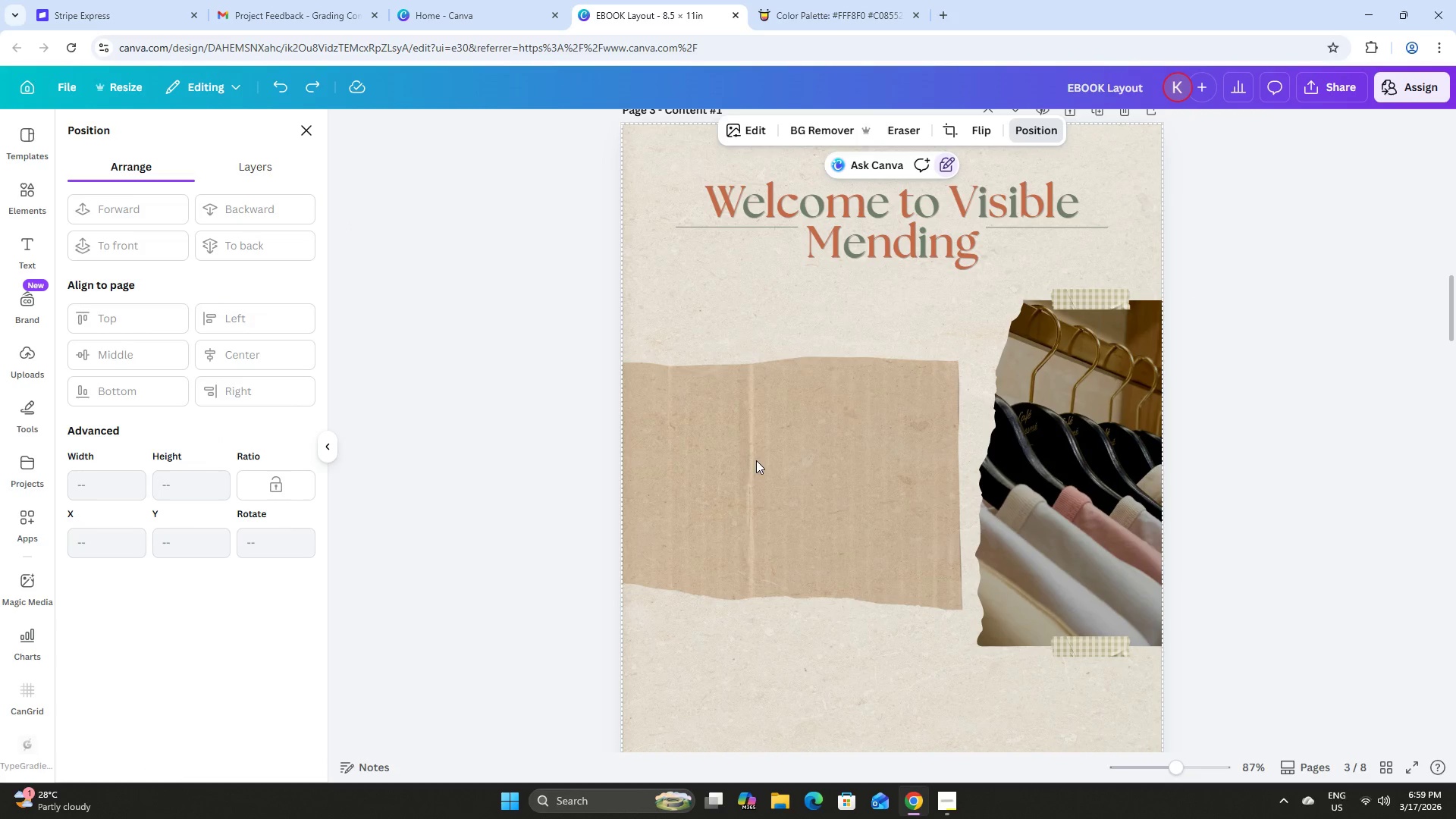 
left_click([787, 491])
 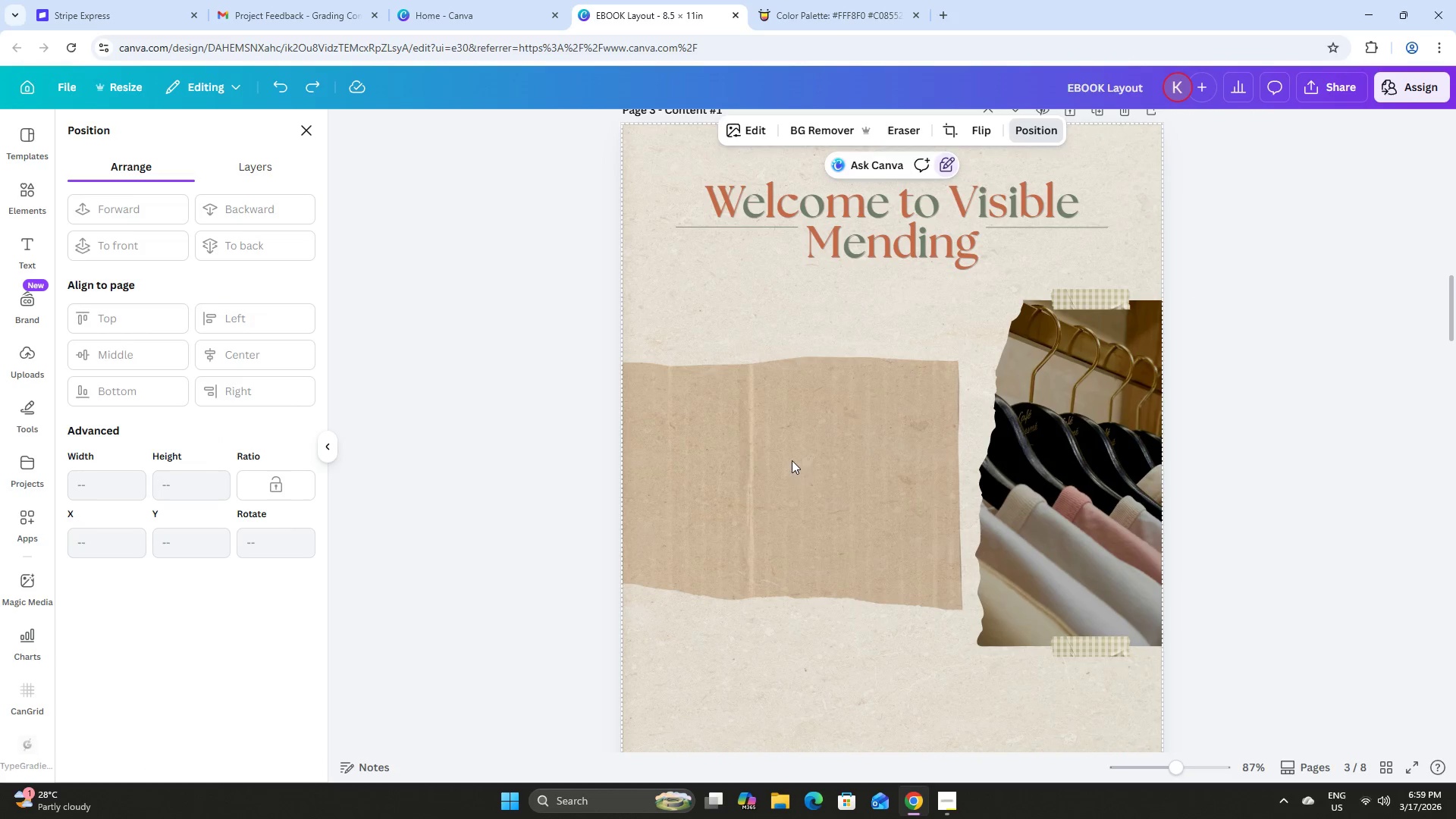 
left_click([852, 524])
 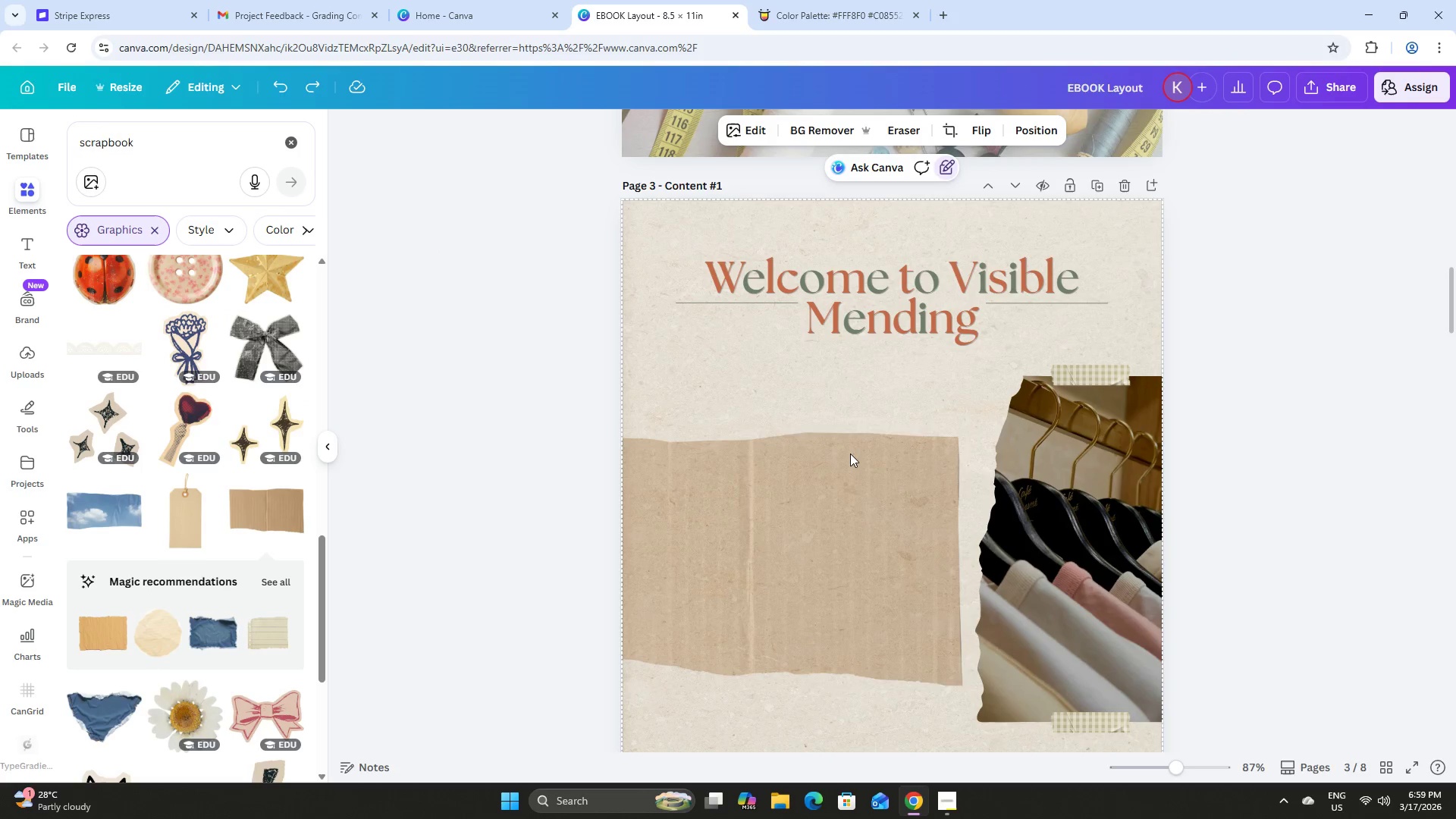 
scroll: coordinate [867, 538], scroll_direction: up, amount: 1.0
 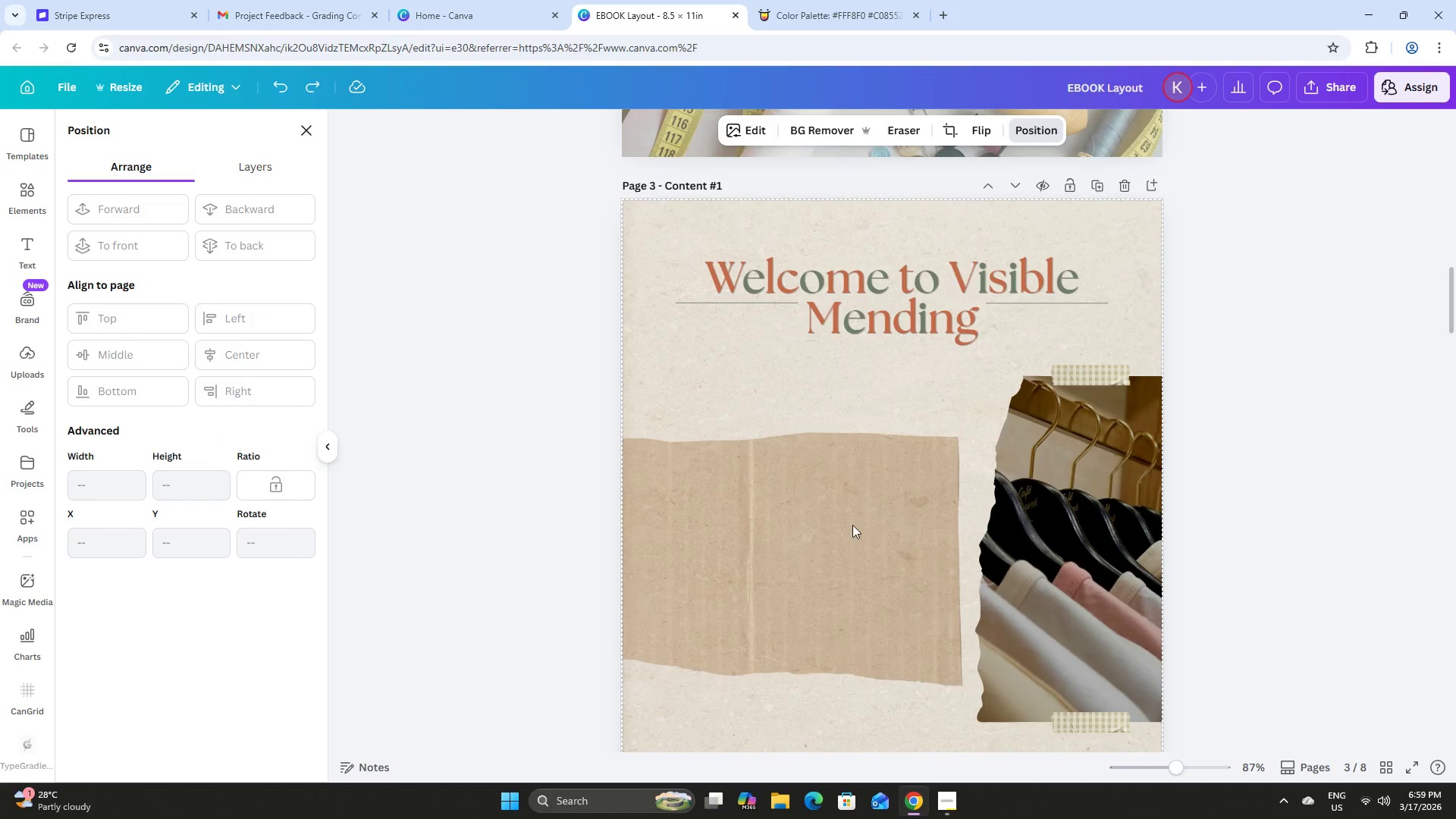 
left_click([844, 482])
 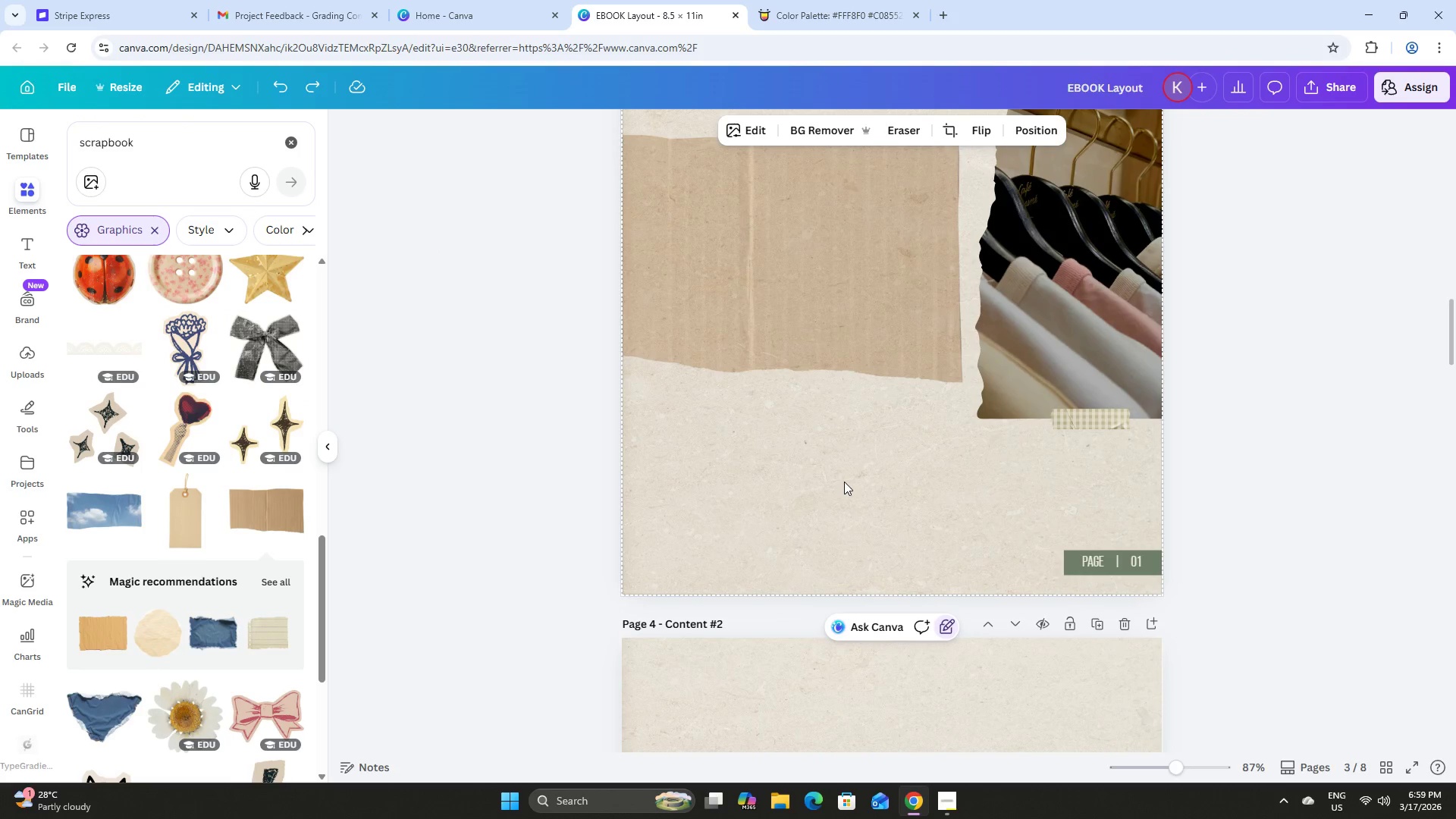 
scroll: coordinate [833, 421], scroll_direction: down, amount: 4.0
 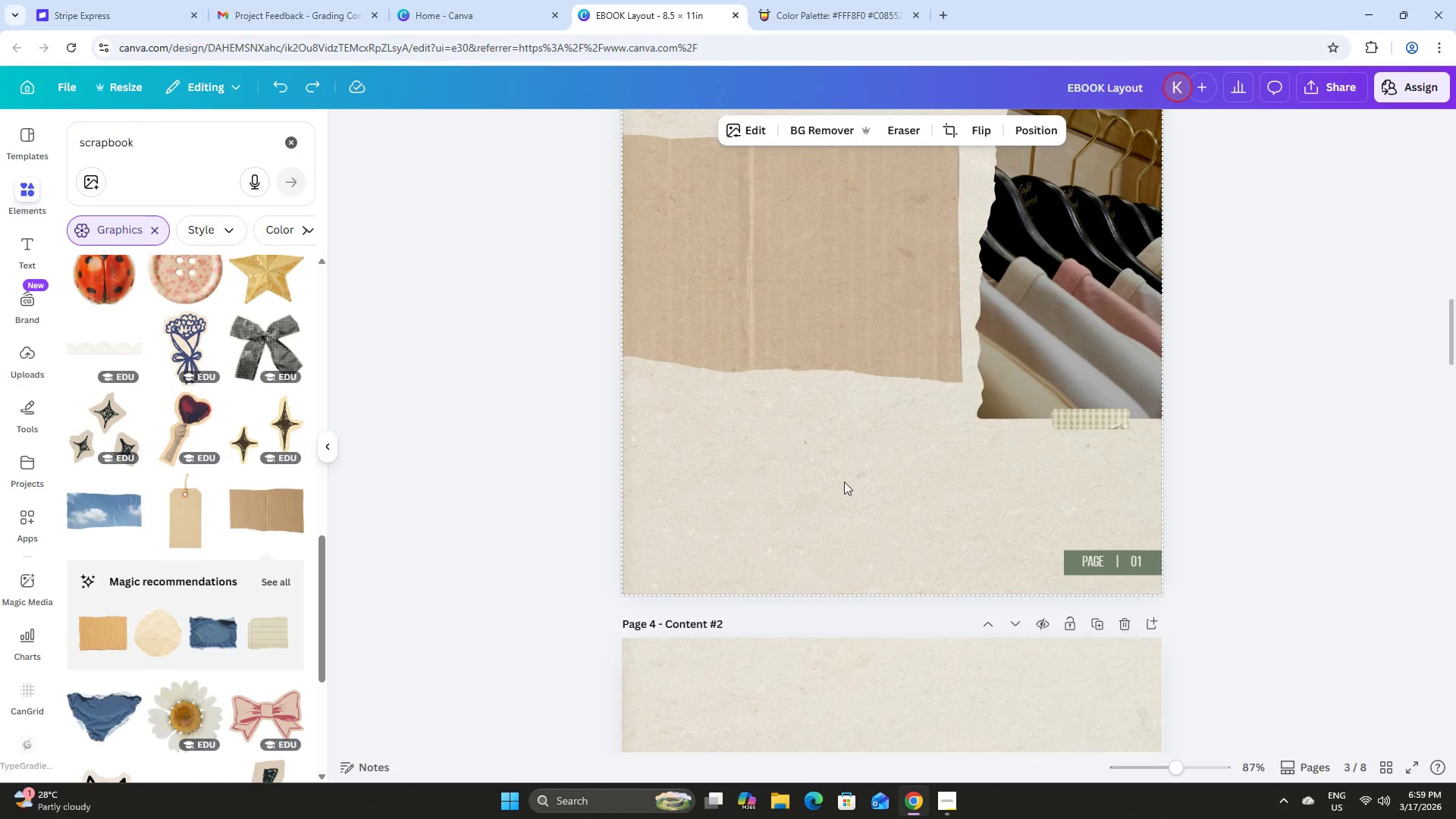 
double_click([844, 482])
 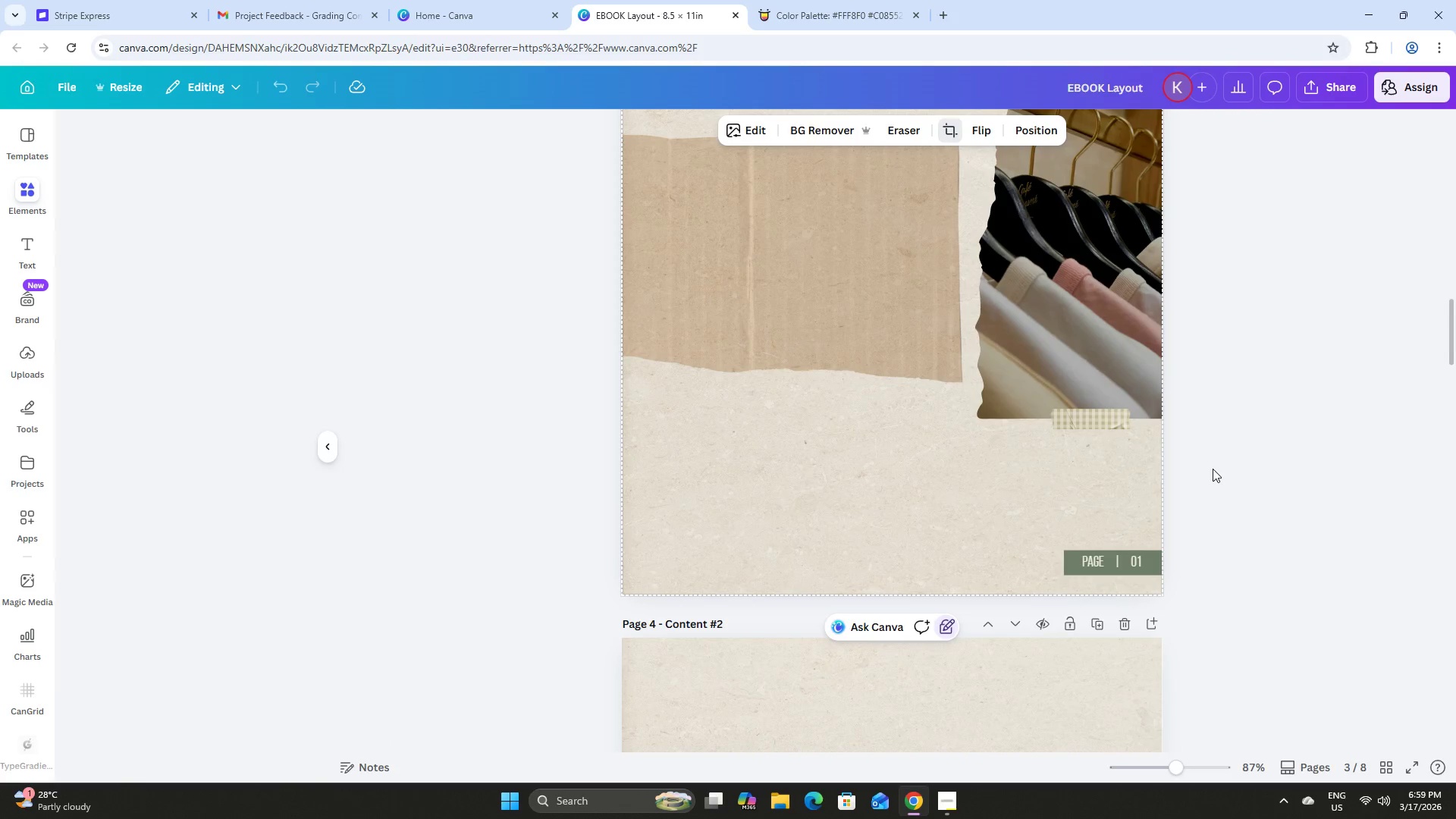 
left_click([758, 373])
 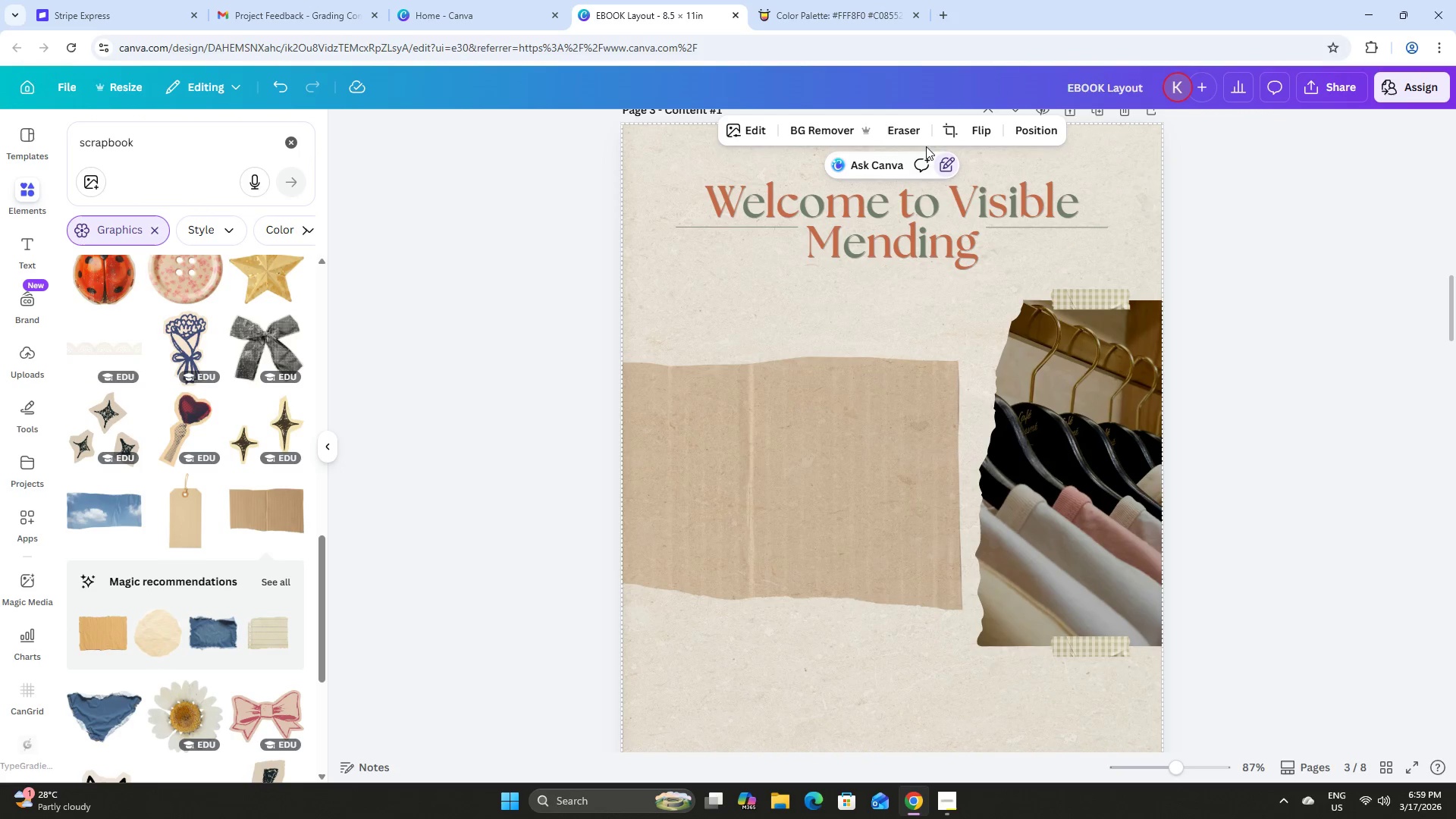 
scroll: coordinate [1214, 468], scroll_direction: up, amount: 3.0
 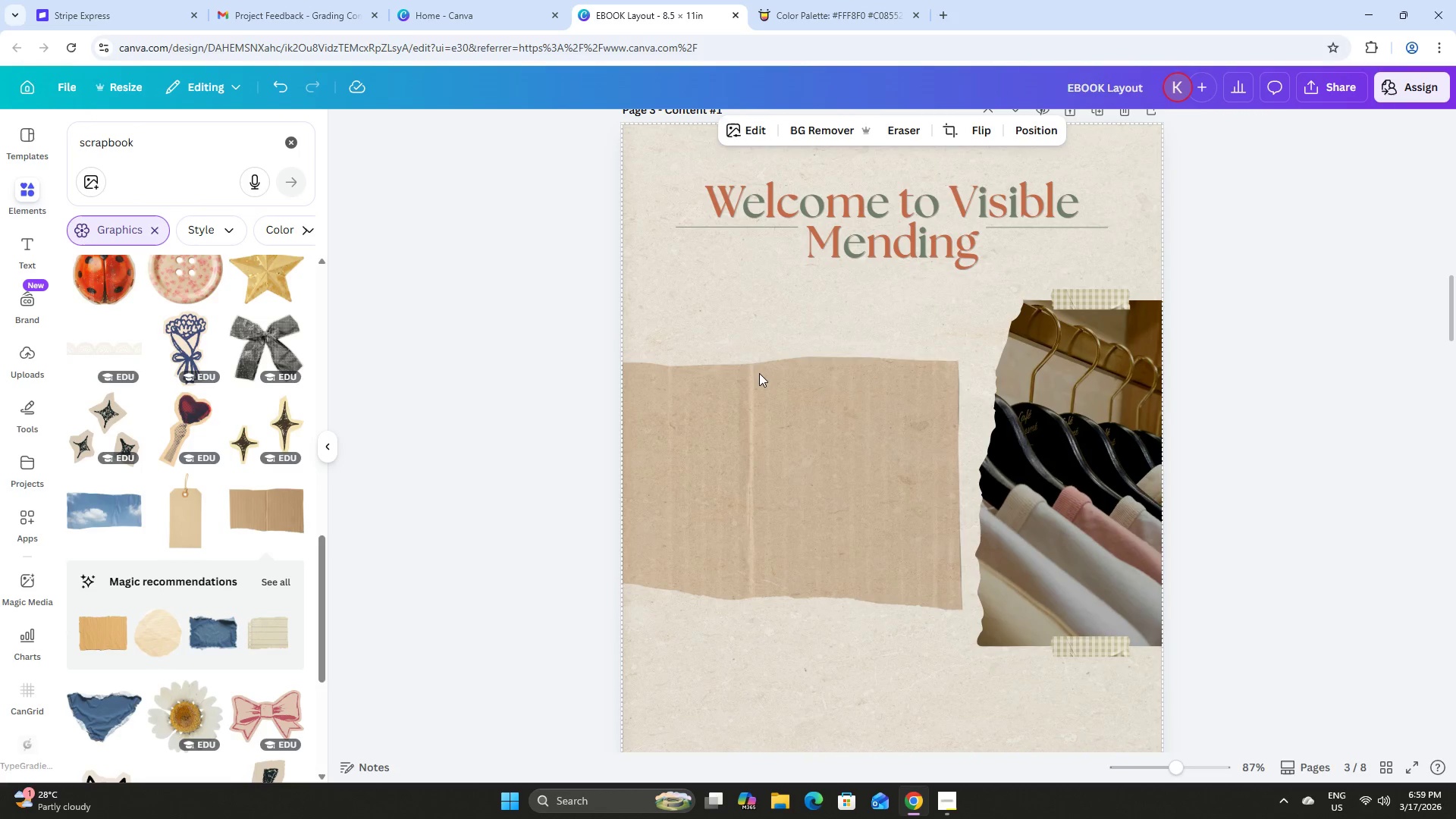 
left_click([942, 162])
 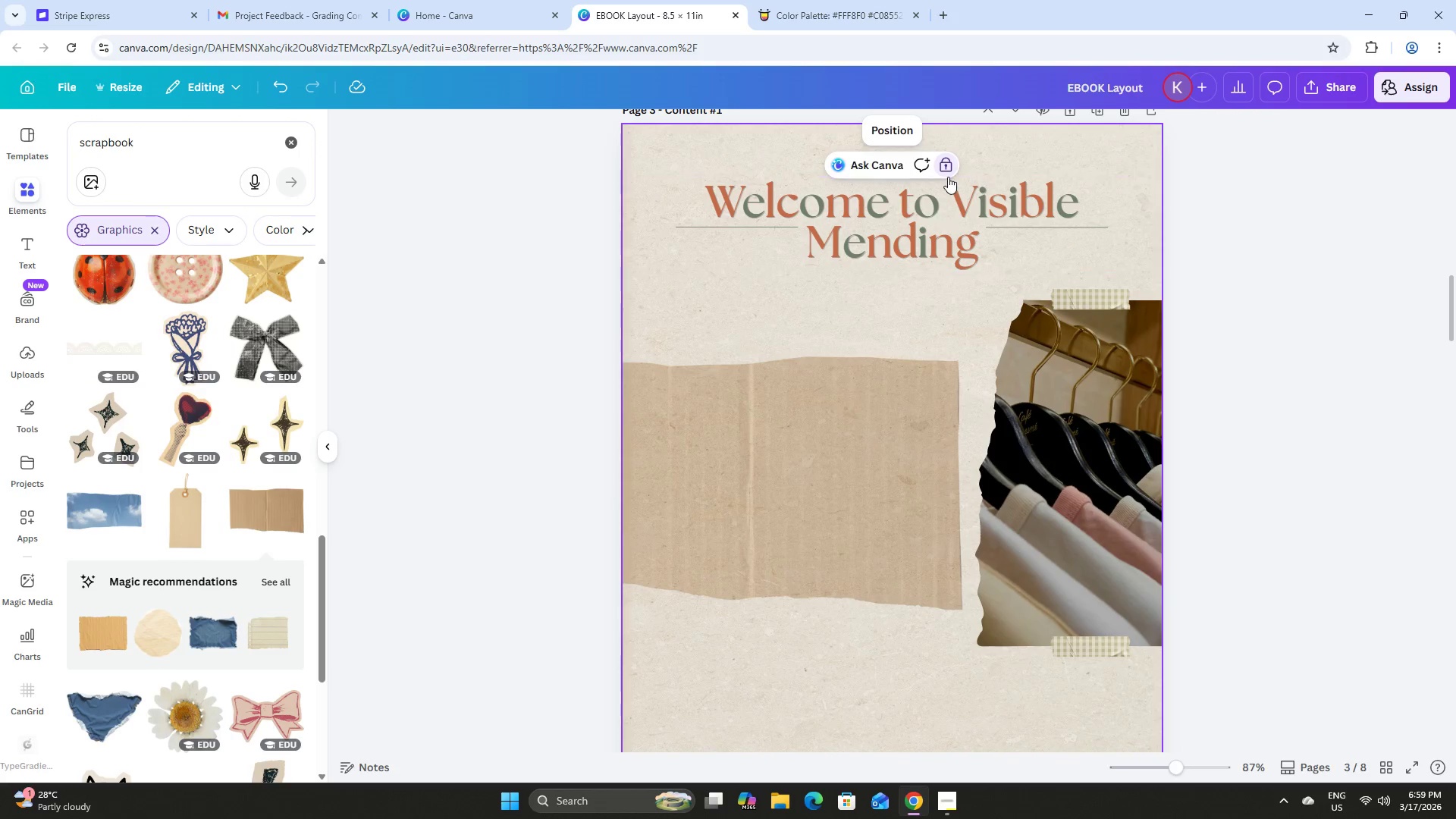 
left_click([946, 158])
 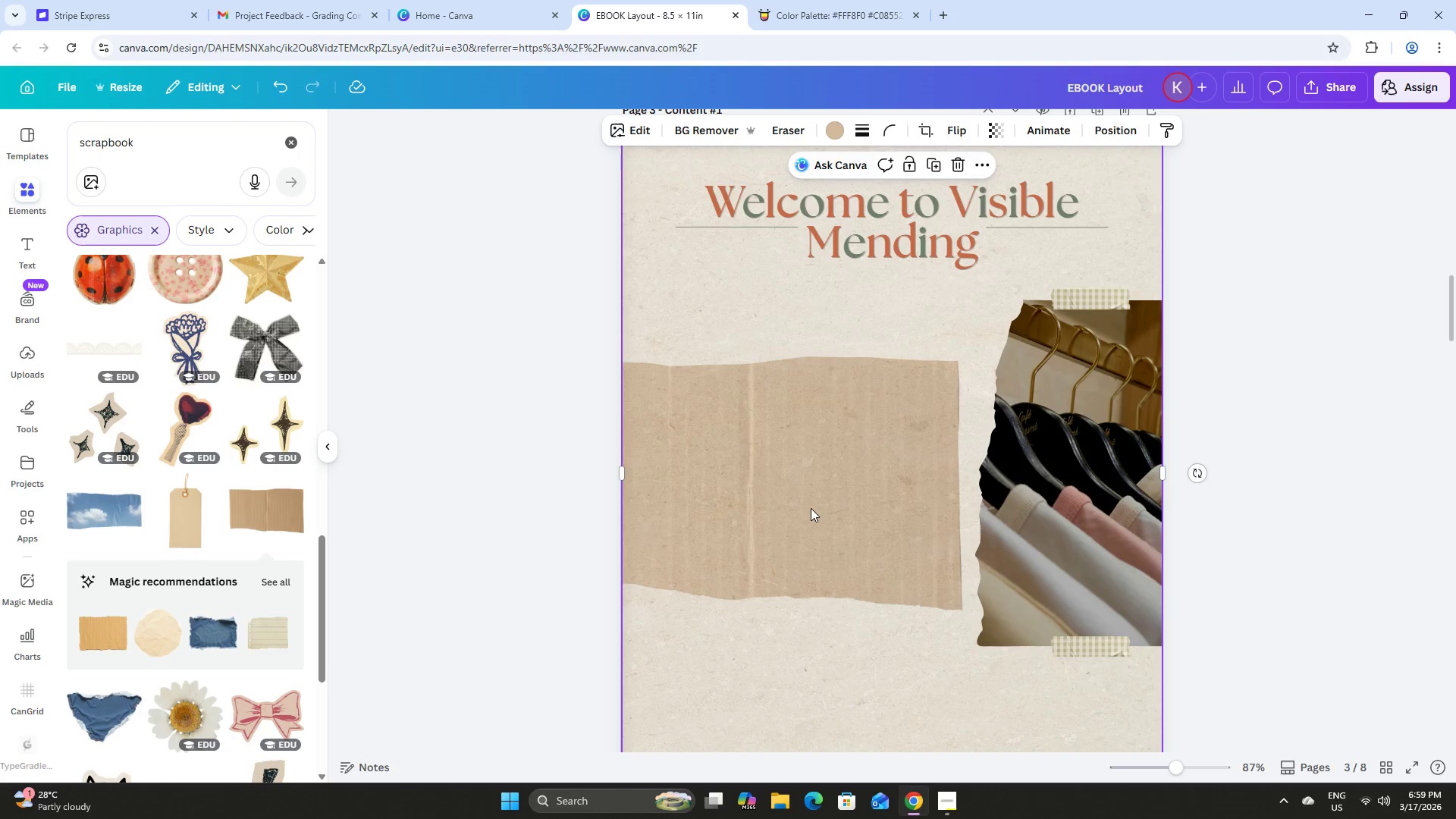 
left_click_drag(start_coordinate=[740, 503], to_coordinate=[756, 502])
 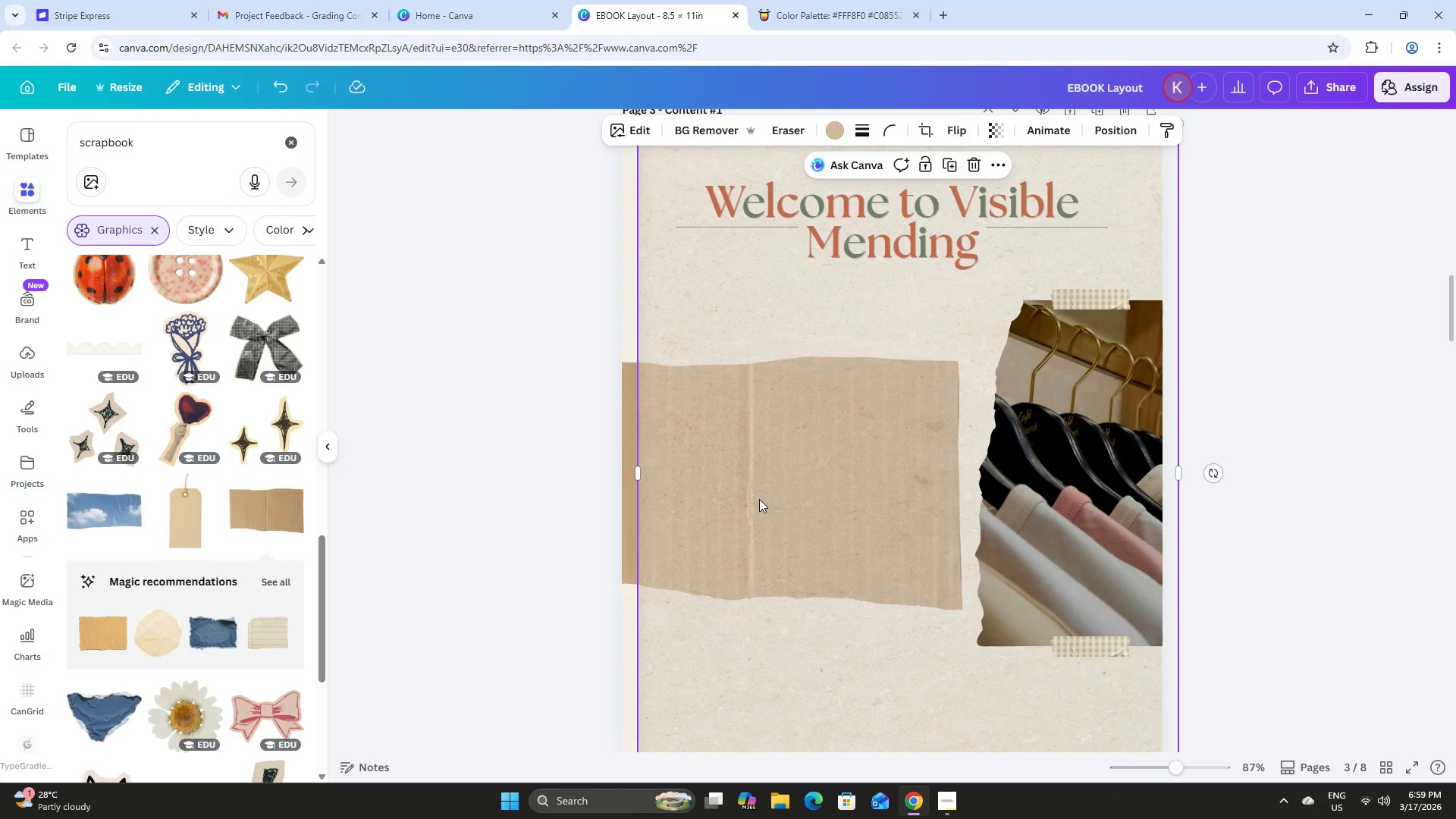 
key(Control+Z)
 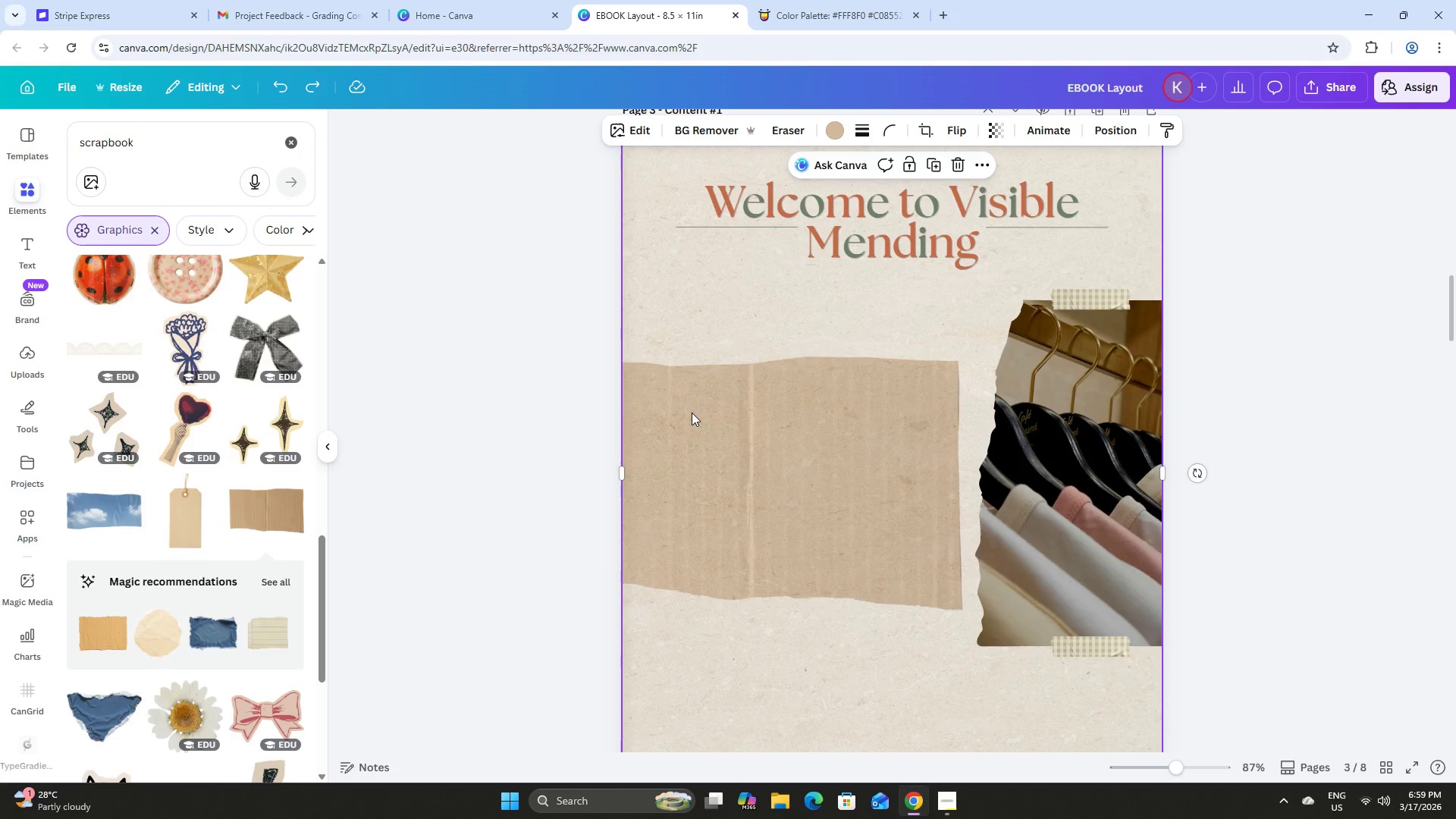 
left_click_drag(start_coordinate=[692, 413], to_coordinate=[704, 416])
 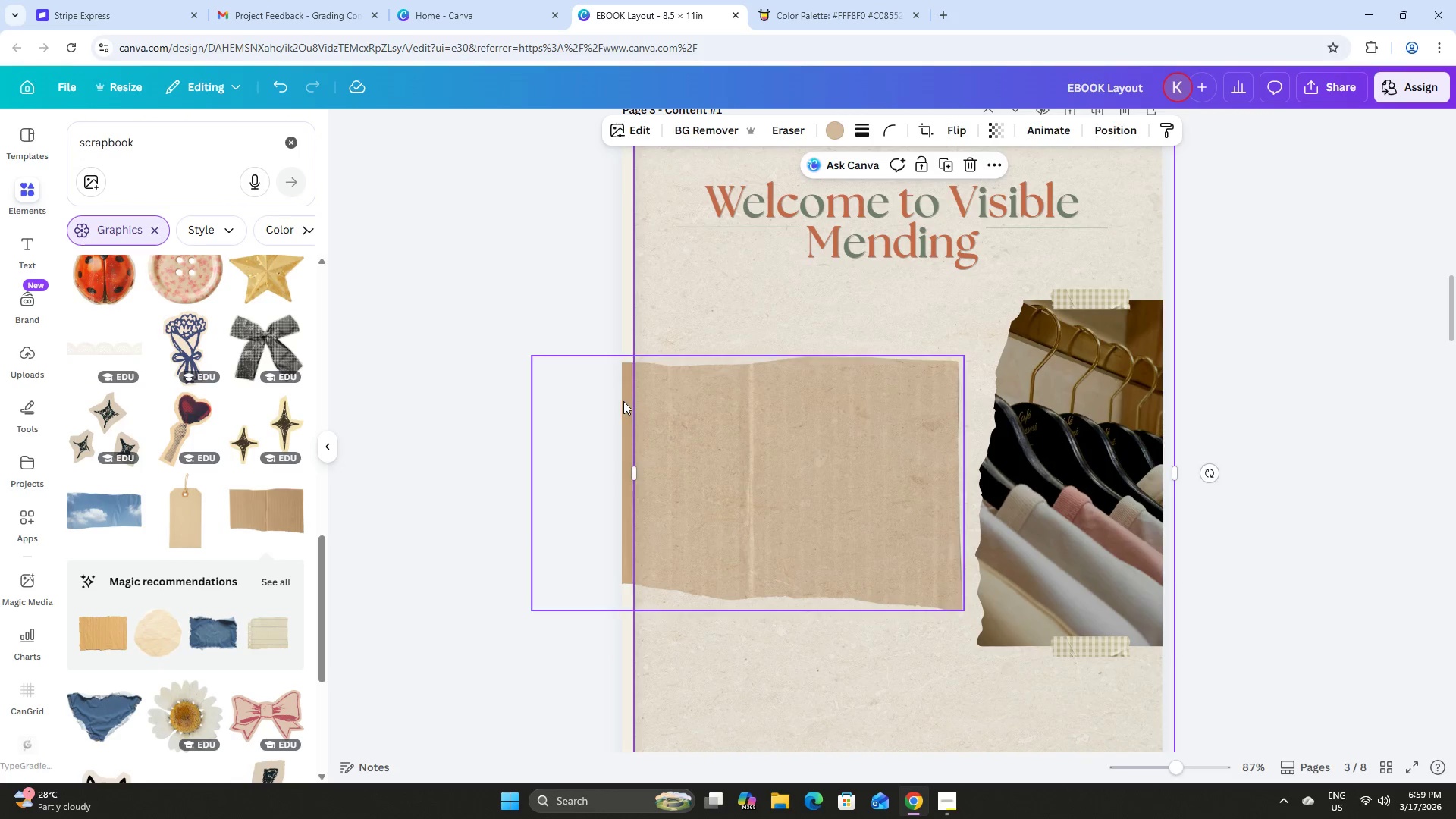 
left_click([623, 401])
 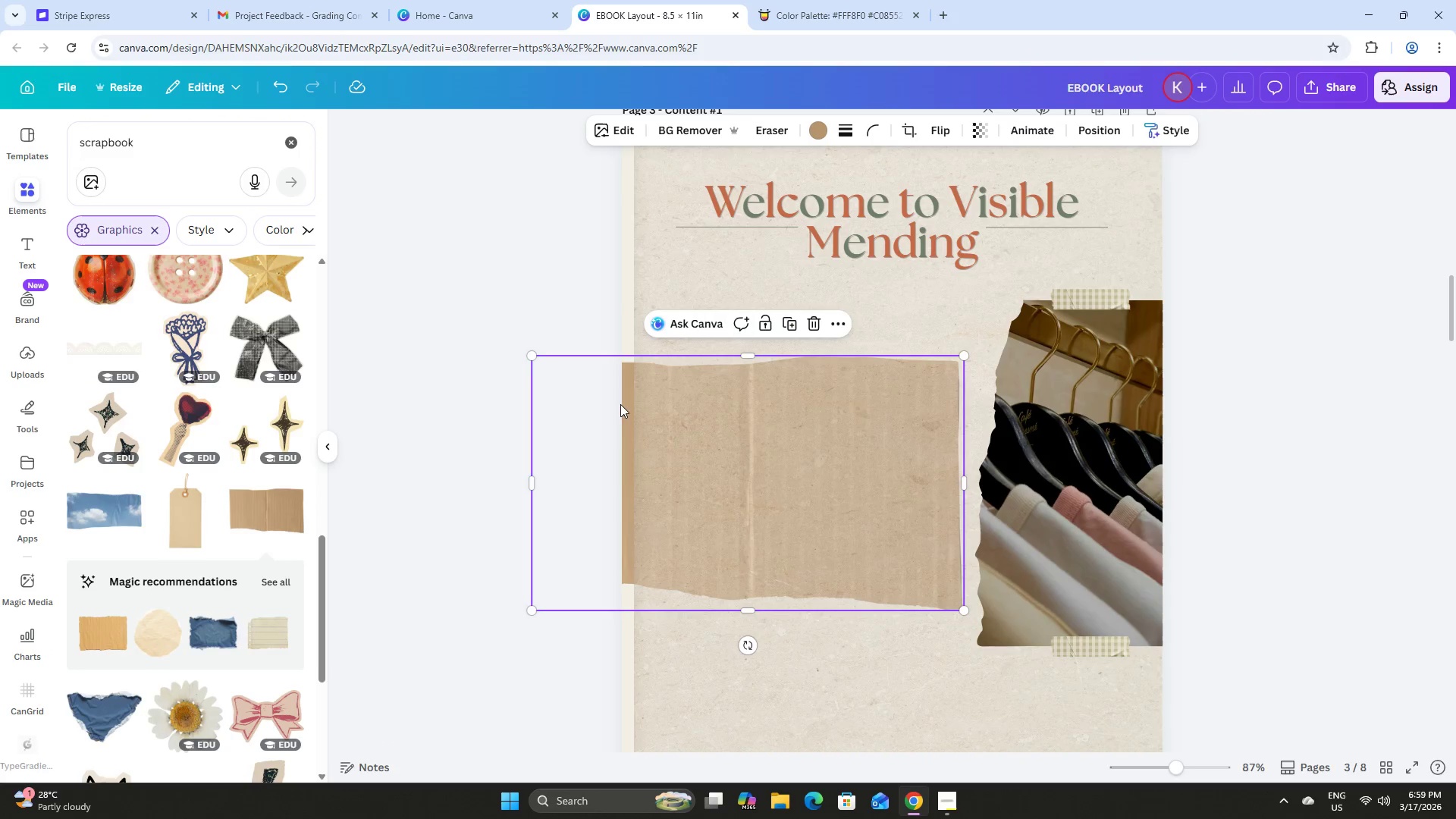 
left_click_drag(start_coordinate=[620, 404], to_coordinate=[290, 438])
 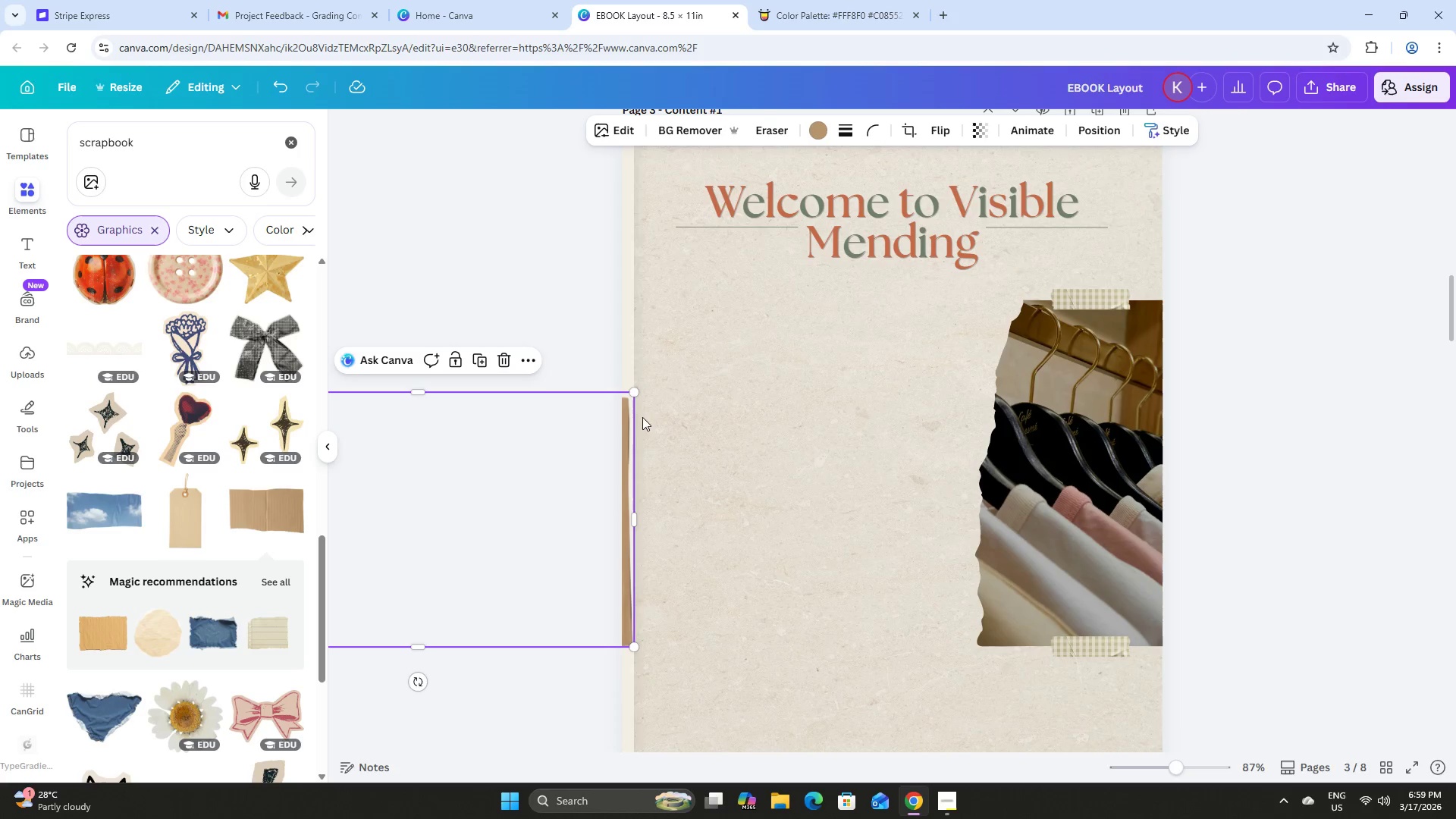 
left_click([1103, 129])
 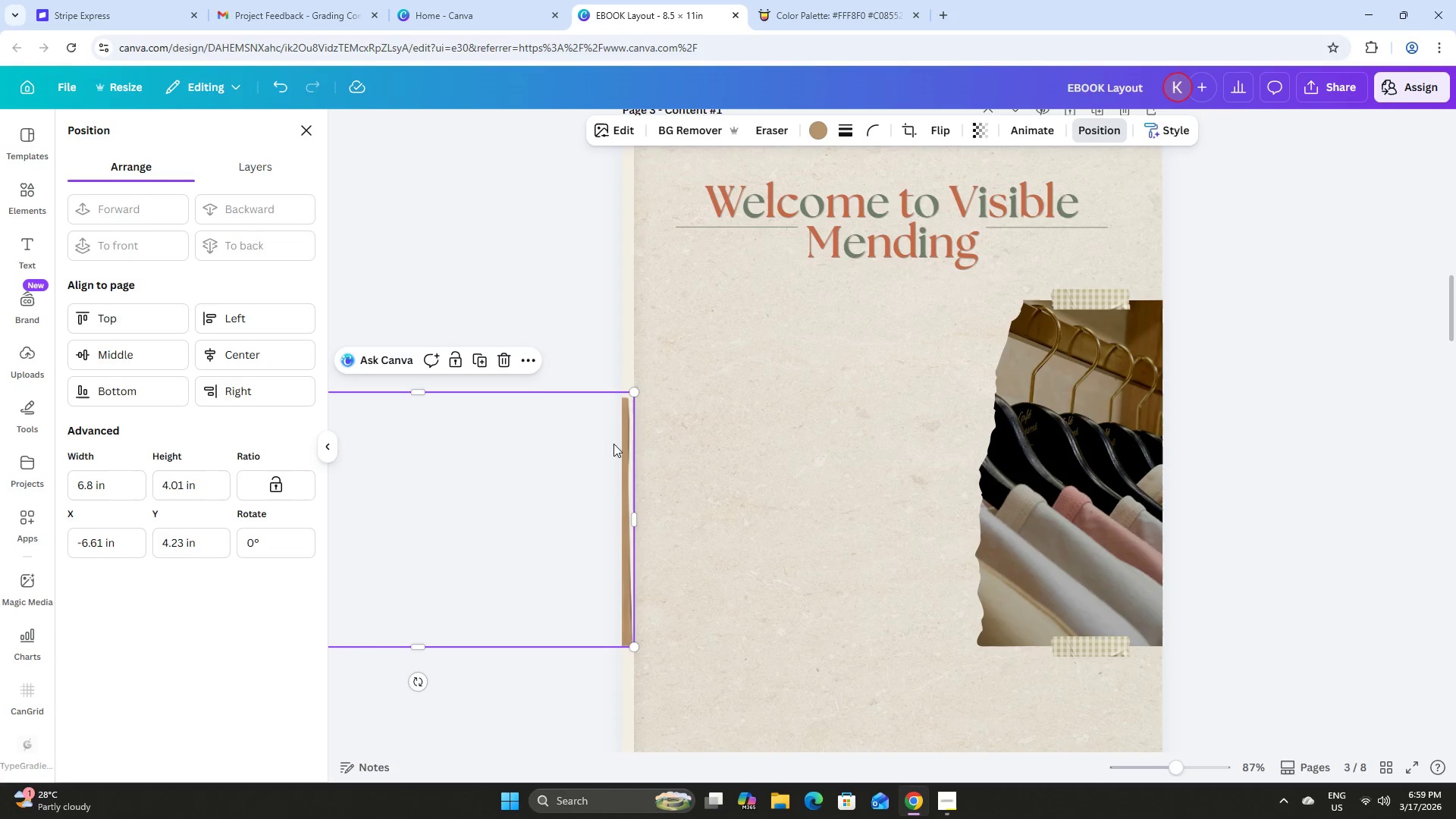 
left_click([626, 438])
 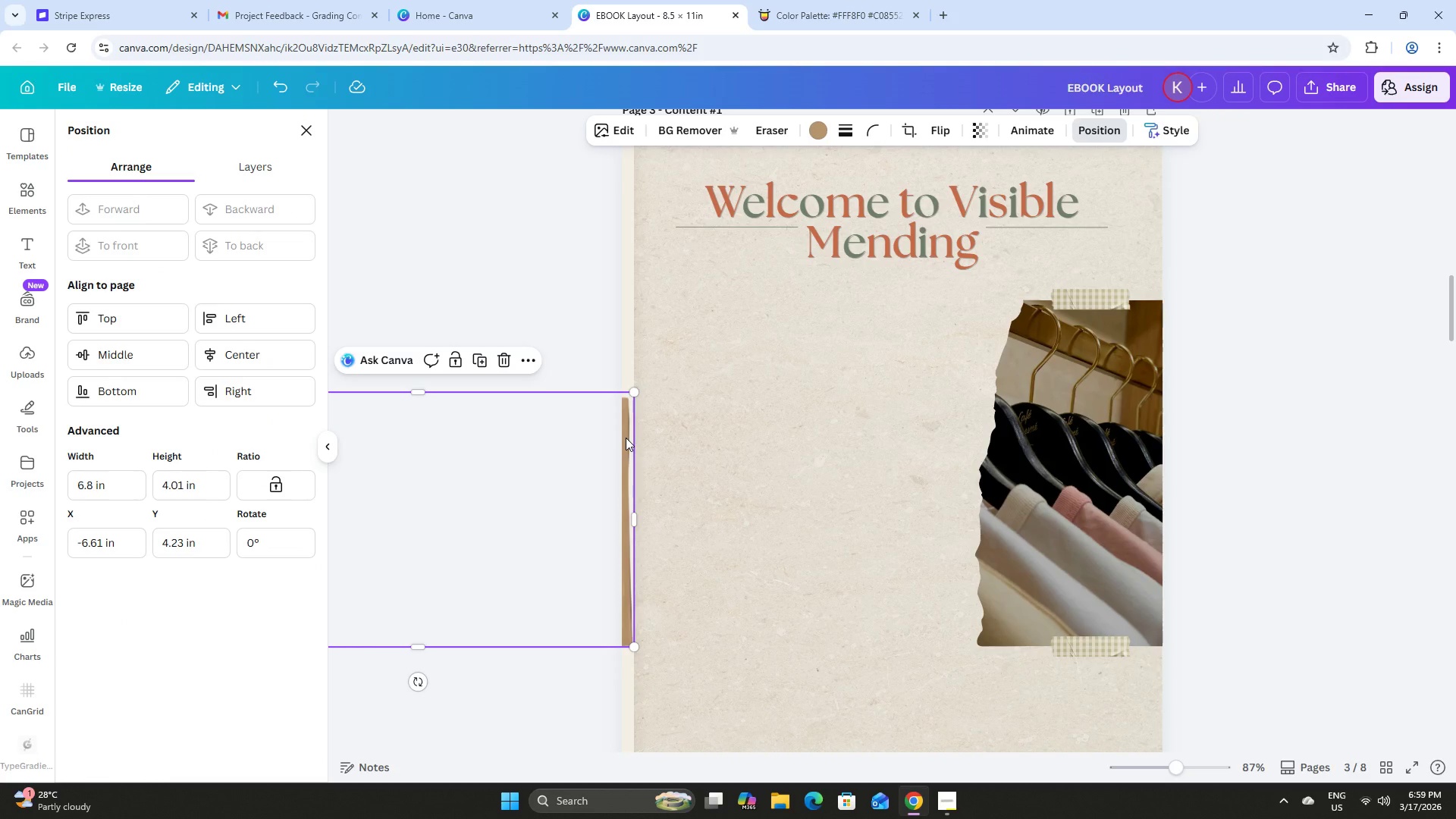 
left_click_drag(start_coordinate=[626, 438], to_coordinate=[768, 428])
 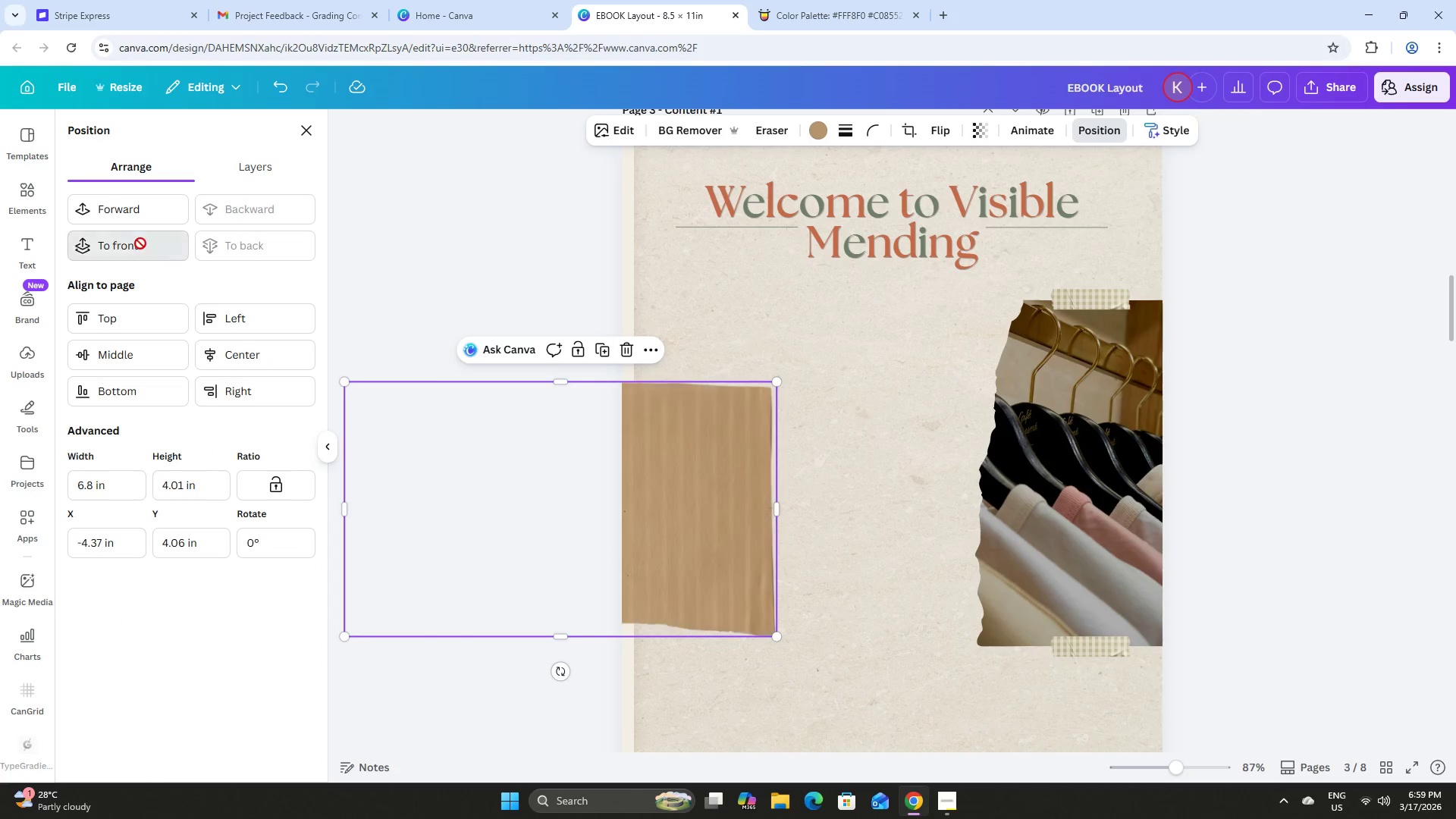 
left_click([841, 315])
 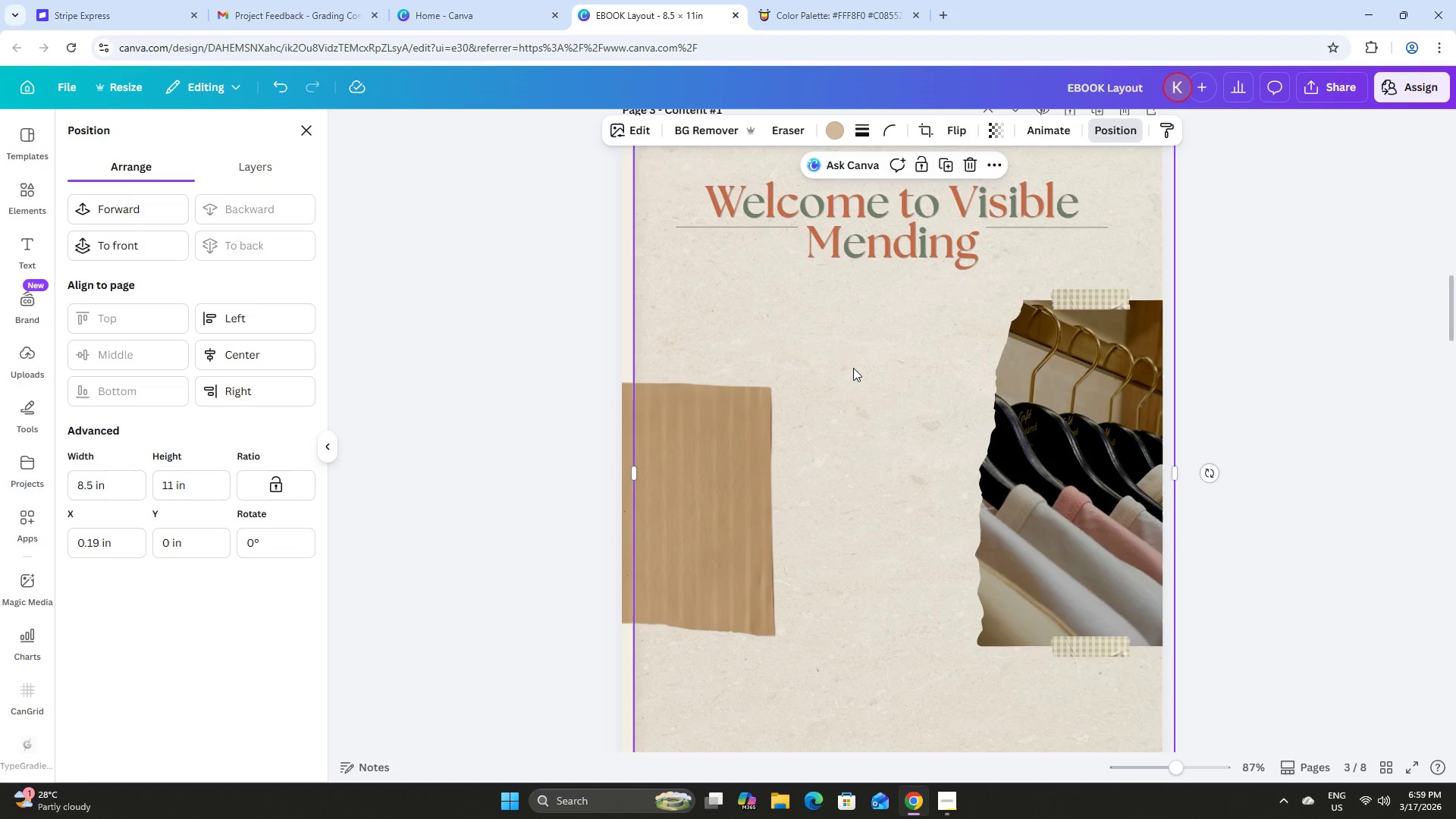 
scroll: coordinate [853, 368], scroll_direction: up, amount: 2.0
 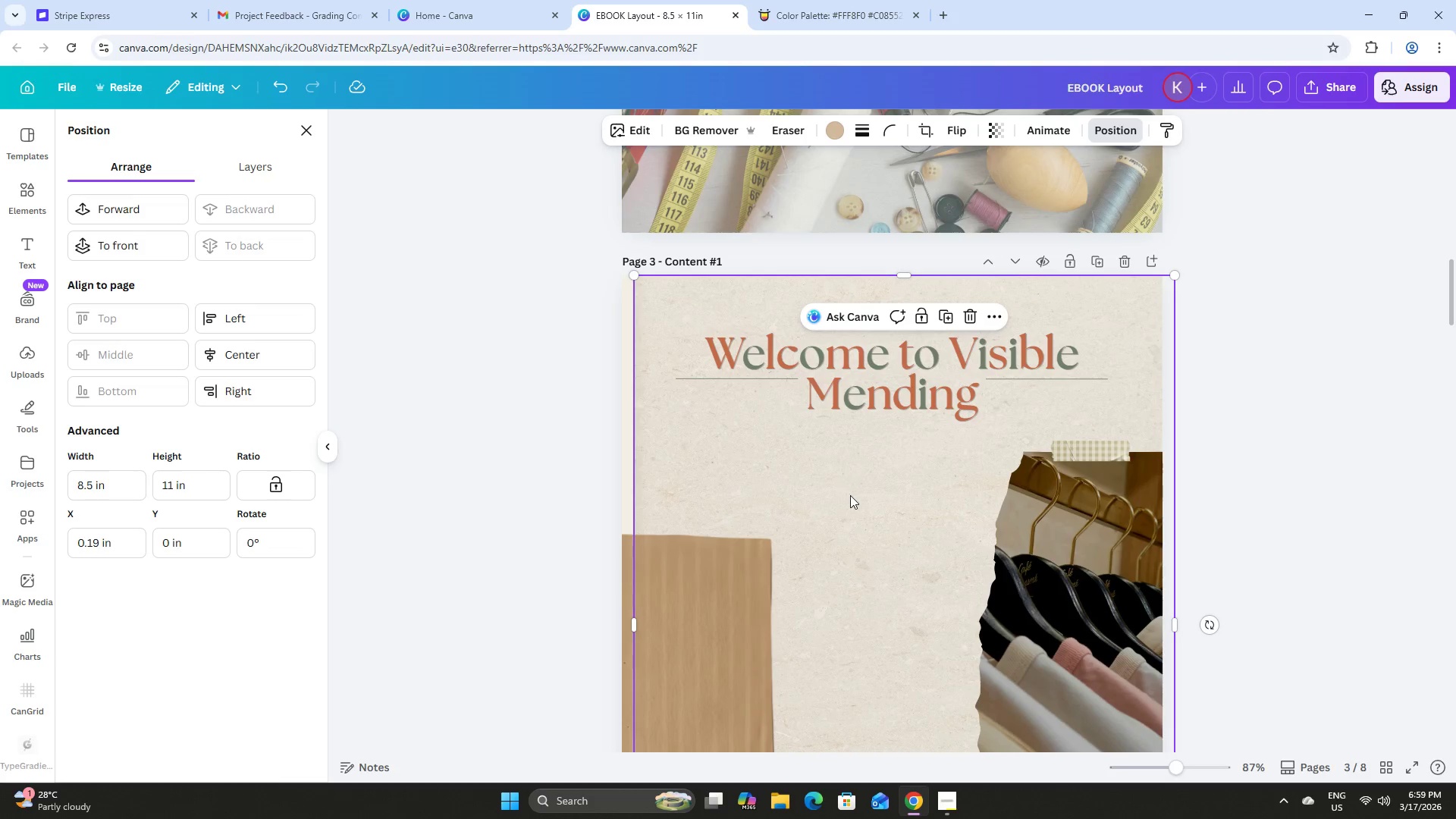 
left_click_drag(start_coordinate=[850, 495], to_coordinate=[839, 495])
 